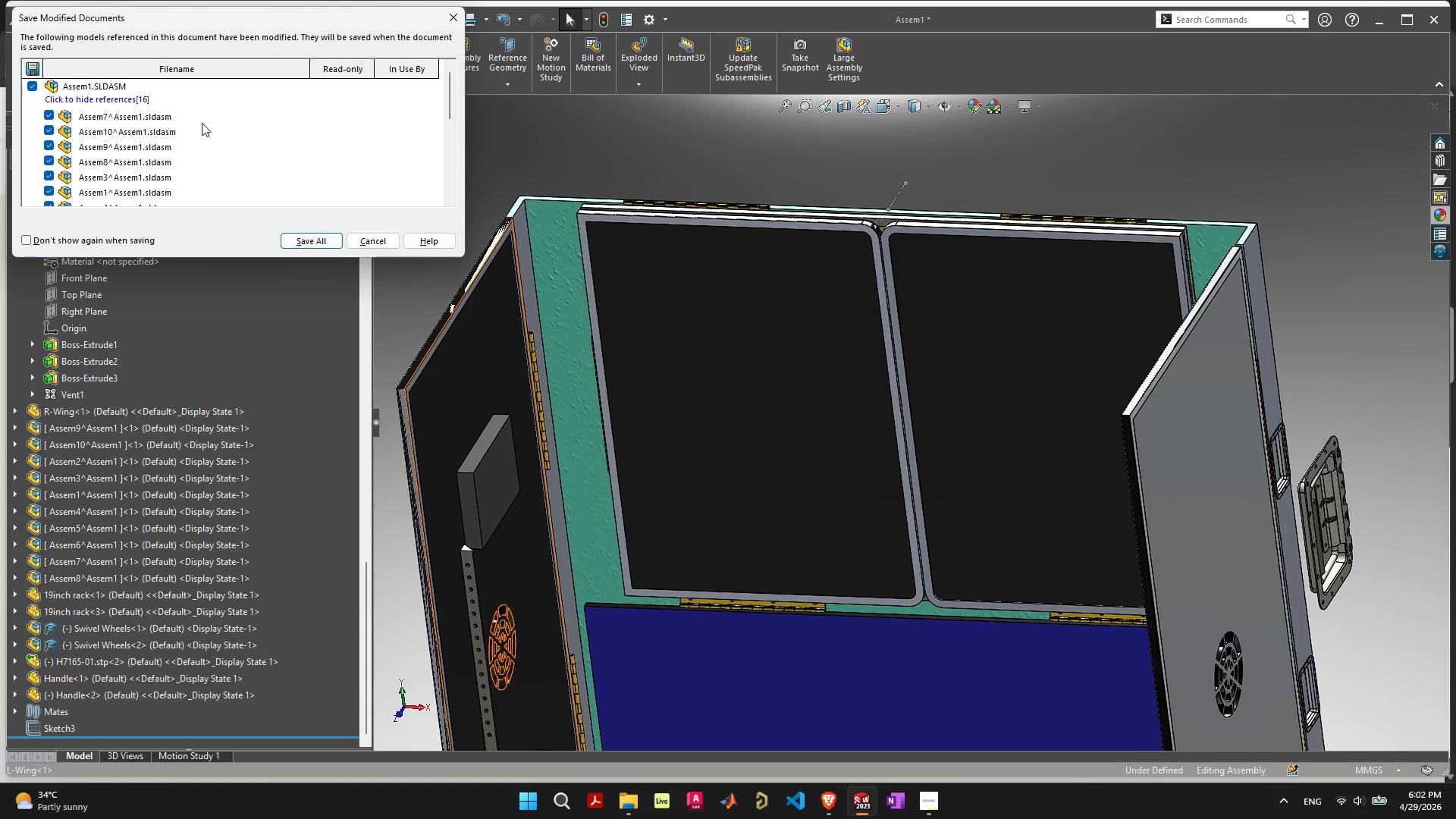 
scroll: coordinate [202, 124], scroll_direction: down, amount: 7.0
 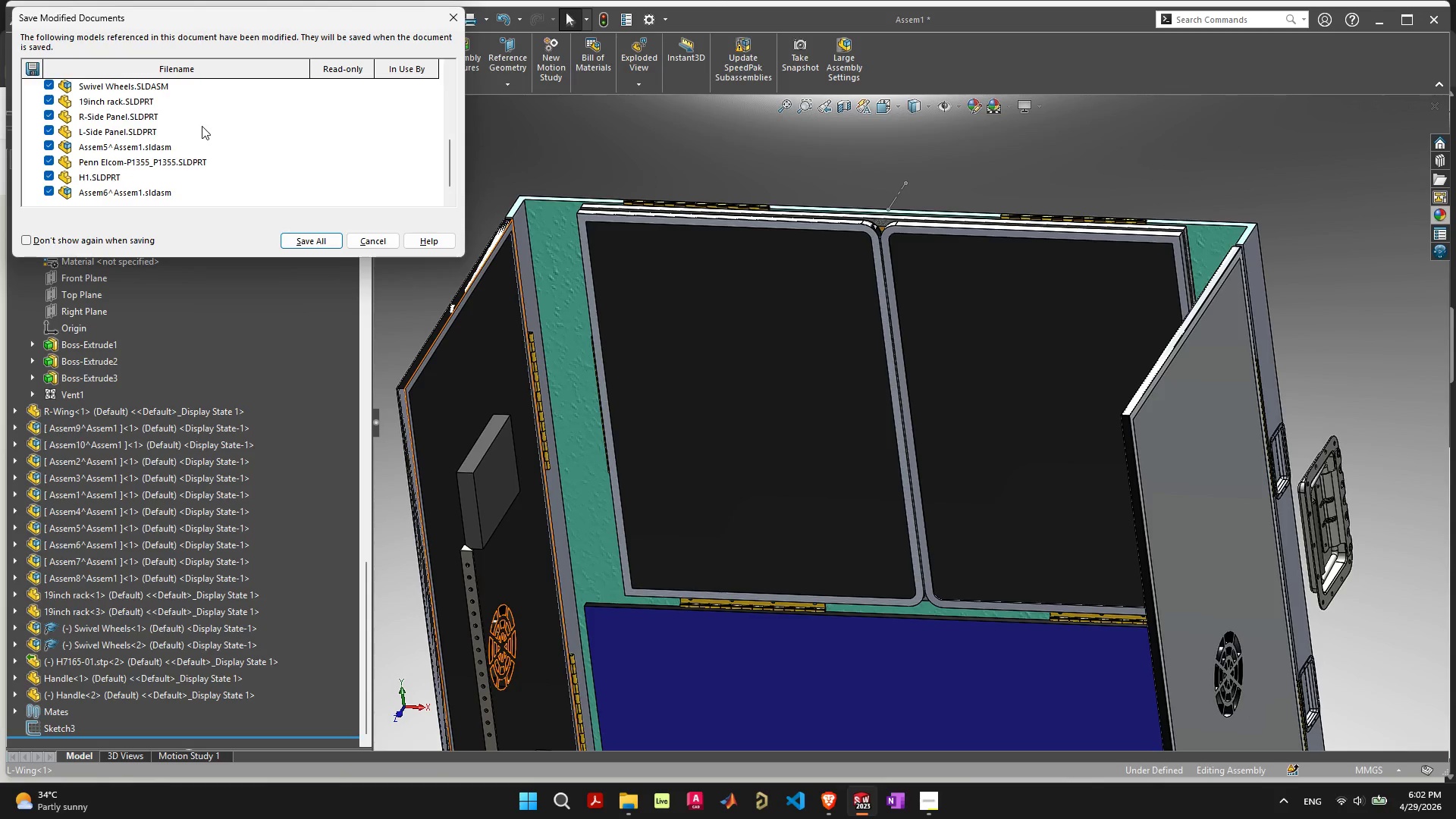 
scroll: coordinate [202, 127], scroll_direction: up, amount: 6.0
 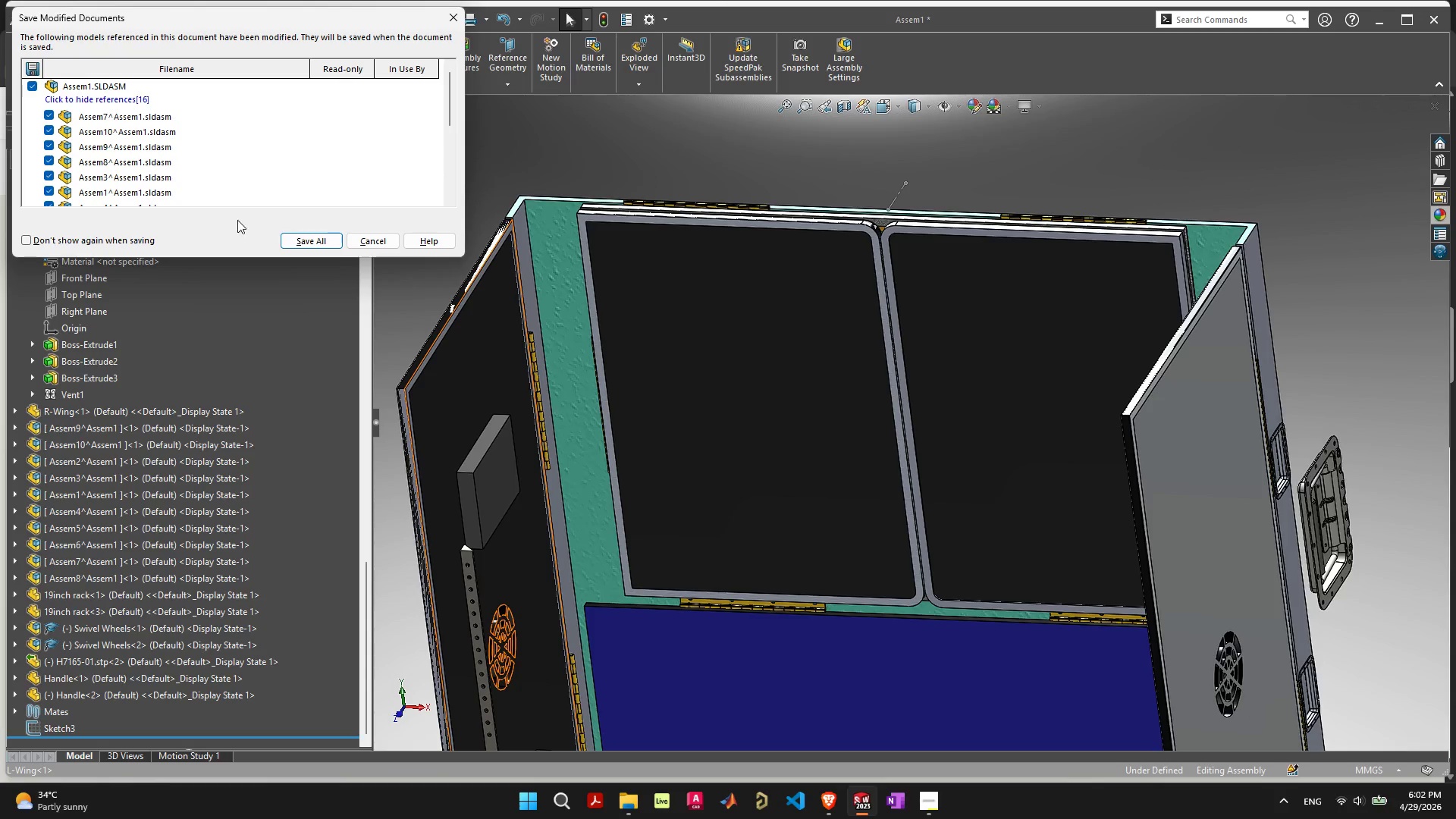 
left_click([327, 243])
 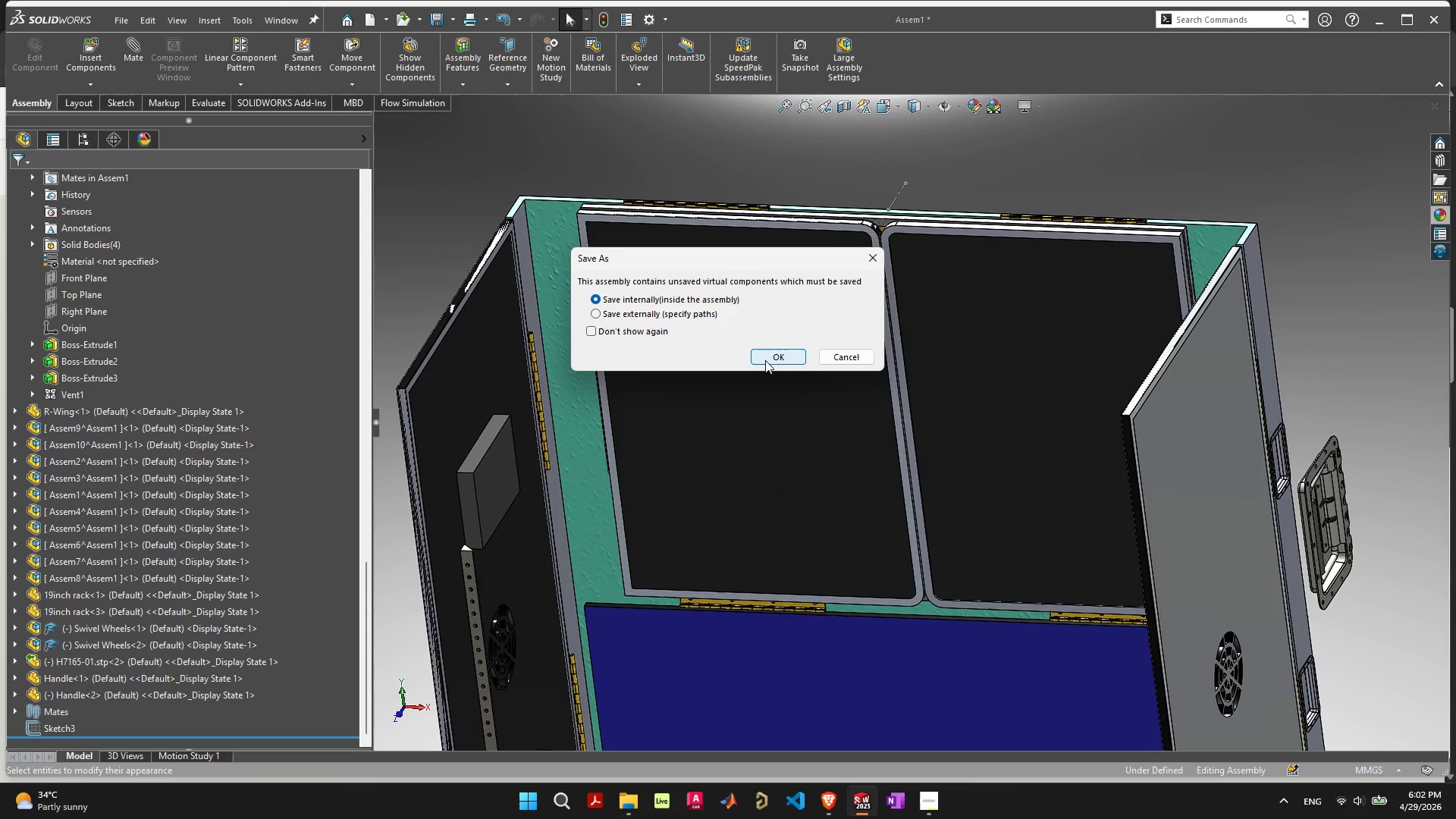 
wait(5.25)
 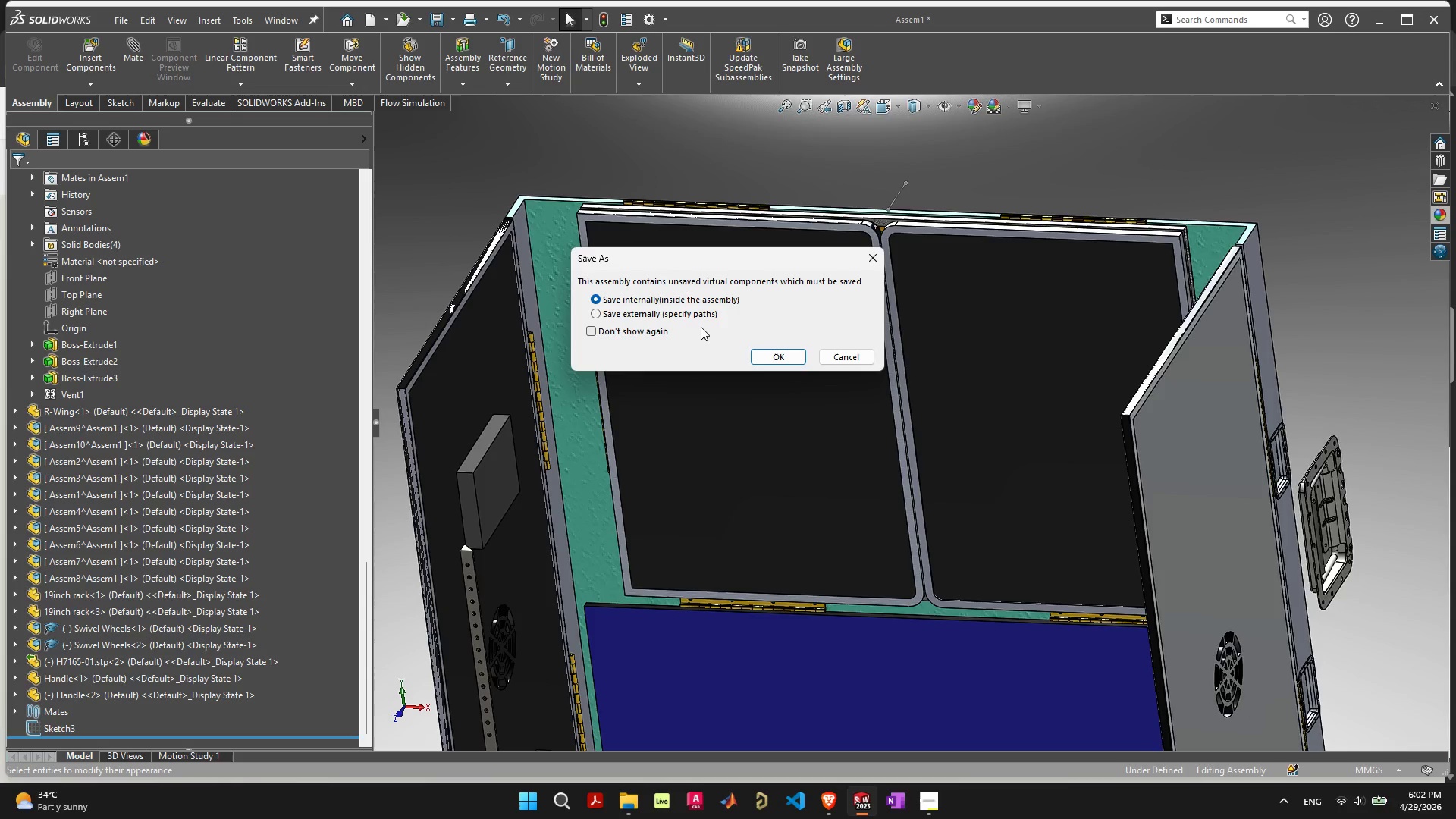 
left_click([765, 360])
 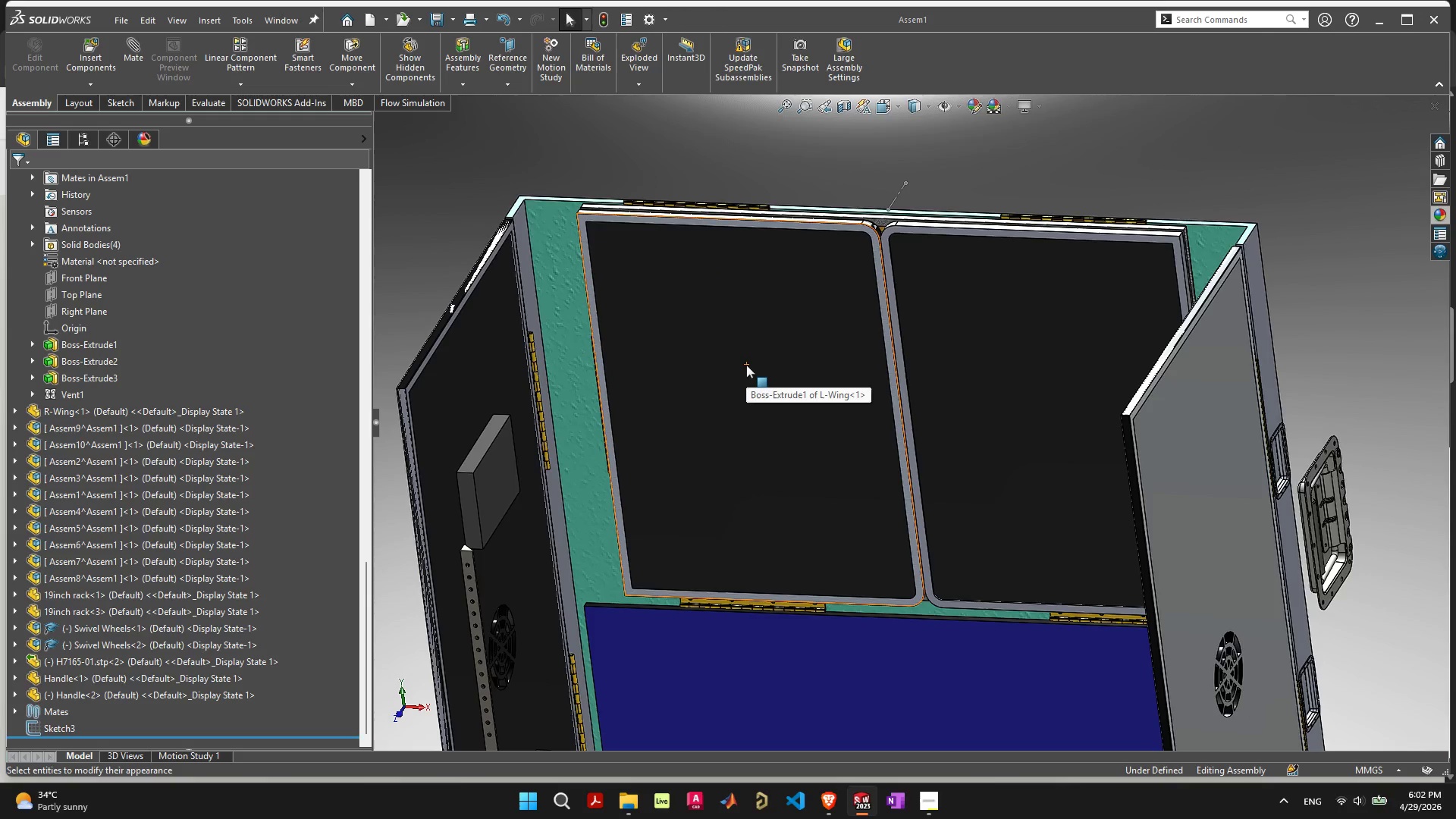 
scroll: coordinate [908, 552], scroll_direction: down, amount: 3.0
 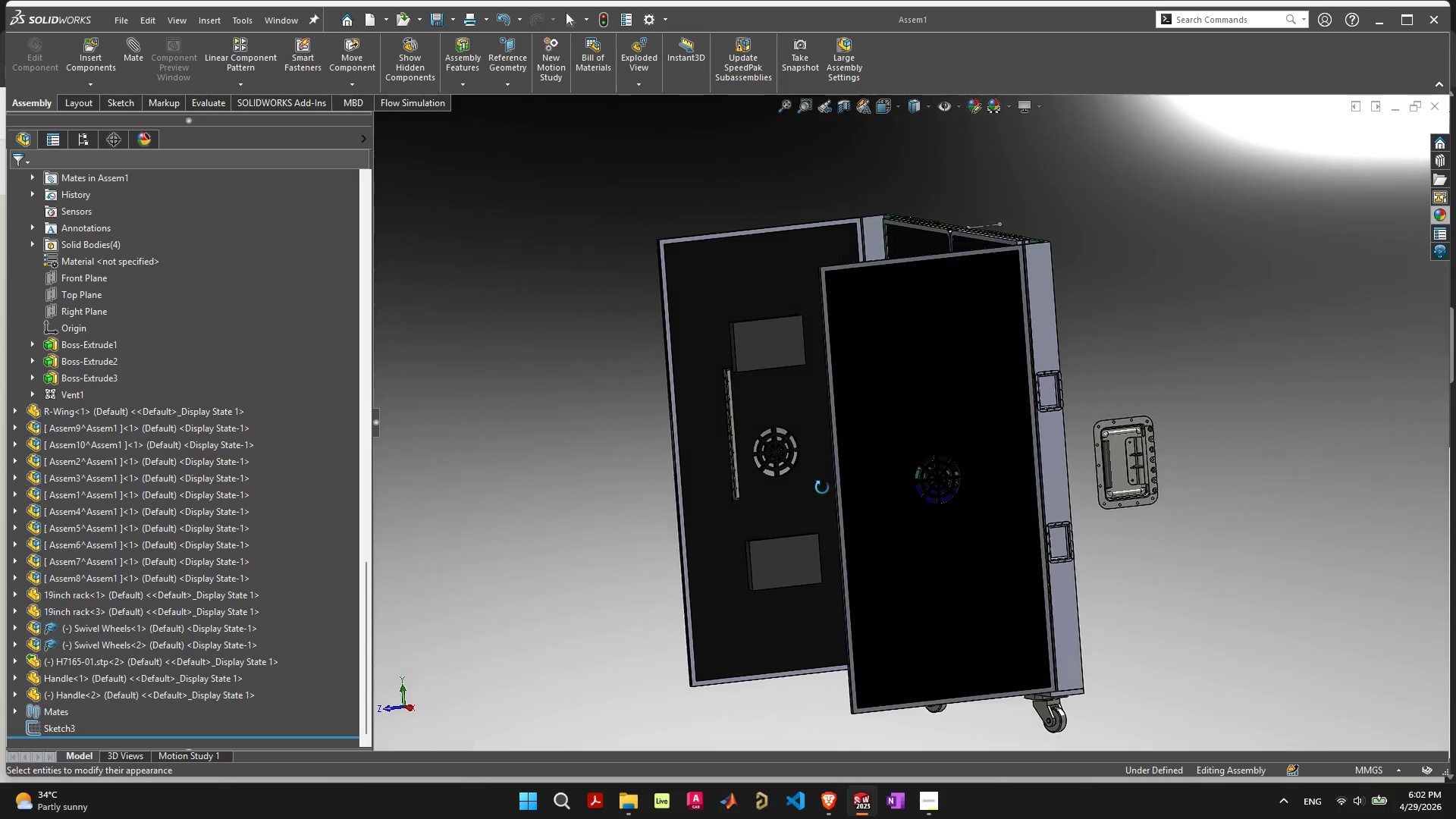 
scroll: coordinate [752, 389], scroll_direction: up, amount: 6.0
 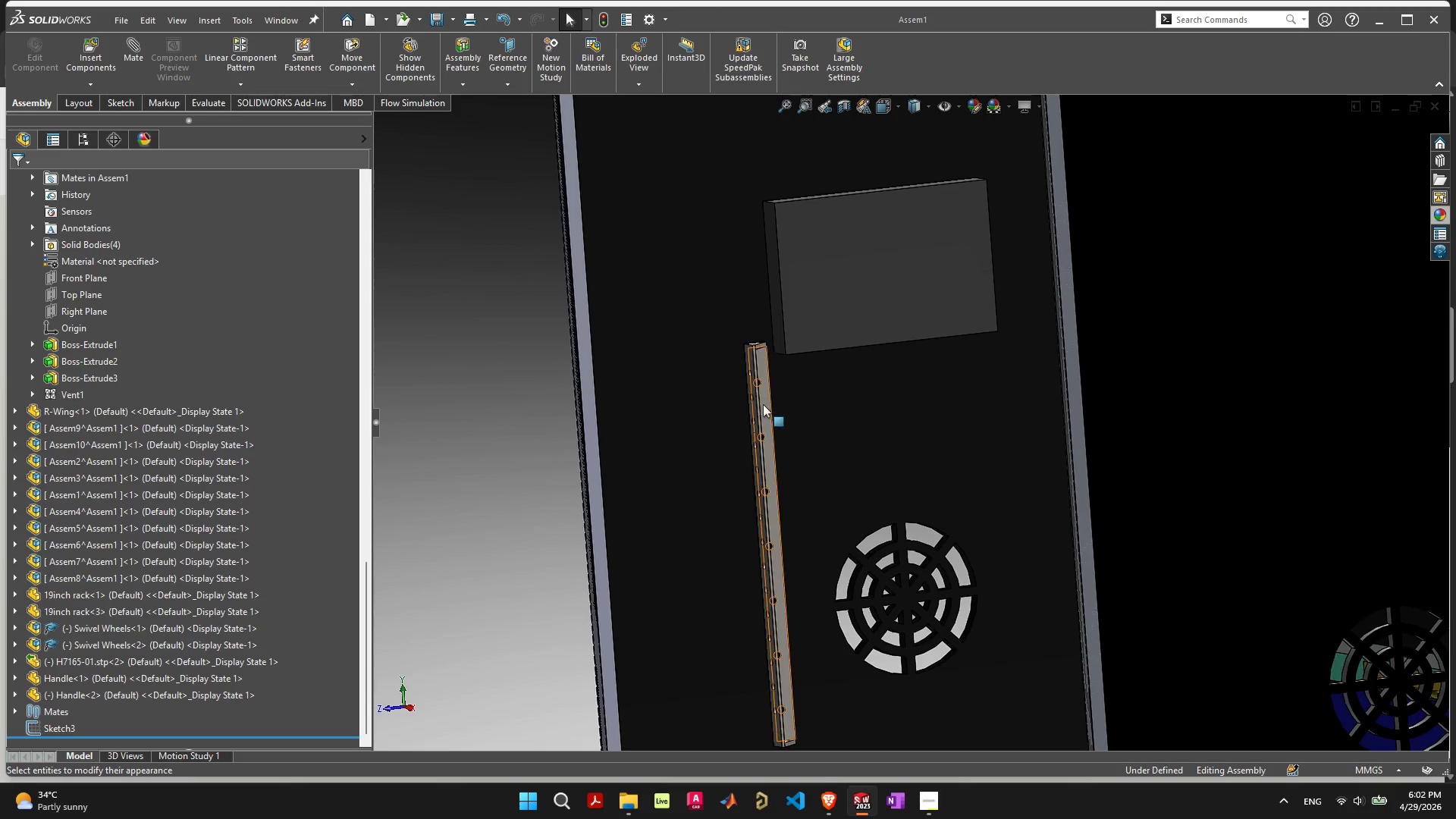 
scroll: coordinate [781, 416], scroll_direction: down, amount: 4.0
 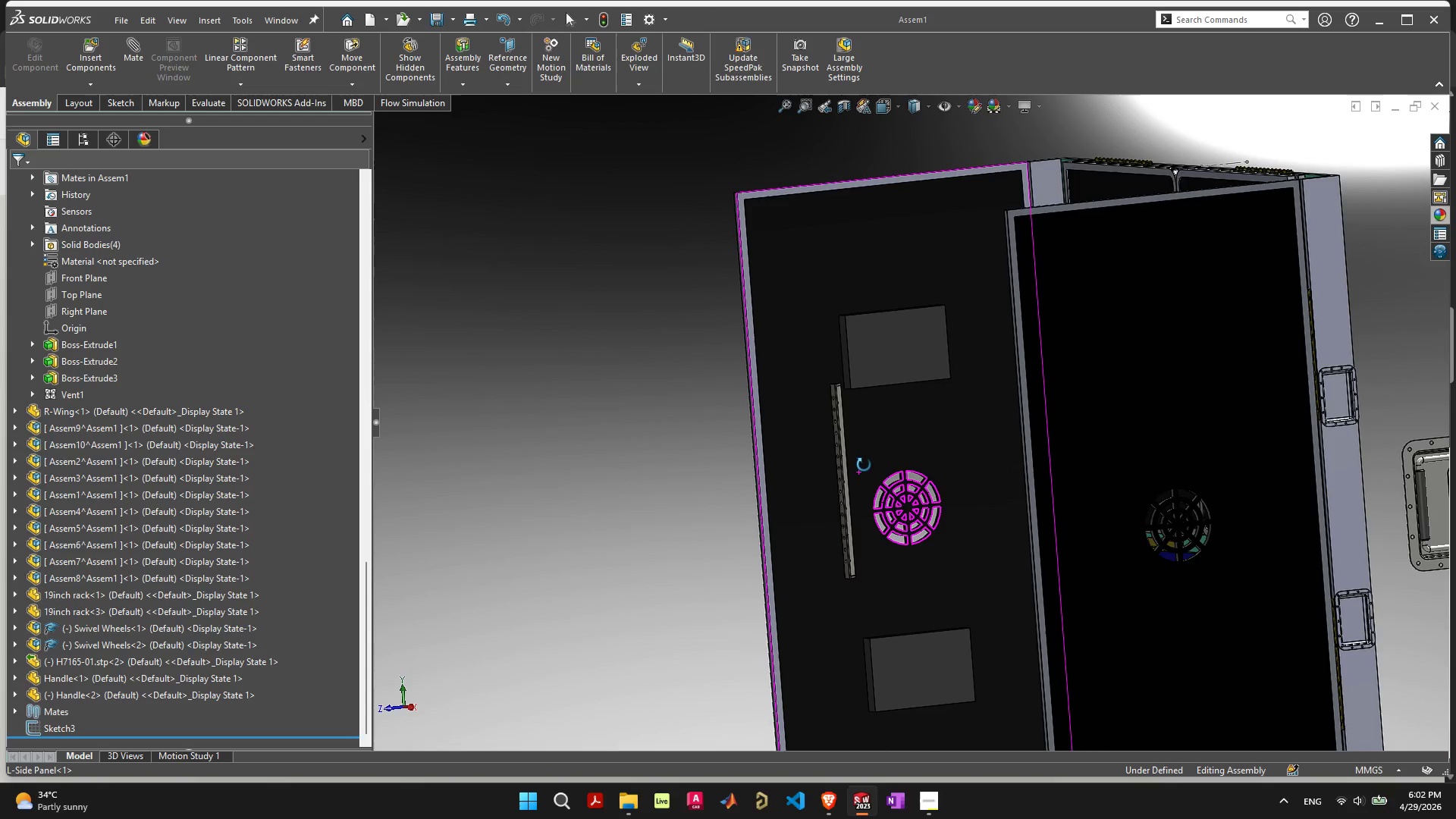 
wait(11.17)
 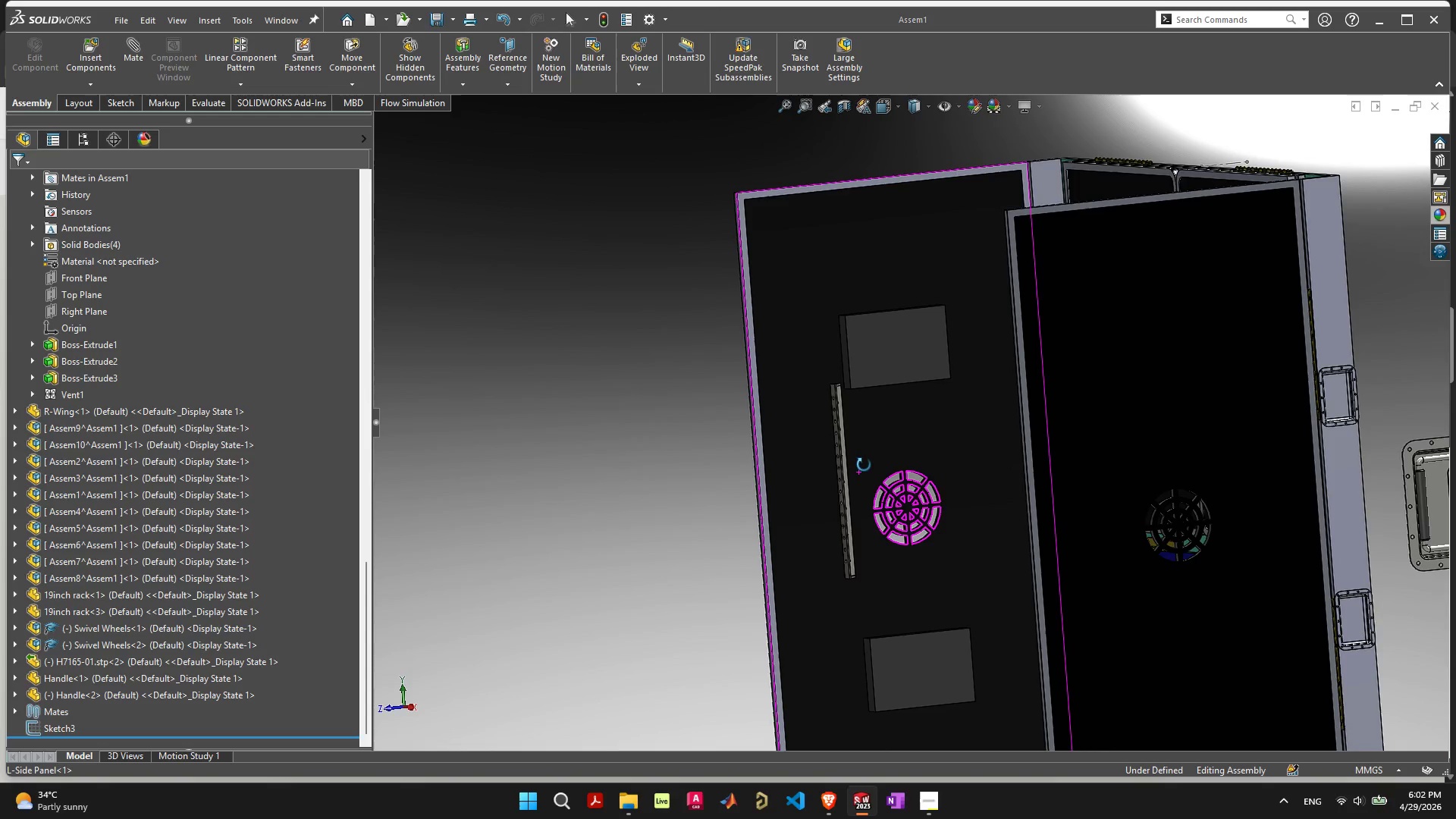 
scroll: coordinate [888, 579], scroll_direction: up, amount: 10.0
 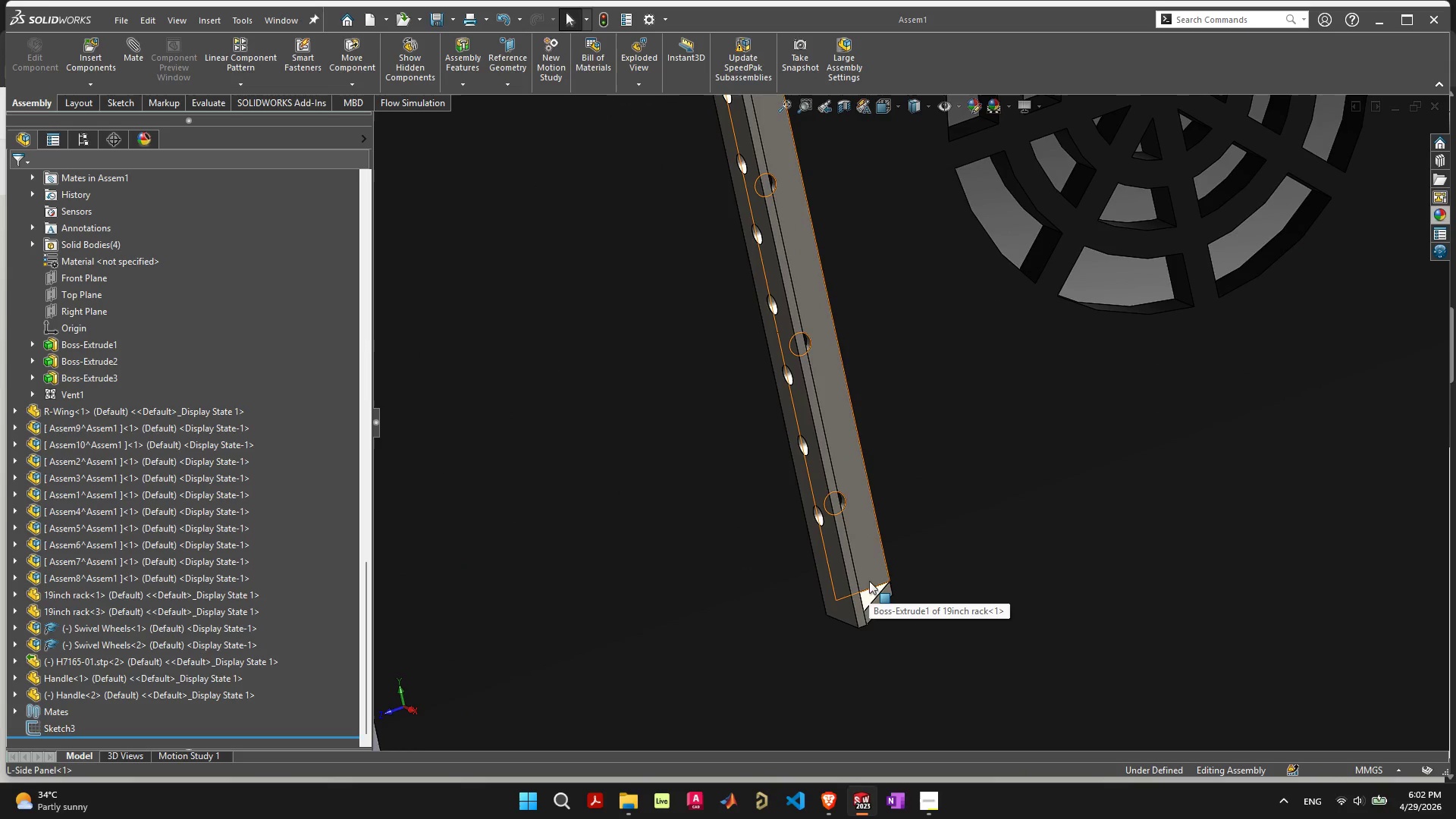 
scroll: coordinate [934, 573], scroll_direction: down, amount: 11.0
 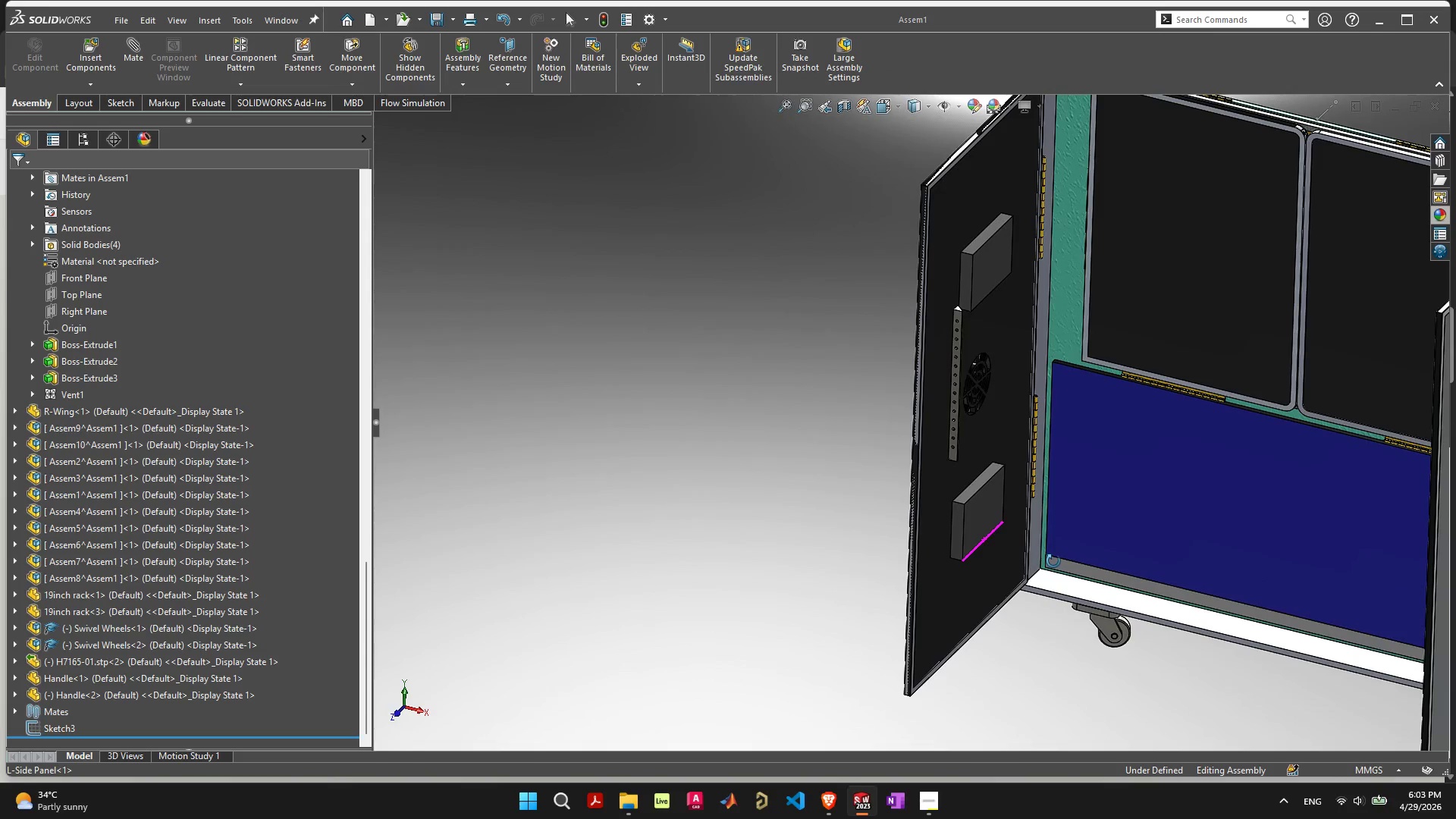 
left_click_drag(start_coordinate=[1066, 538], to_coordinate=[835, 425])
 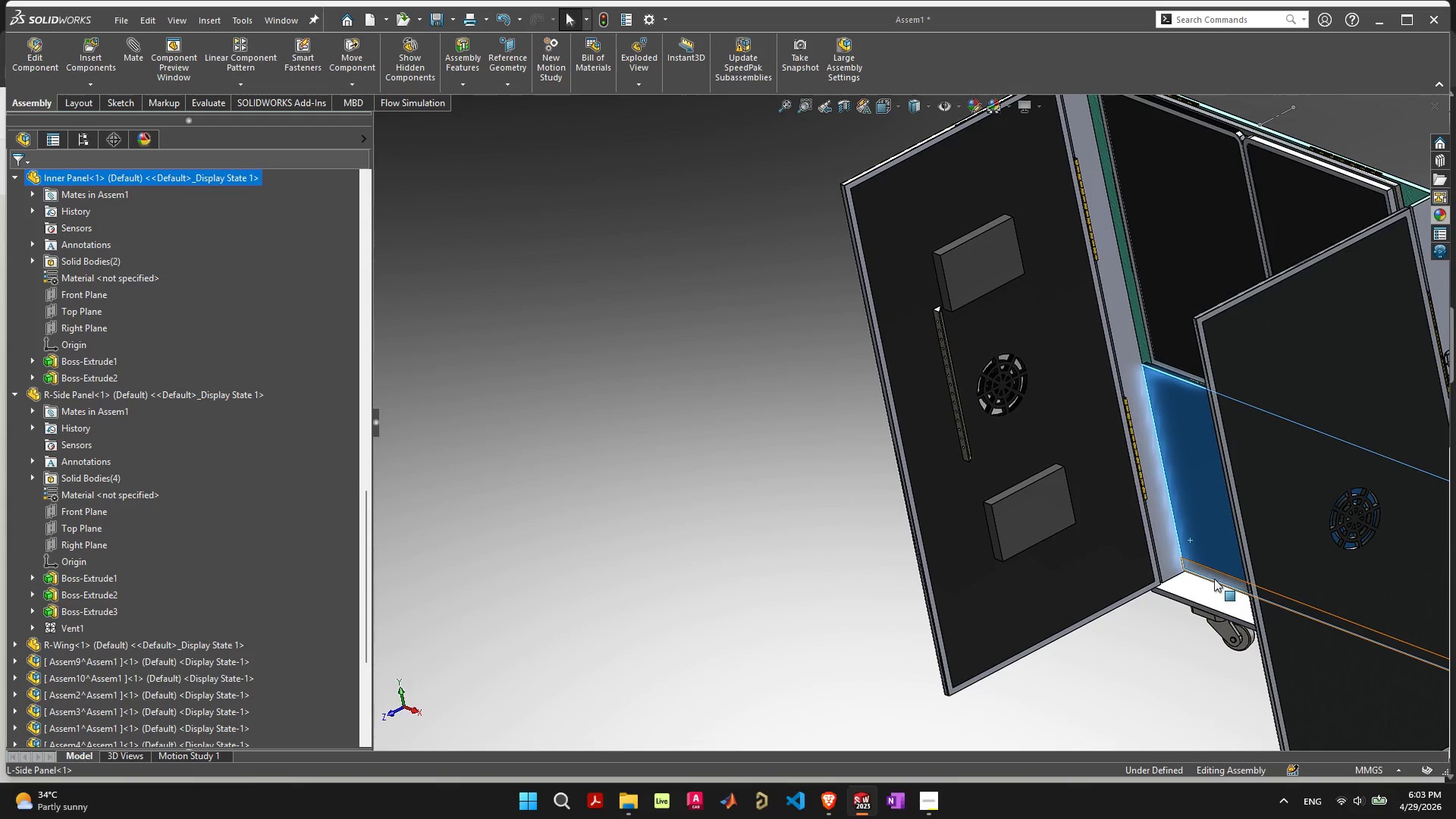 
left_click_drag(start_coordinate=[1215, 575], to_coordinate=[965, 443])
 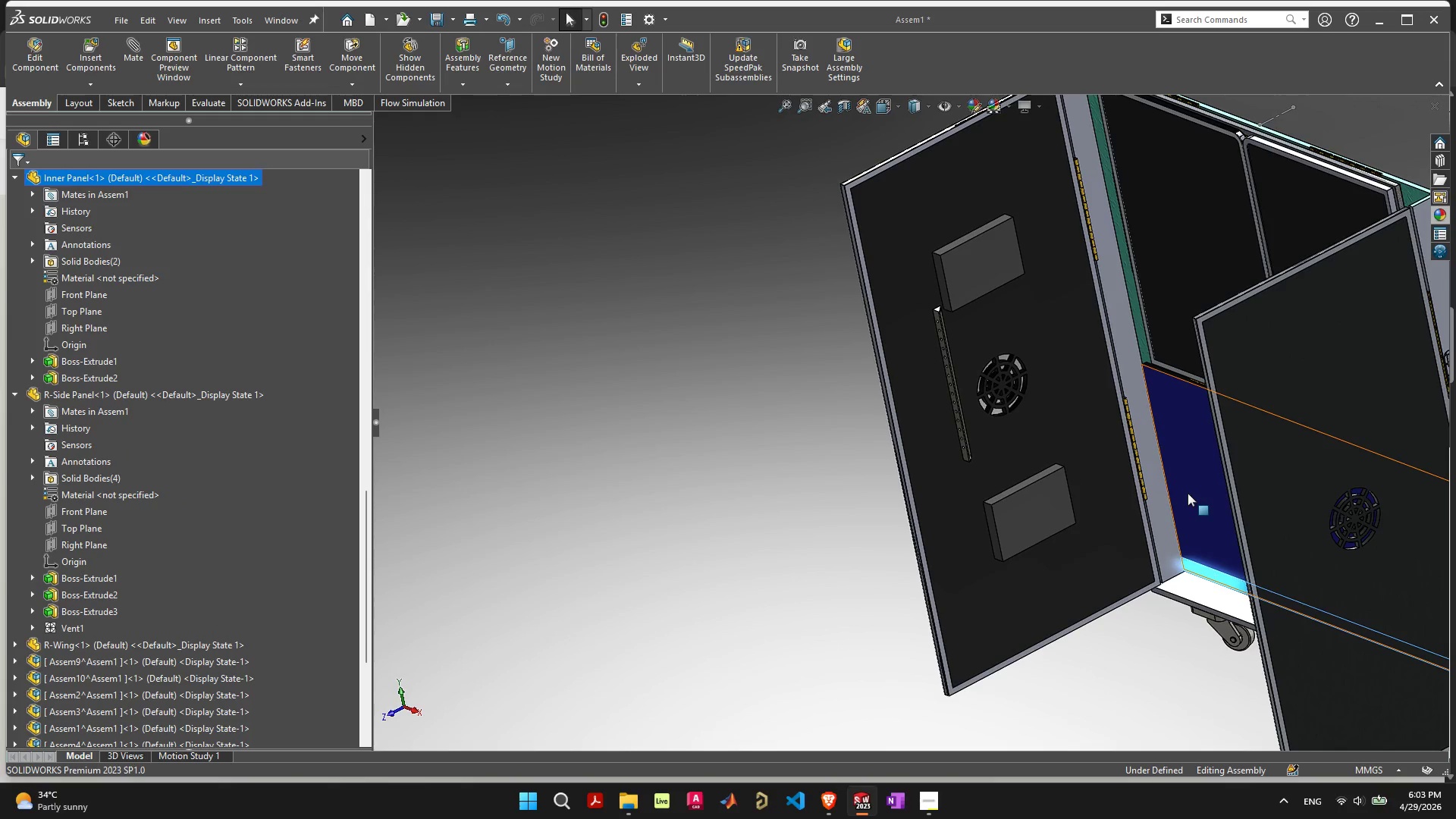 
left_click_drag(start_coordinate=[1188, 493], to_coordinate=[964, 363])
 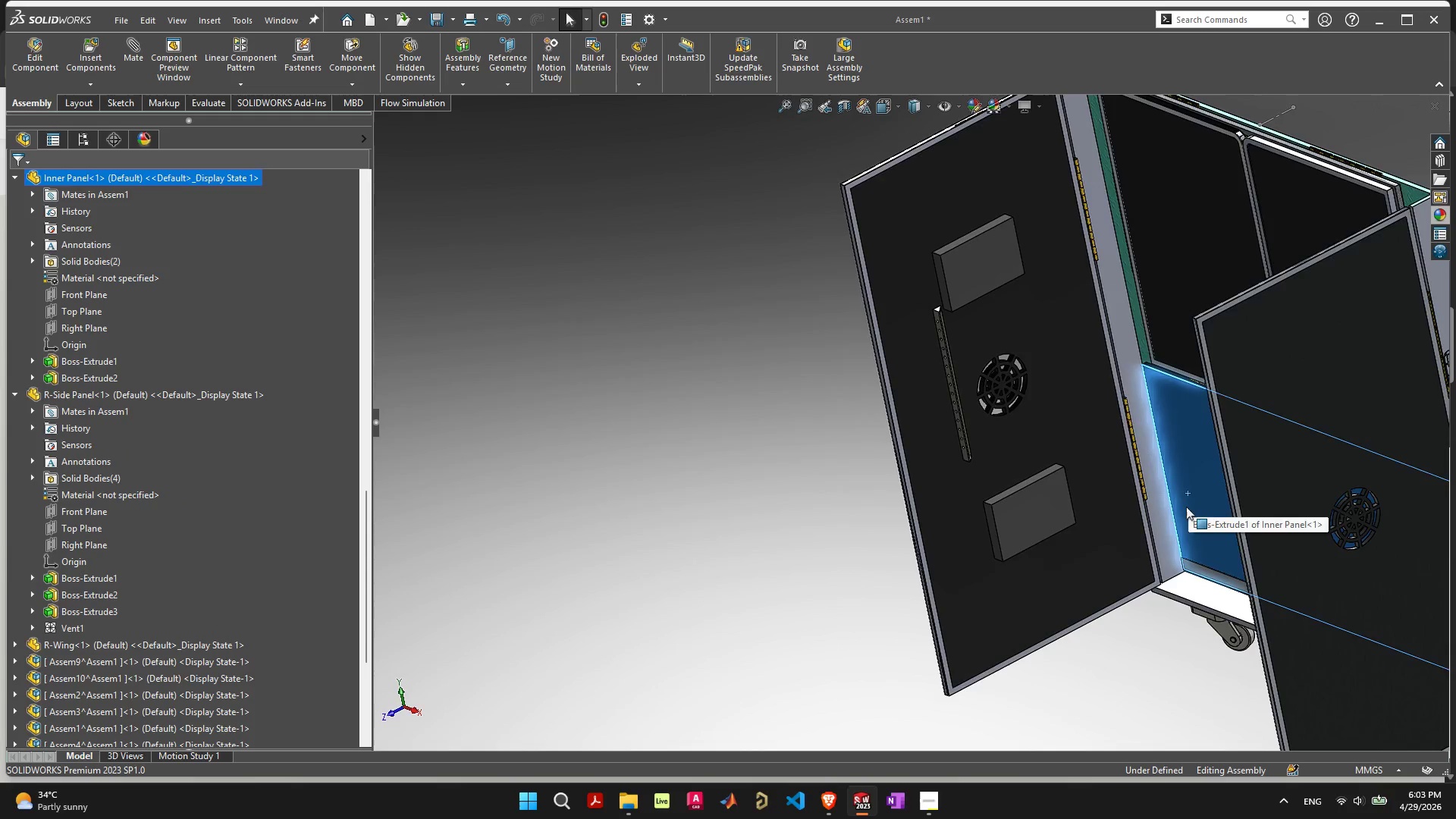 
scroll: coordinate [1157, 551], scroll_direction: up, amount: 2.0
 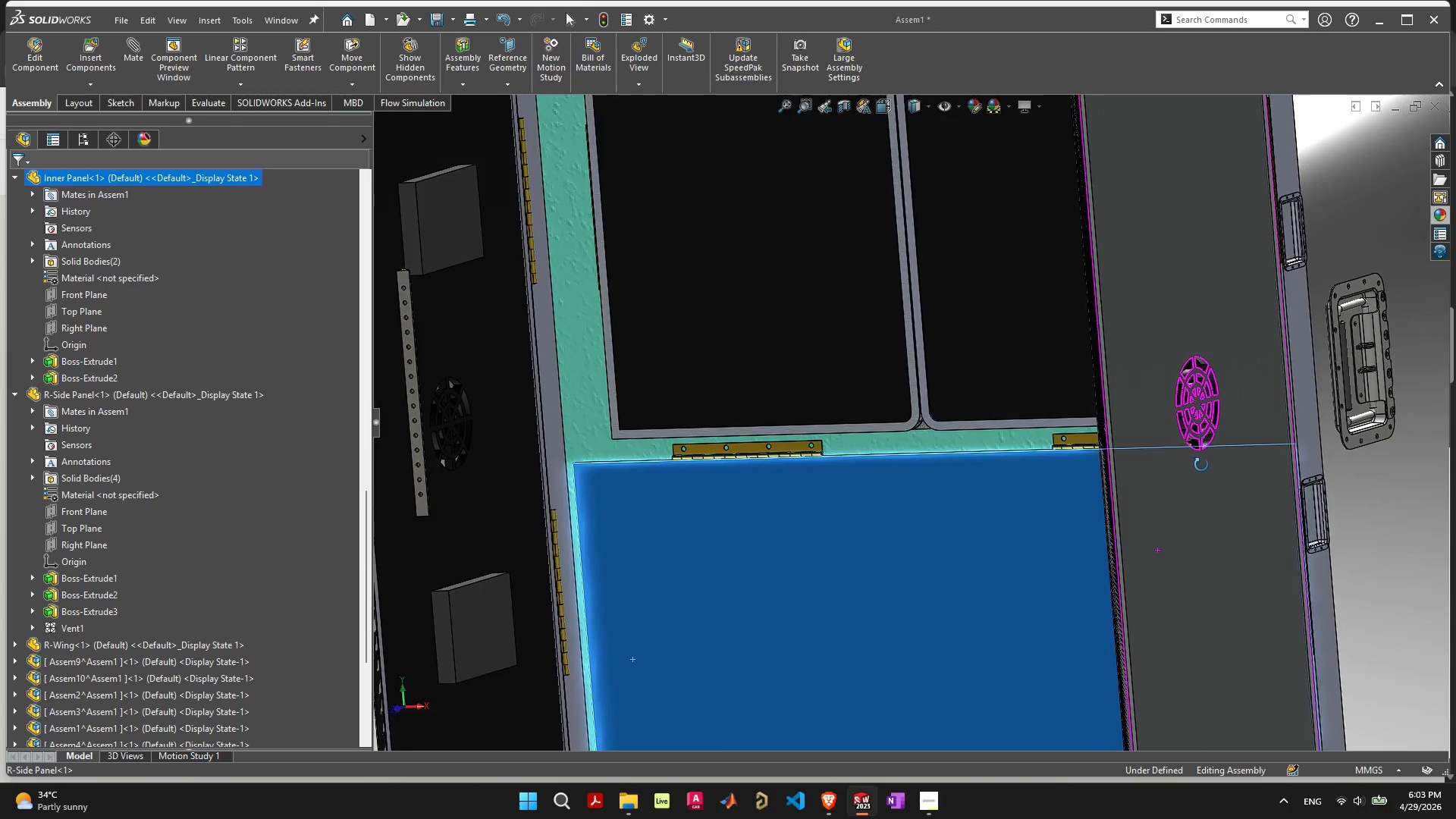 
scroll: coordinate [877, 513], scroll_direction: down, amount: 1.0
 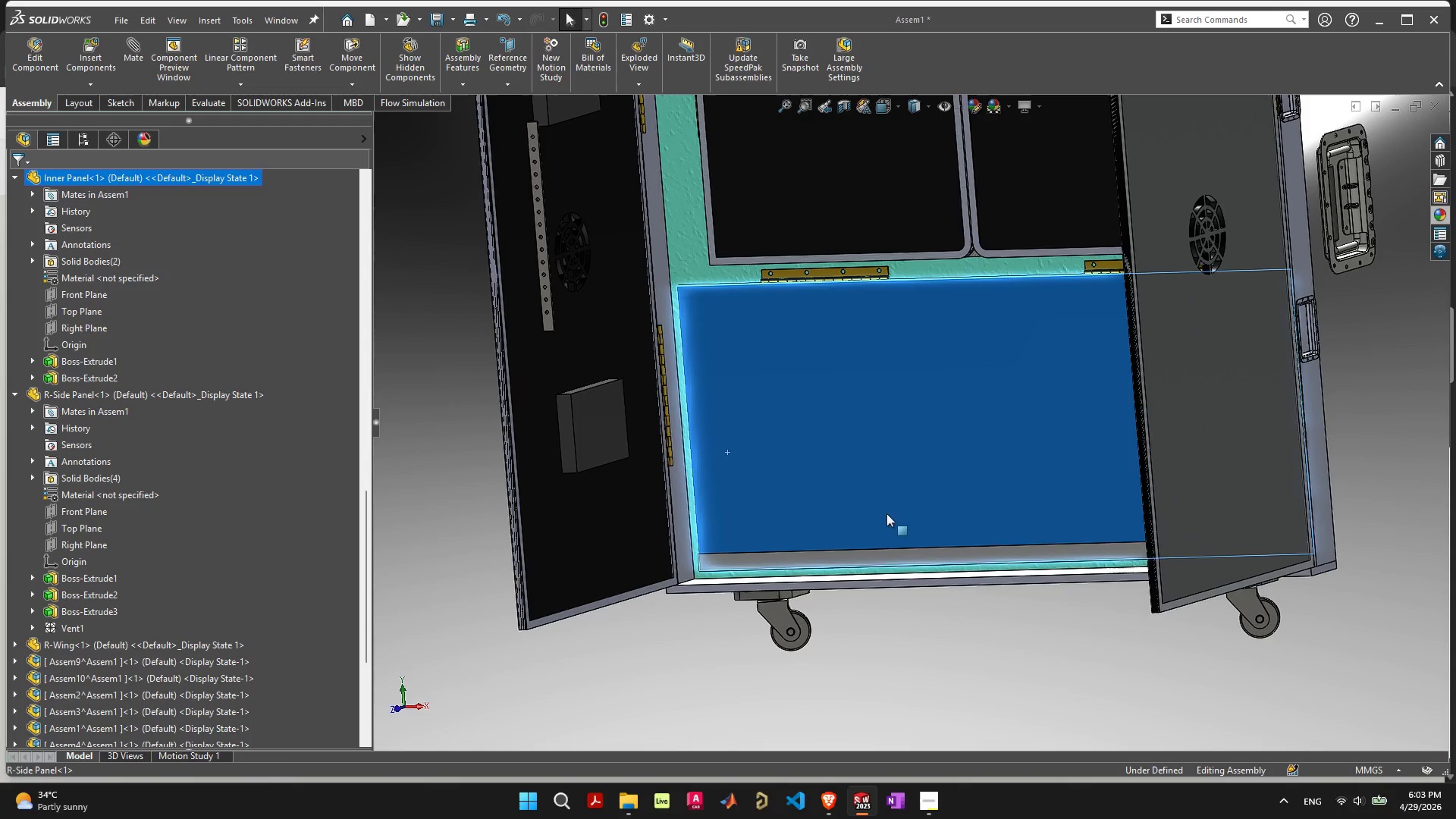 
right_click([888, 491])
 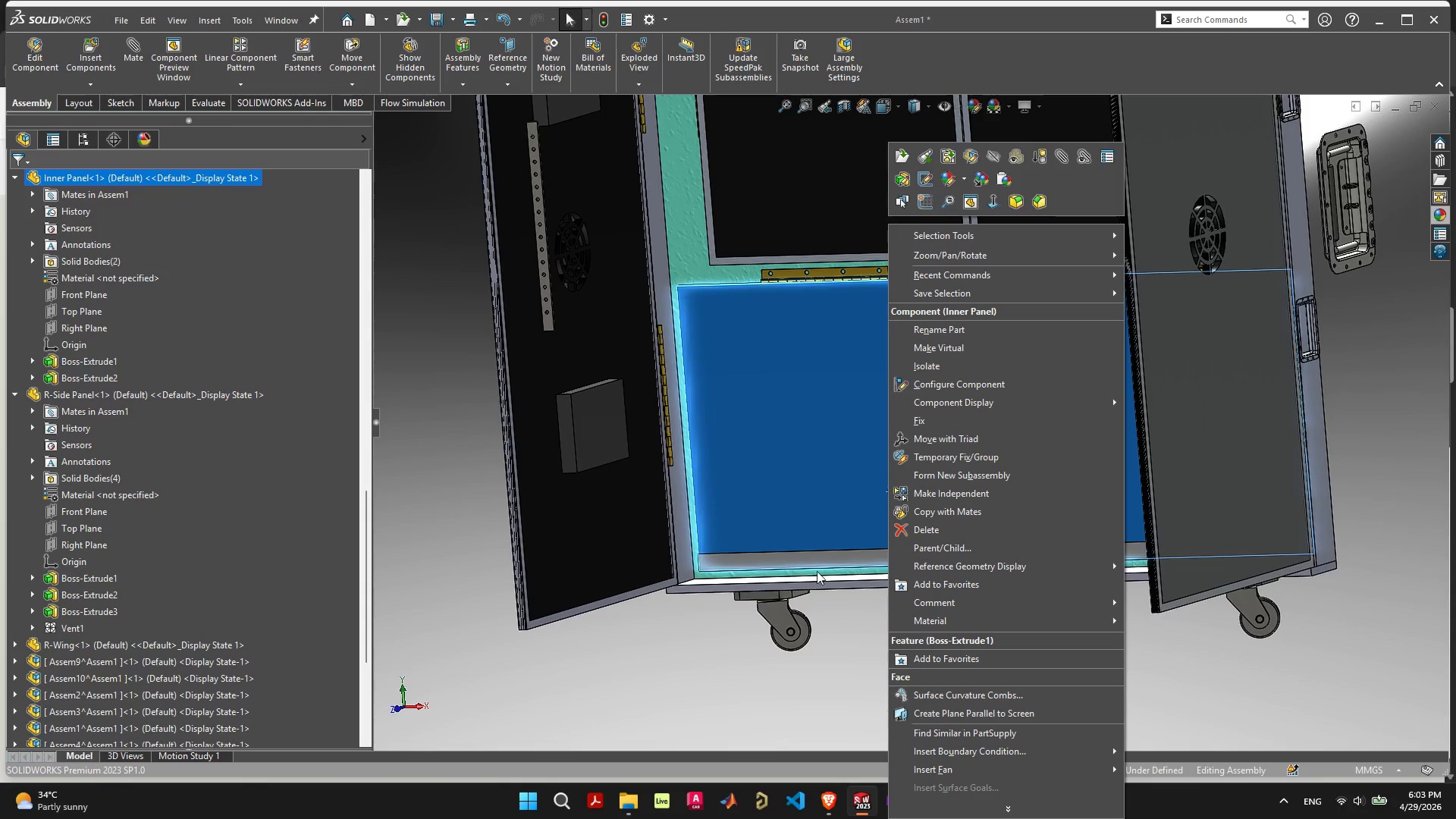 
left_click([814, 686])
 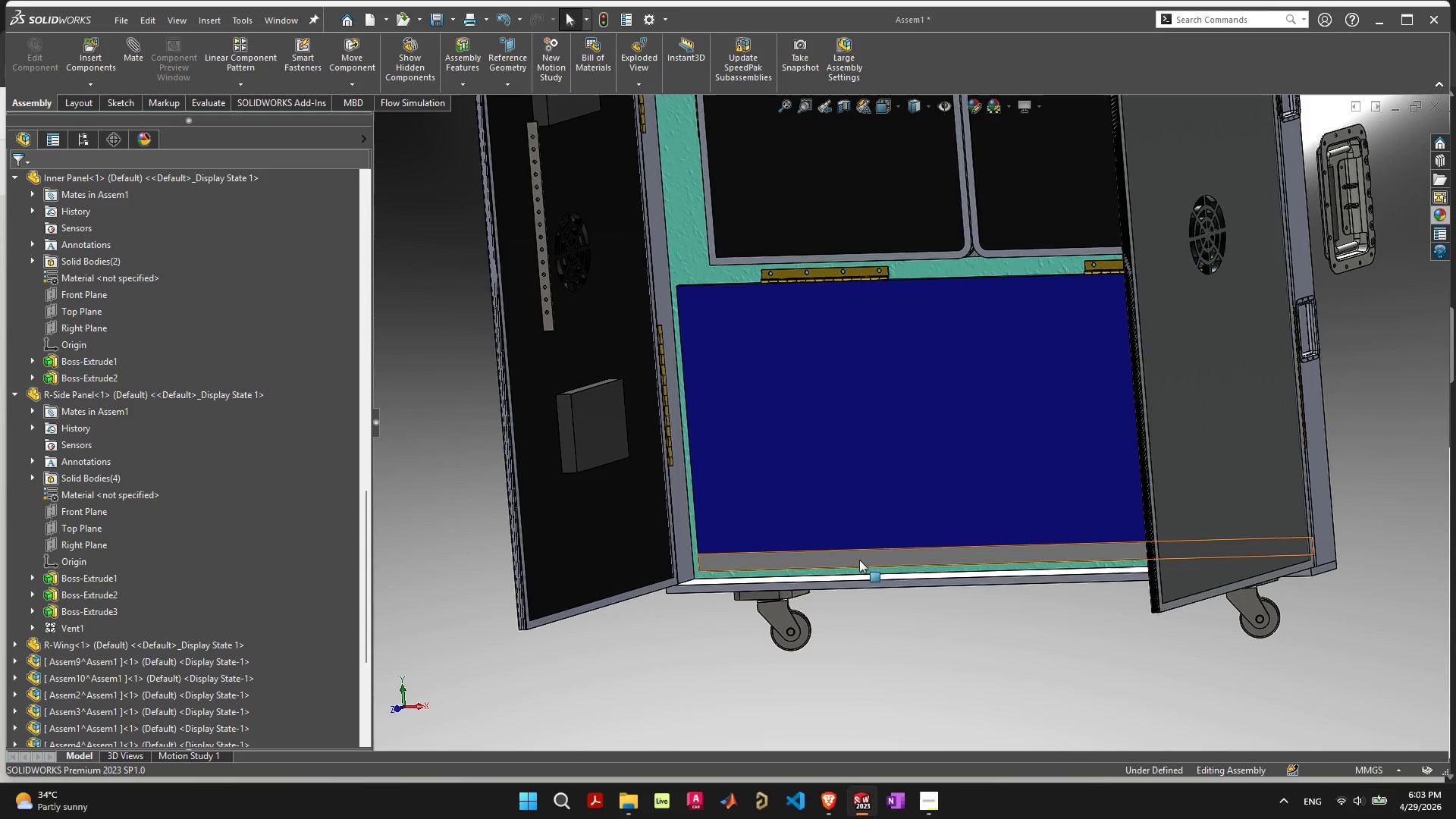 
left_click_drag(start_coordinate=[859, 559], to_coordinate=[667, 453])
 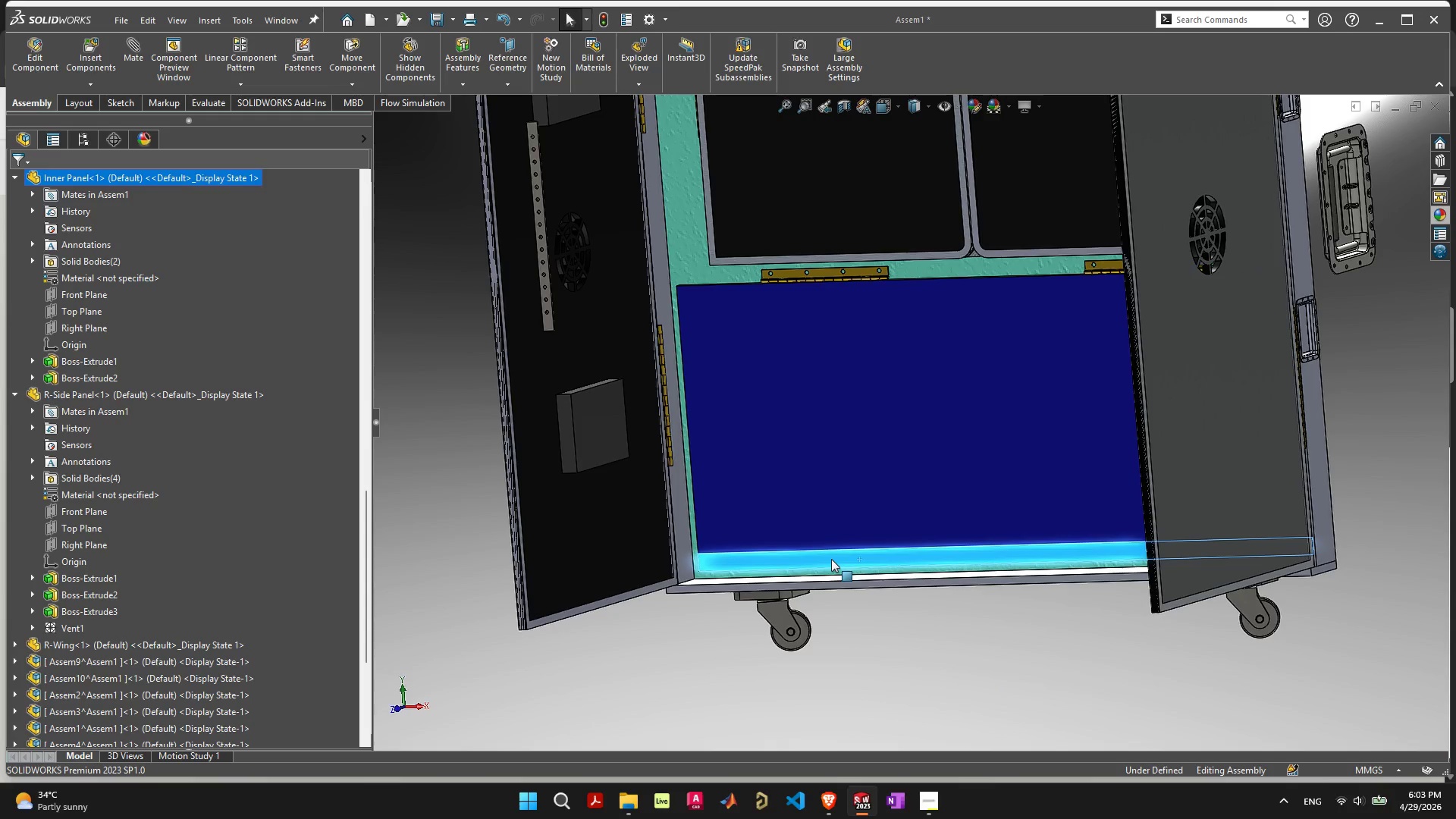 
left_click([831, 559])
 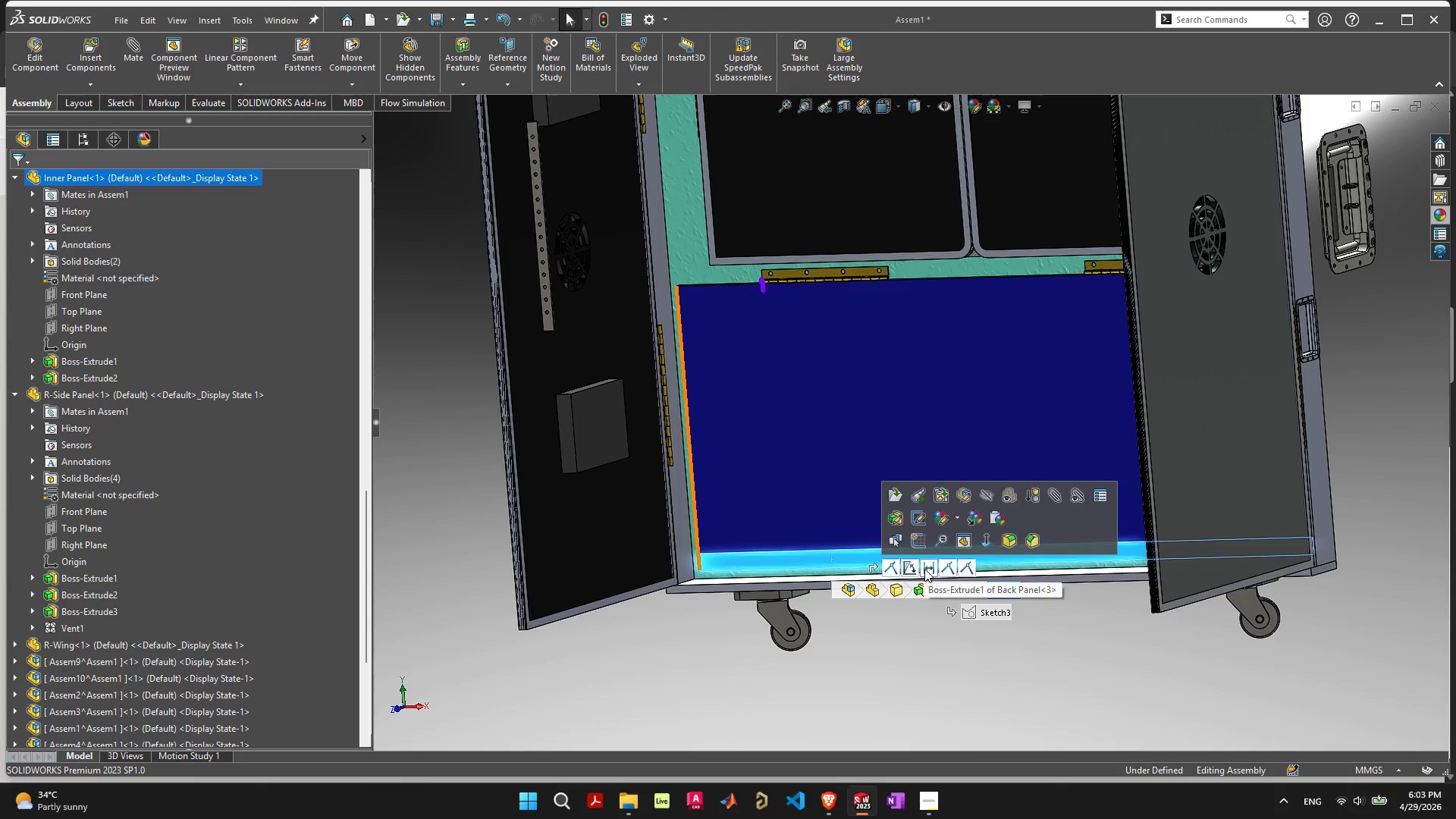 
wait(12.97)
 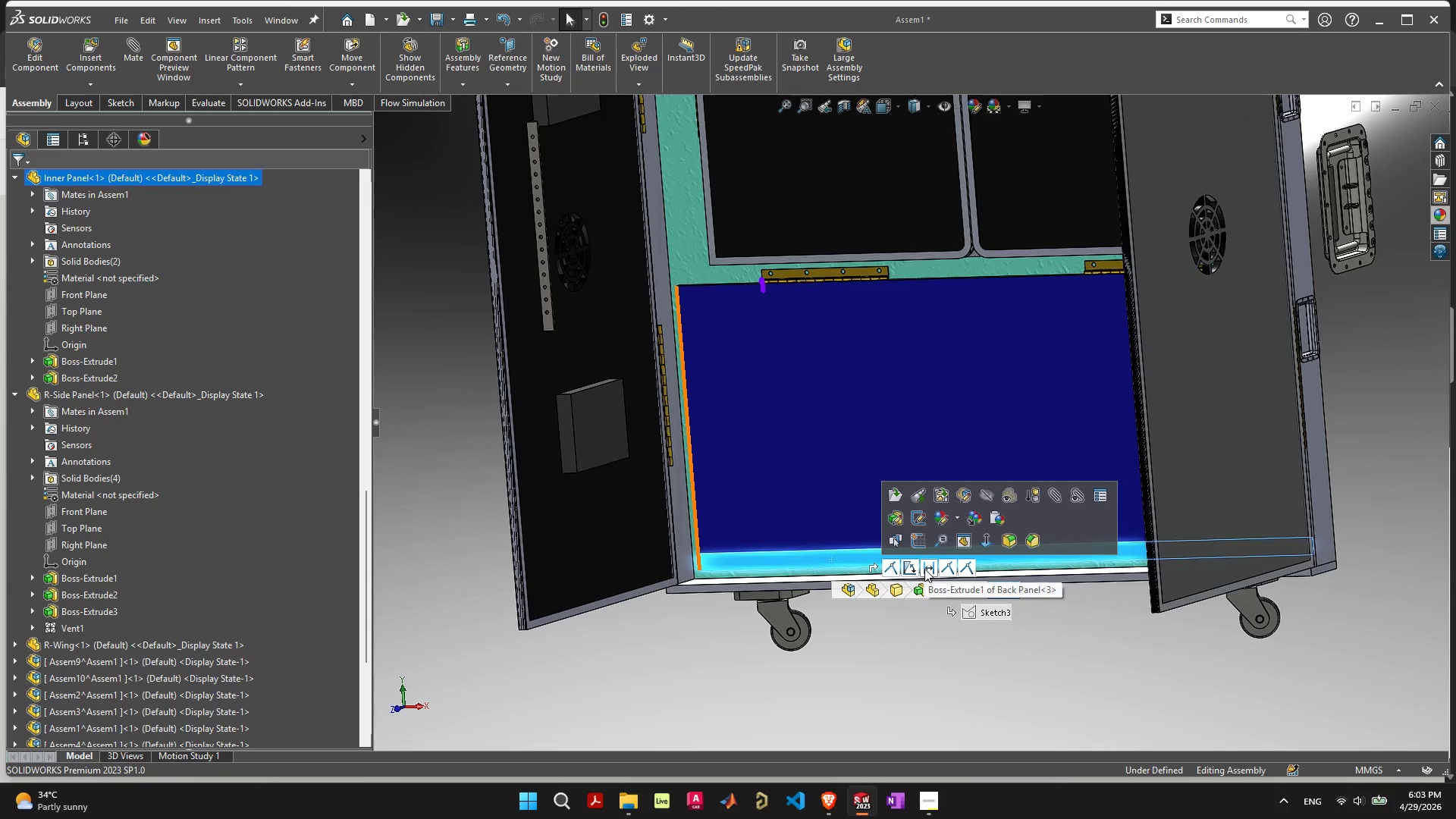 
left_click([930, 678])
 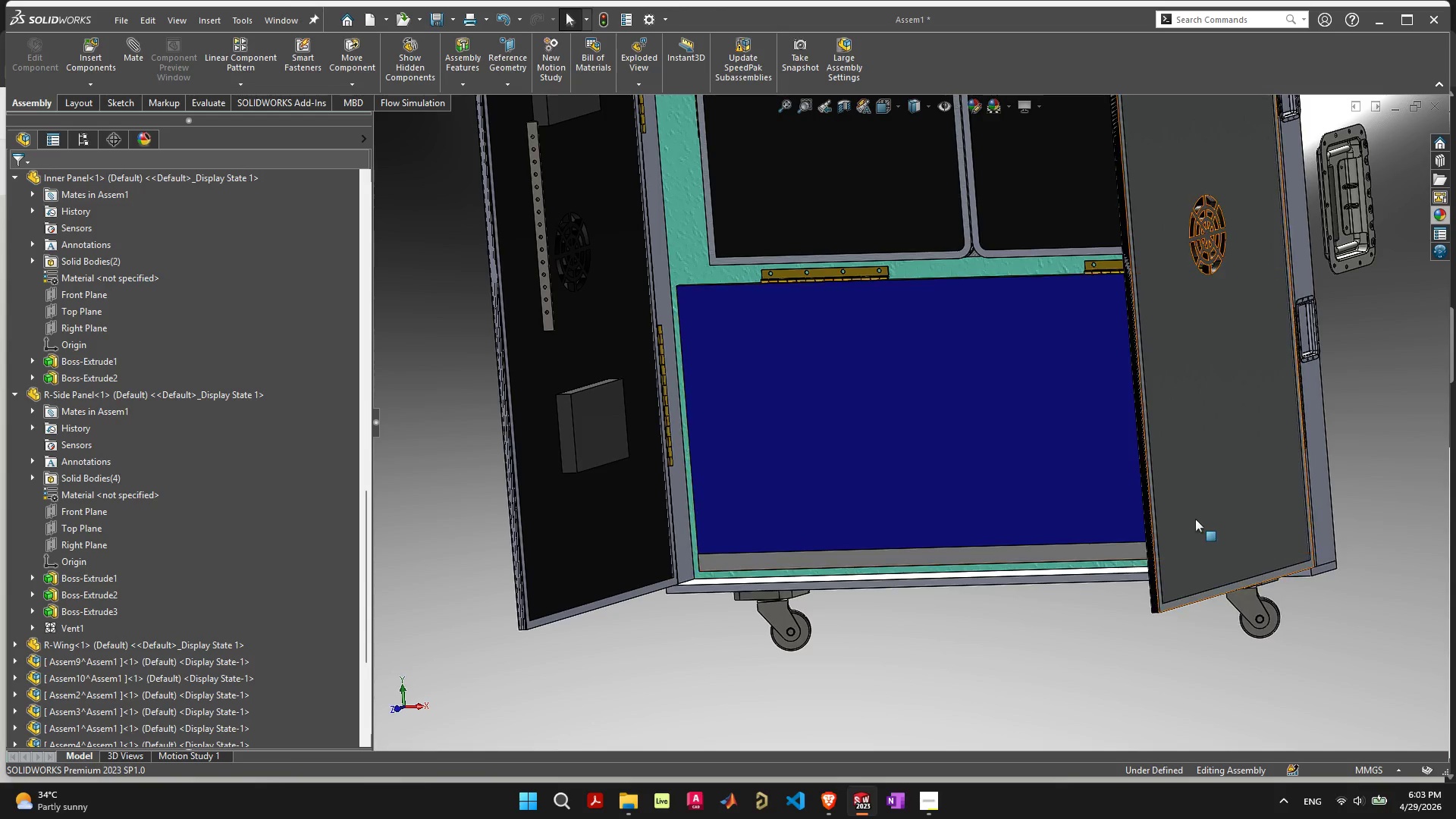 
left_click_drag(start_coordinate=[1194, 519], to_coordinate=[1425, 510])
 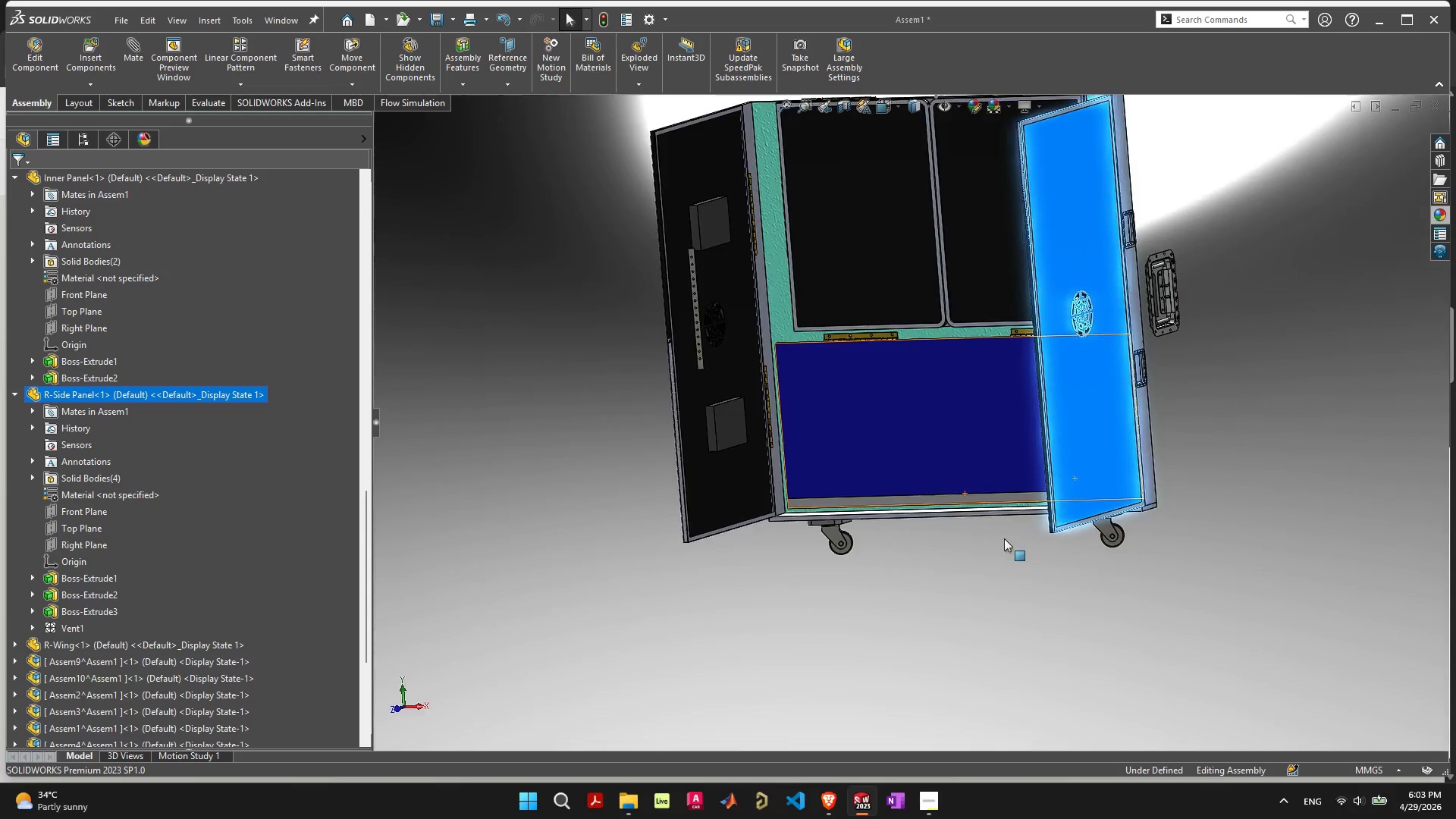 
scroll: coordinate [1005, 538], scroll_direction: down, amount: 5.0
 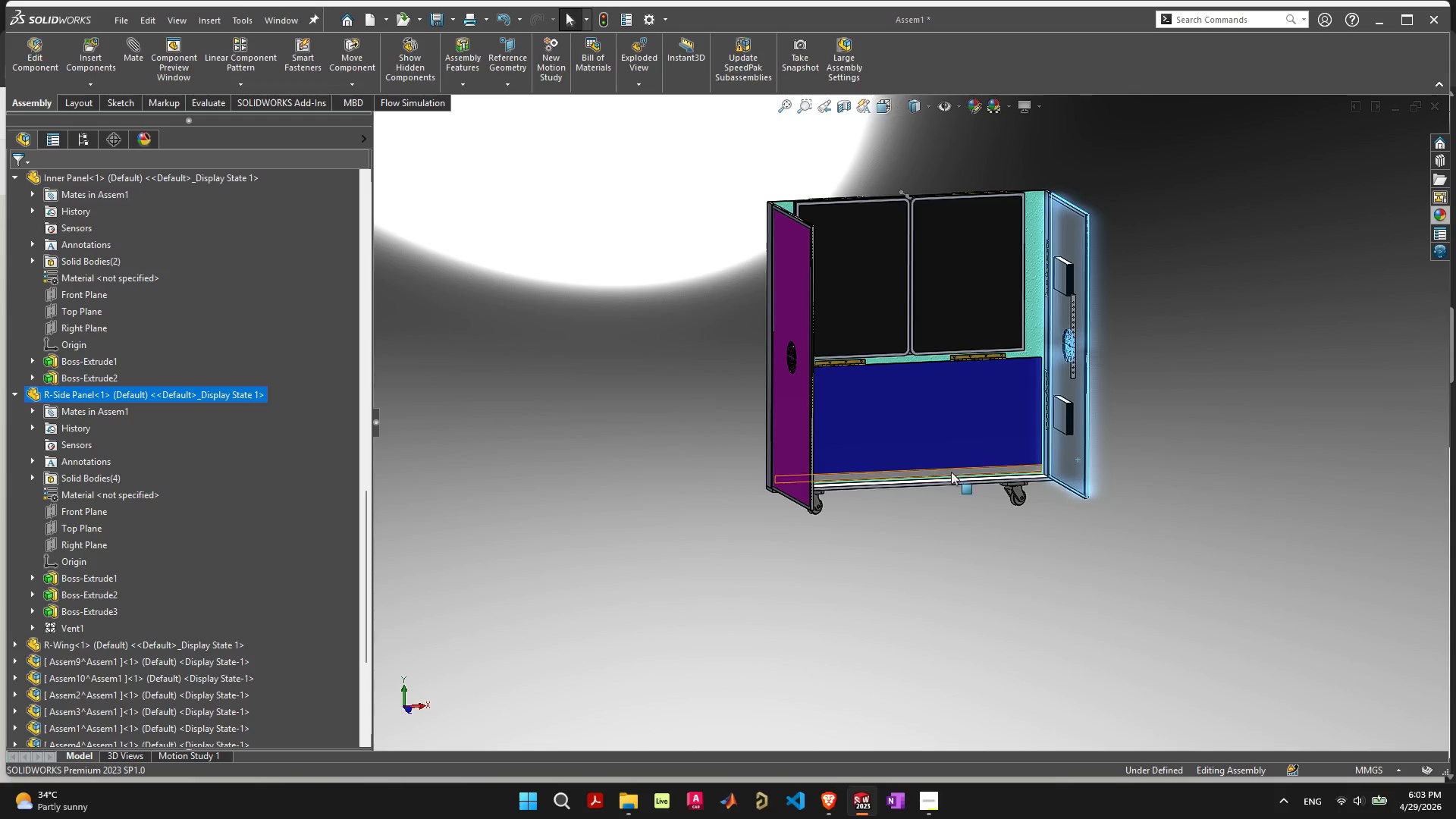 
left_click_drag(start_coordinate=[952, 472], to_coordinate=[987, 423])
 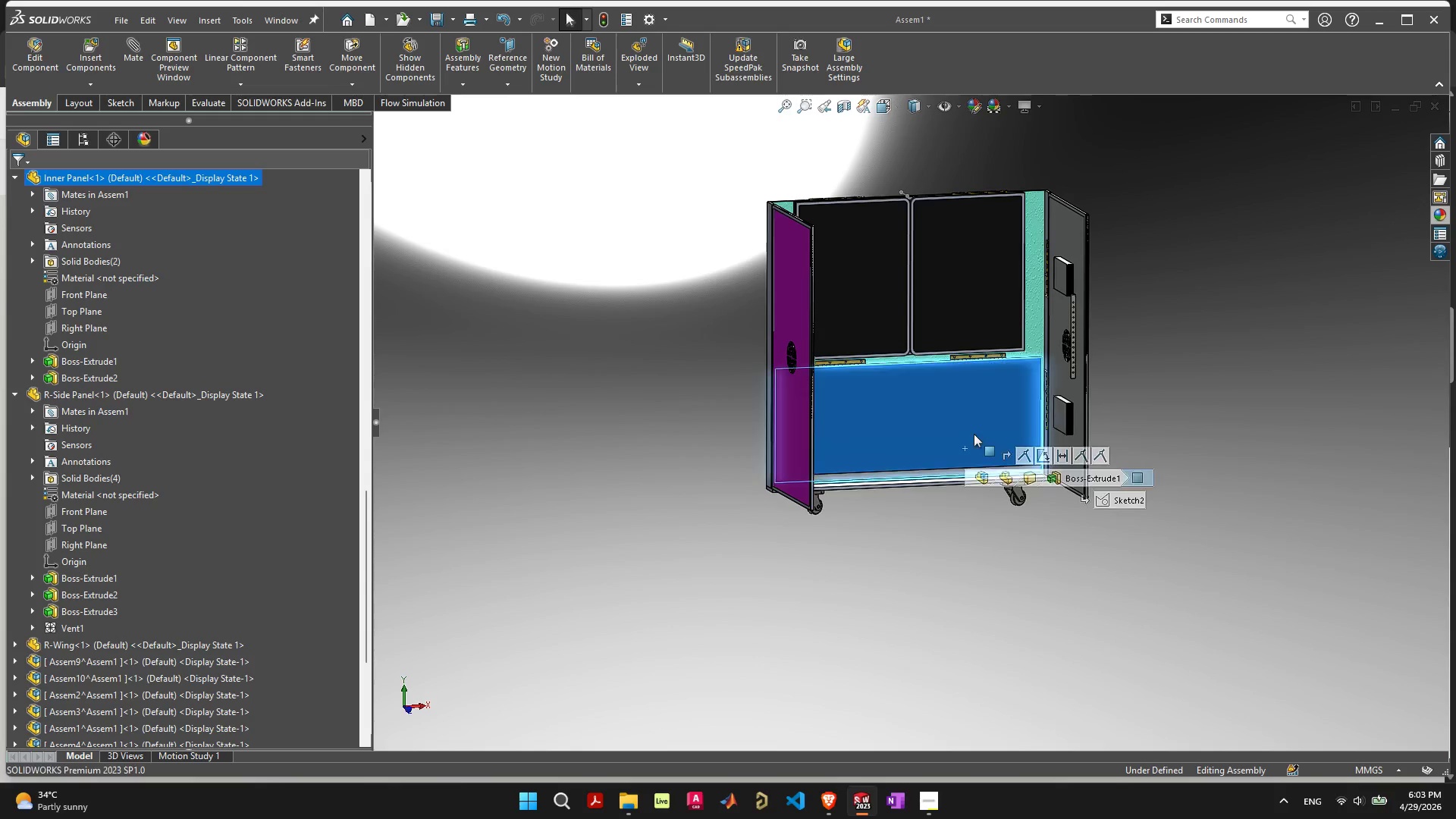 
left_click_drag(start_coordinate=[965, 449], to_coordinate=[569, 350])
 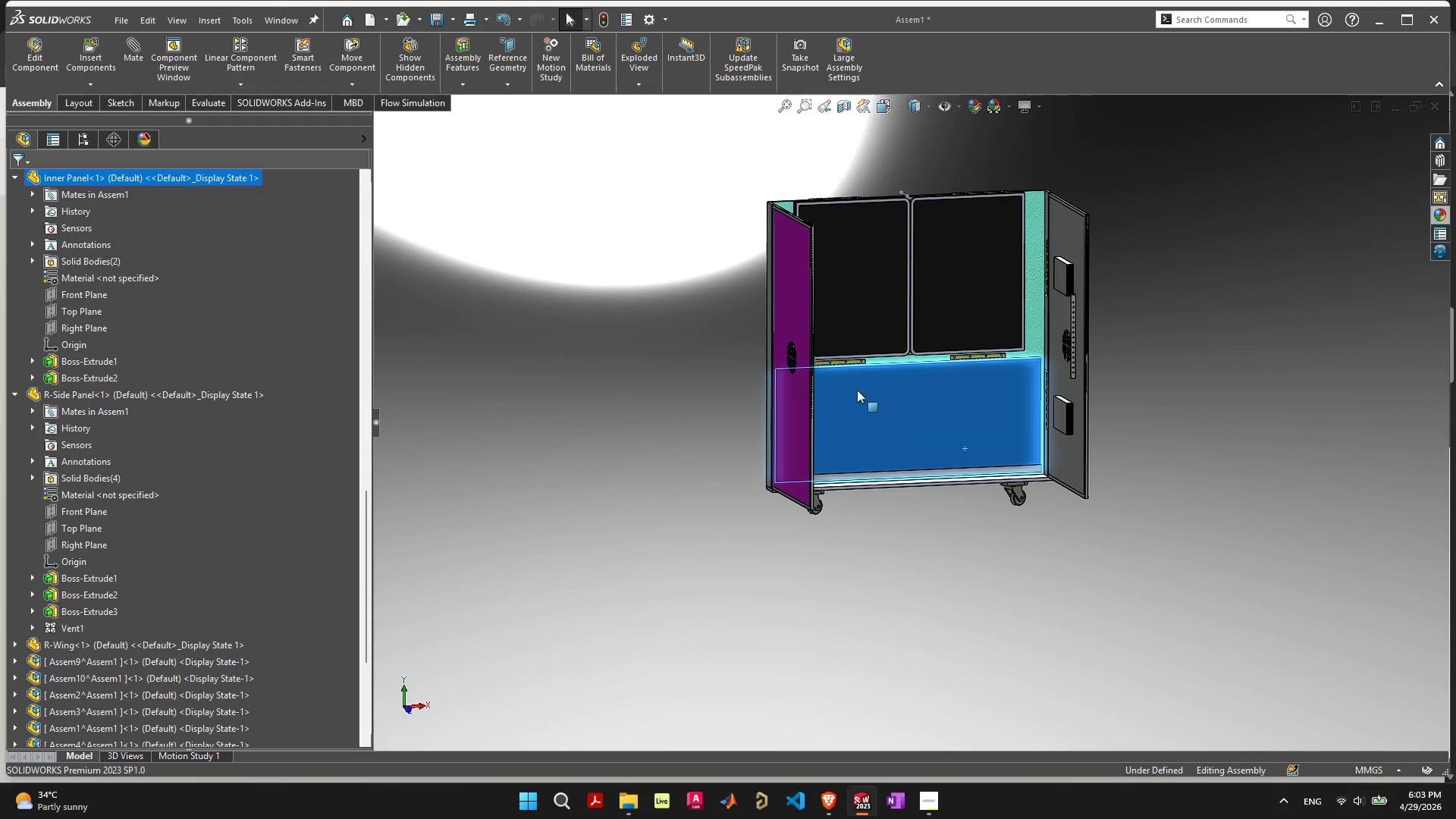 
left_click_drag(start_coordinate=[857, 391], to_coordinate=[734, 278])
 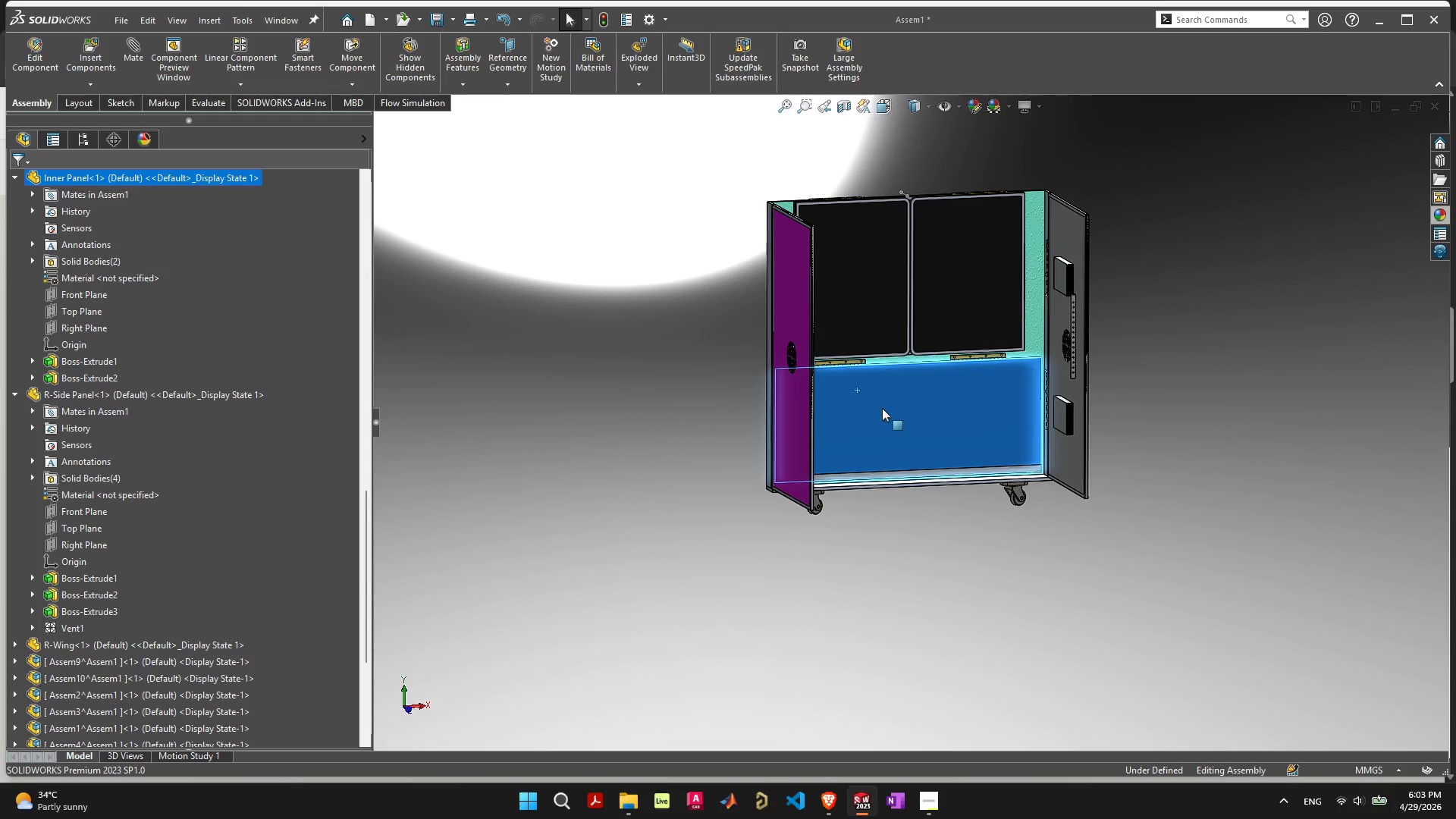 
right_click([882, 405])
 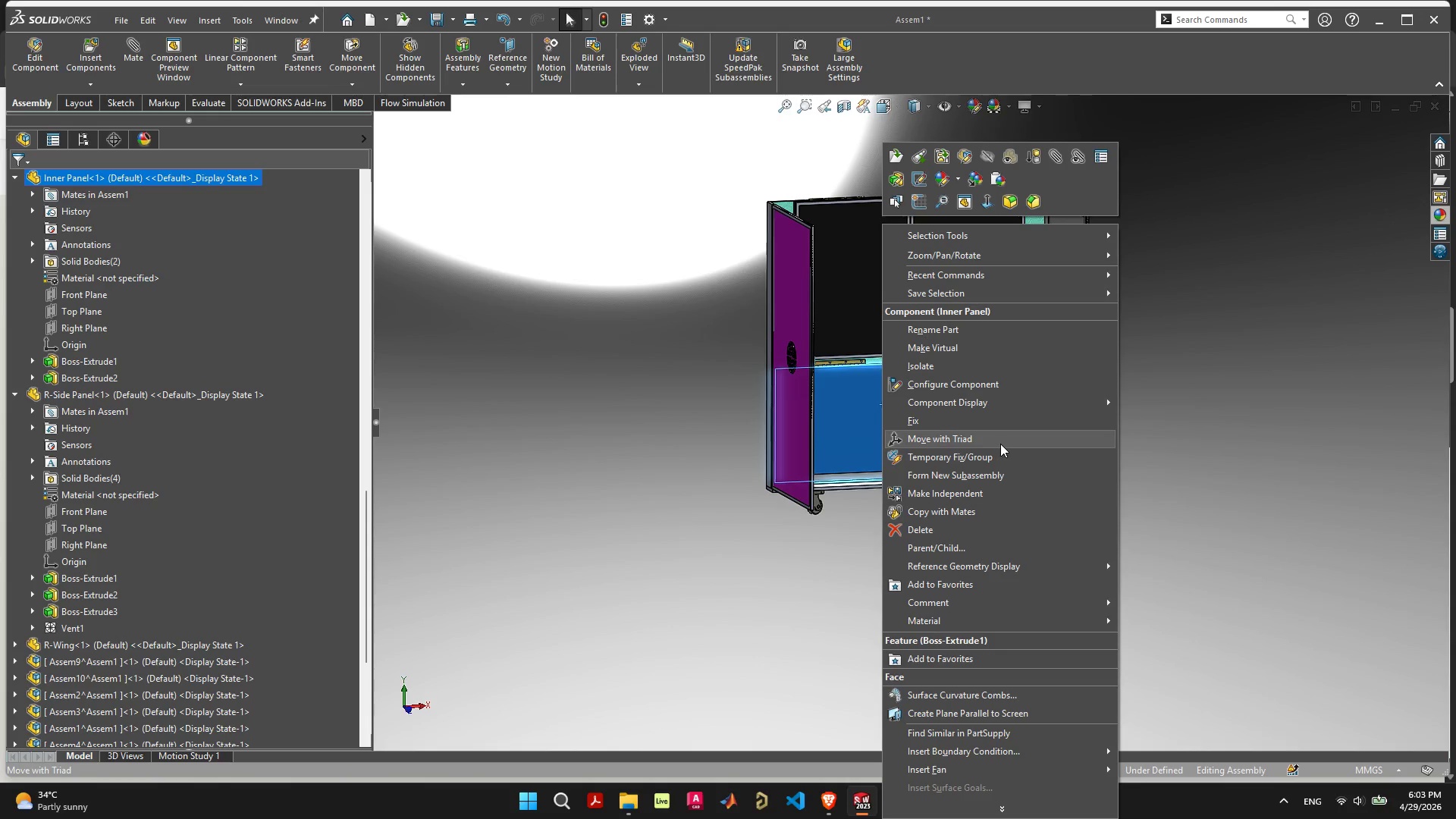 
wait(7.08)
 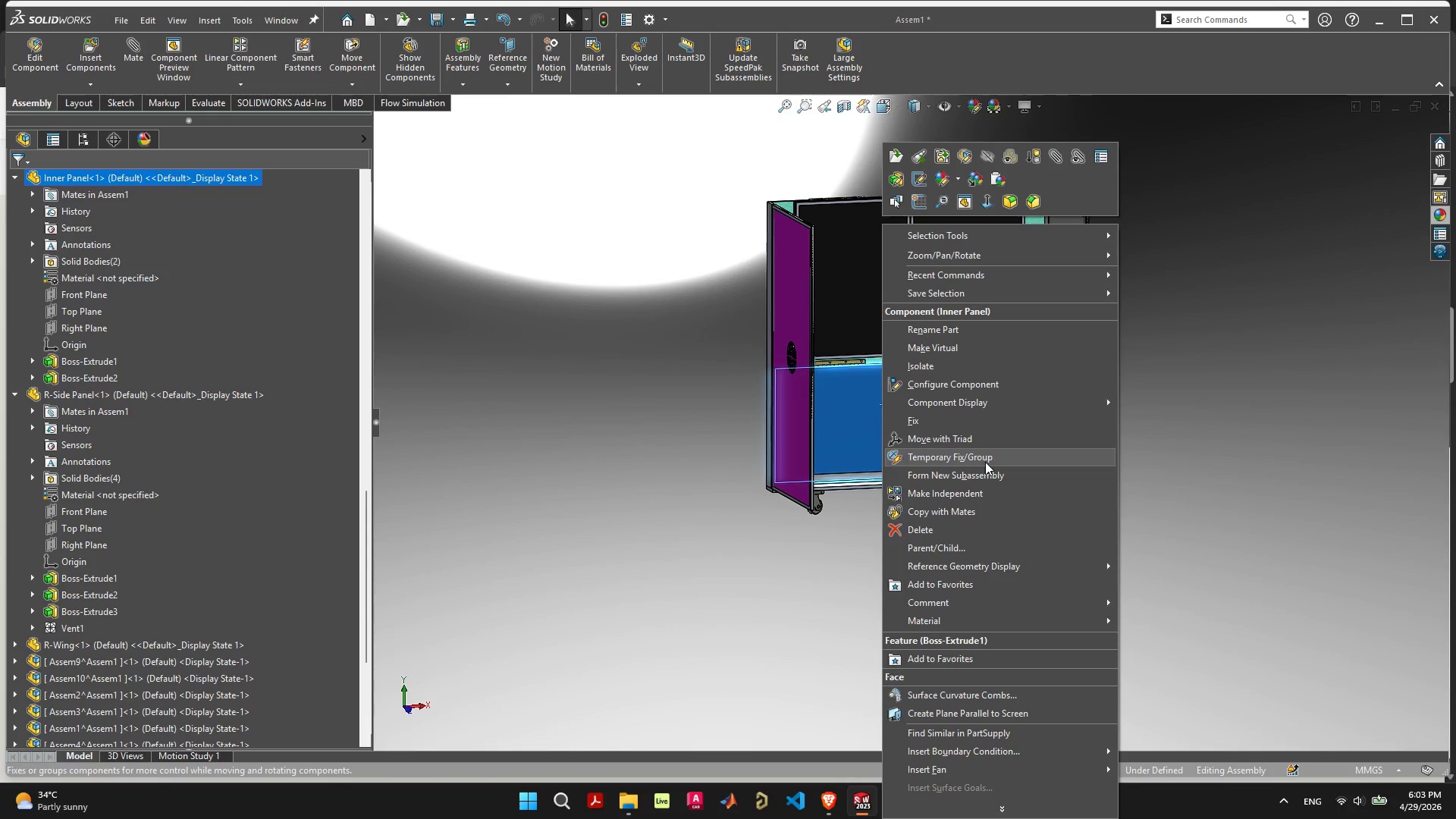 
mouse_move([1064, 614])
 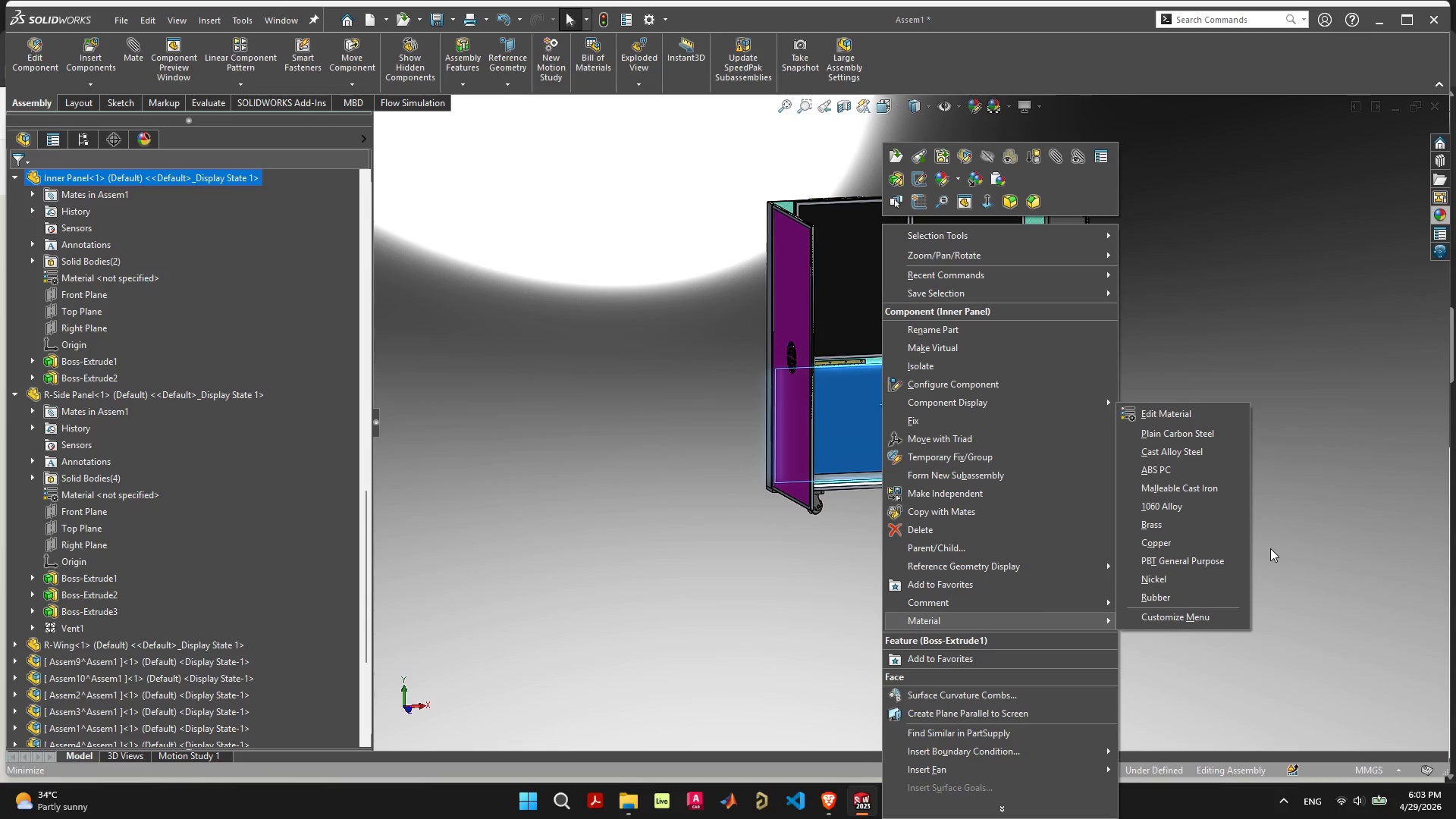 
left_click([1270, 548])
 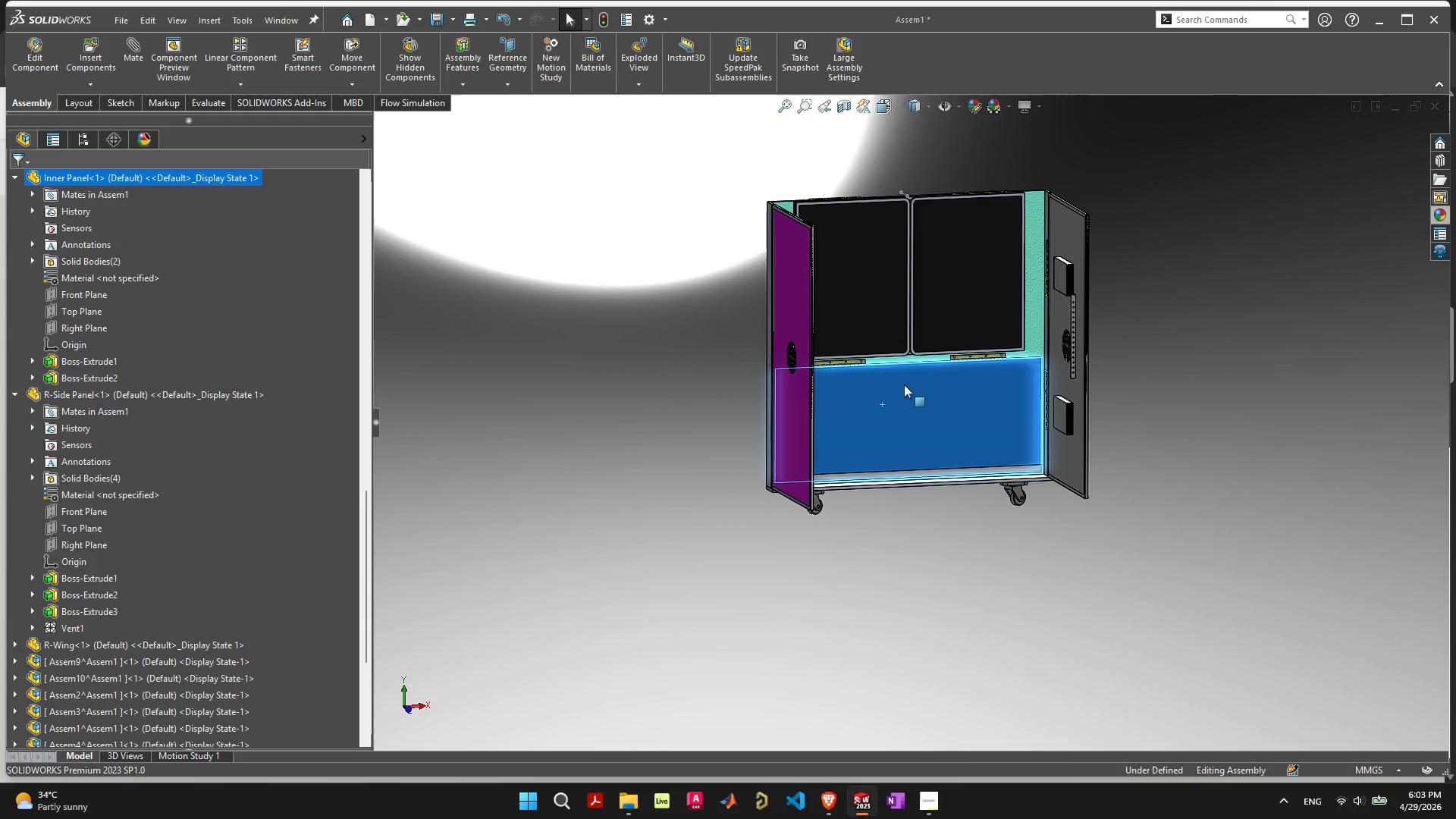 
scroll: coordinate [906, 416], scroll_direction: up, amount: 6.0
 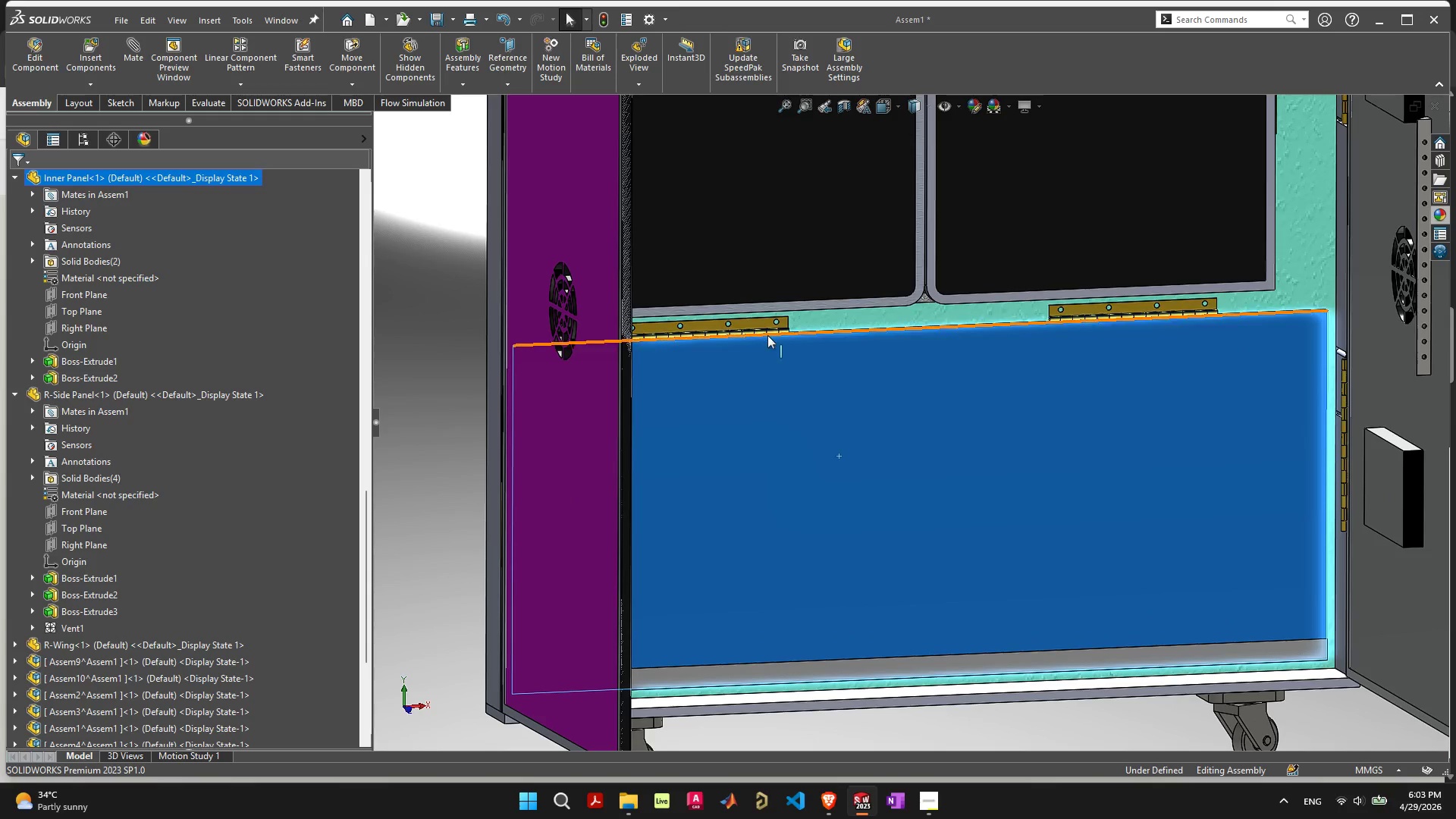 
scroll: coordinate [793, 338], scroll_direction: none, amount: 0.0
 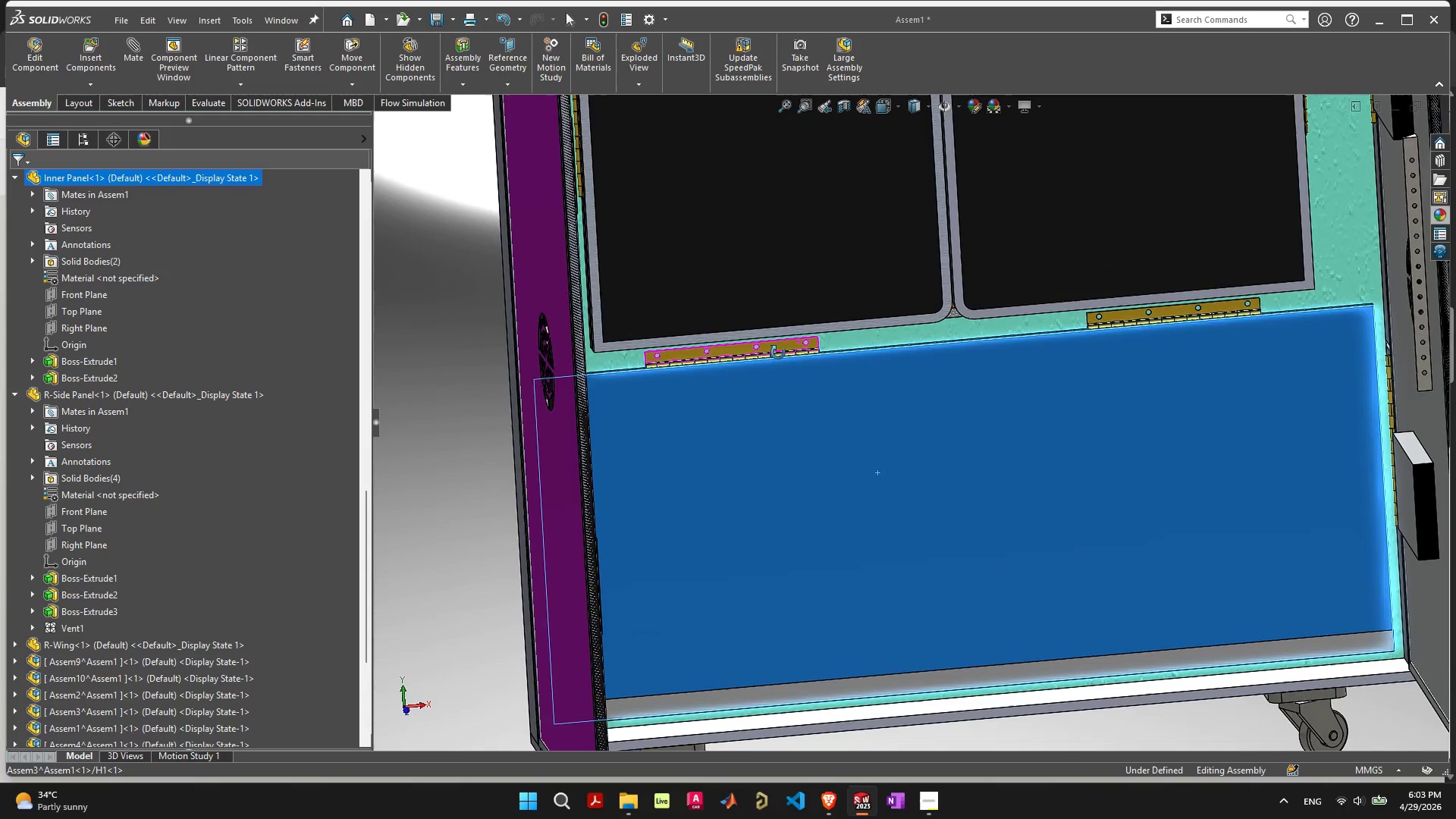 
scroll: coordinate [779, 355], scroll_direction: up, amount: 1.0
 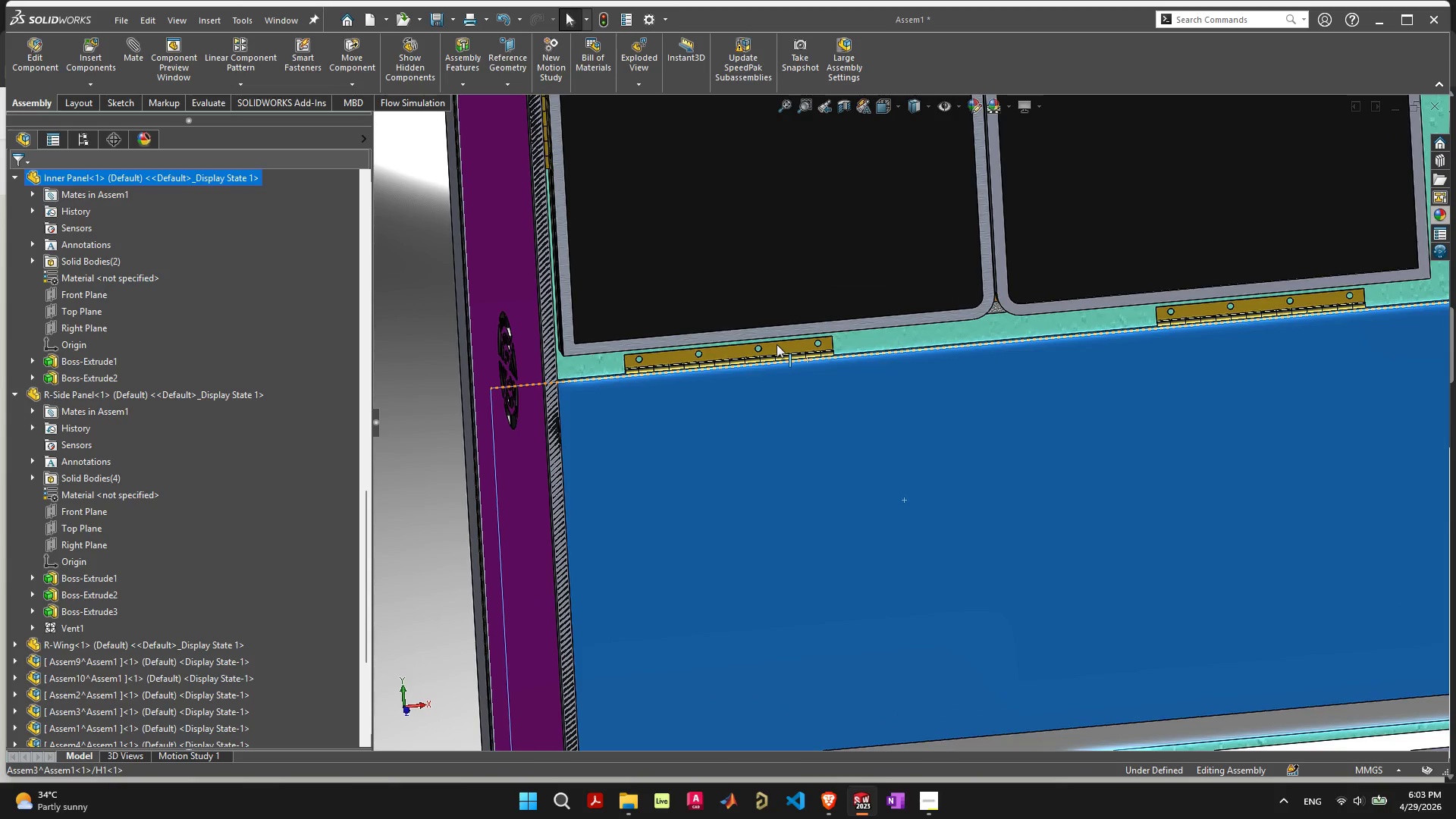 
left_click_drag(start_coordinate=[777, 344], to_coordinate=[781, 375])
 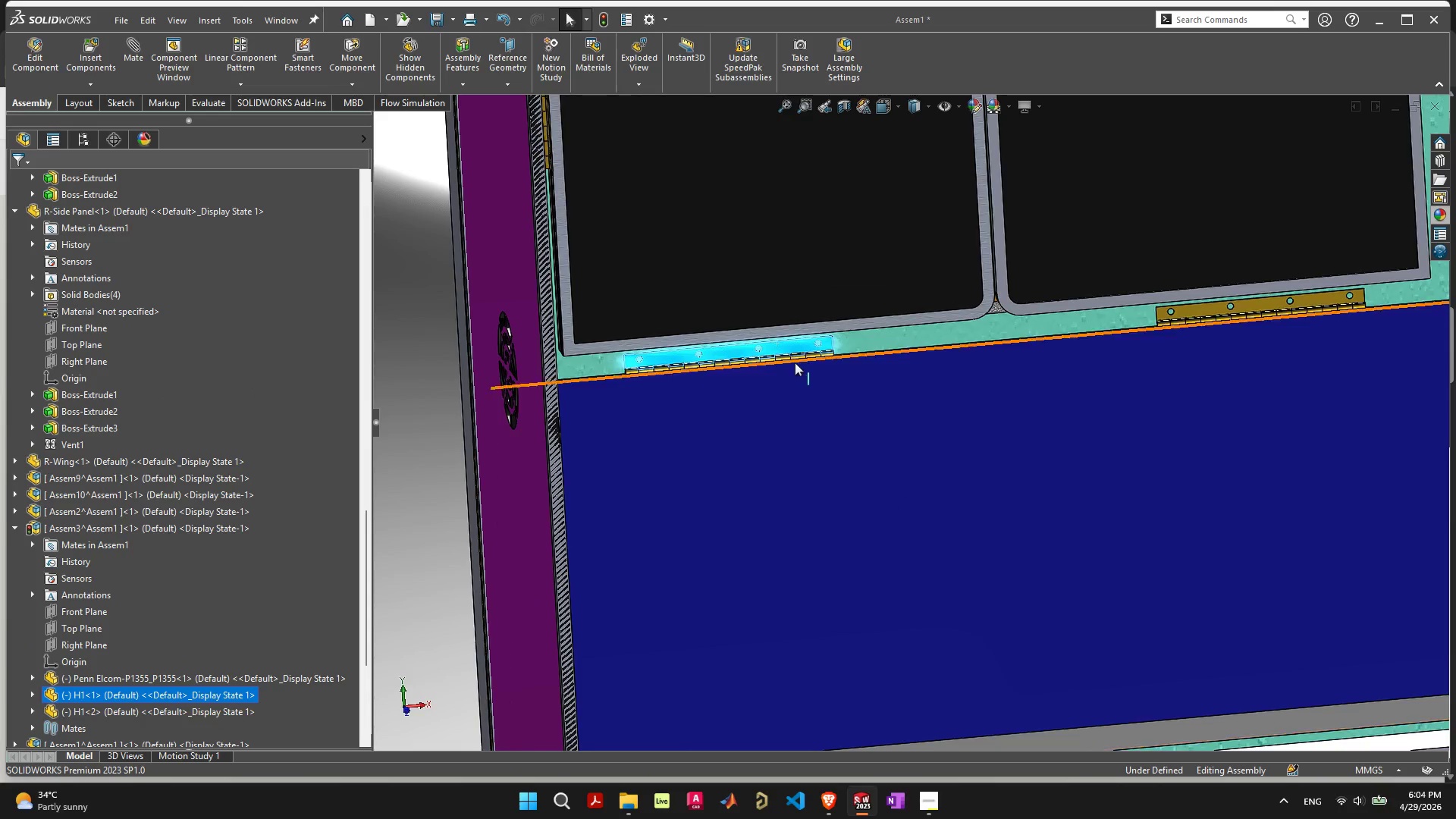 
scroll: coordinate [792, 359], scroll_direction: up, amount: 4.0
 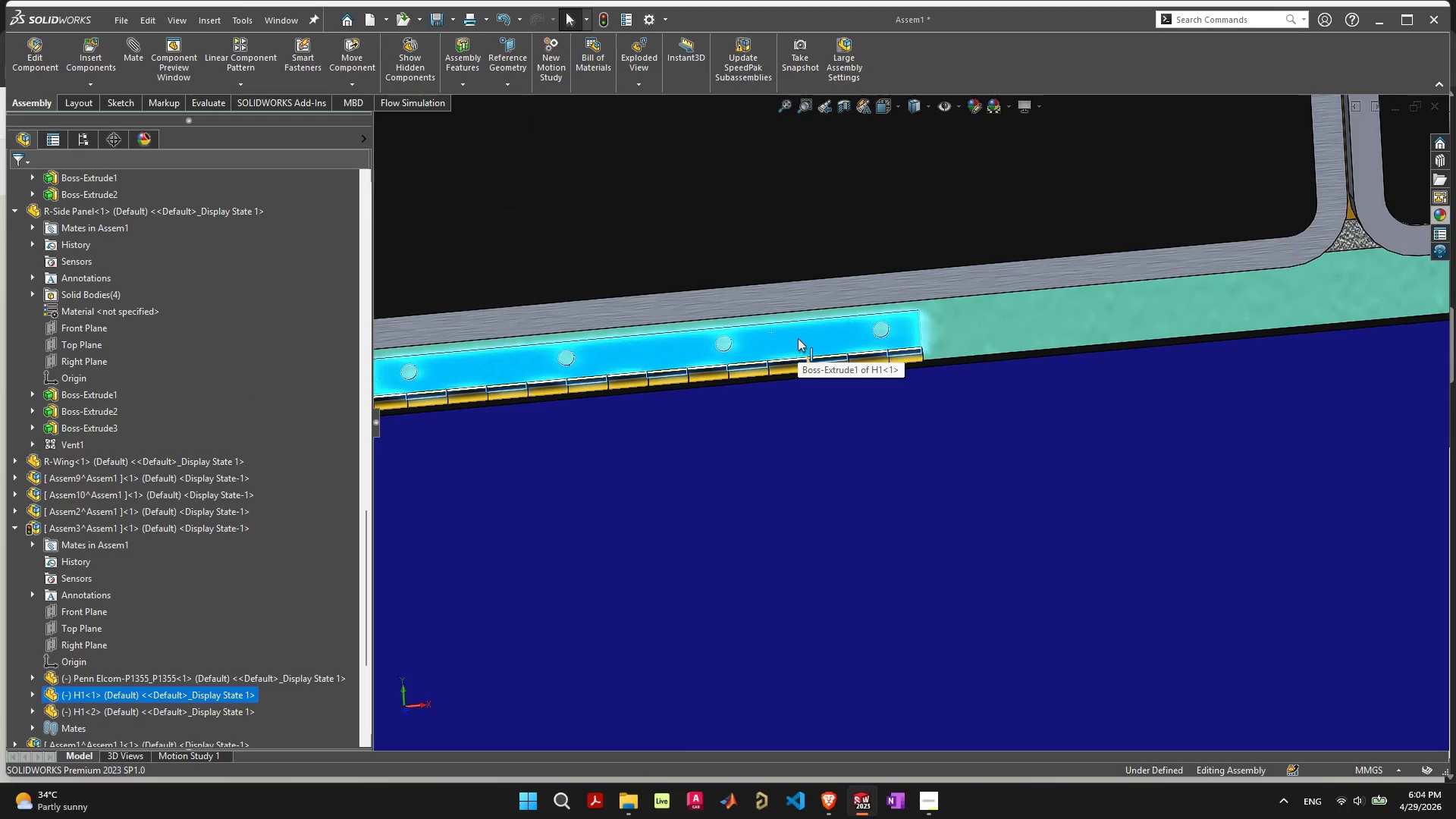 
left_click([798, 338])
 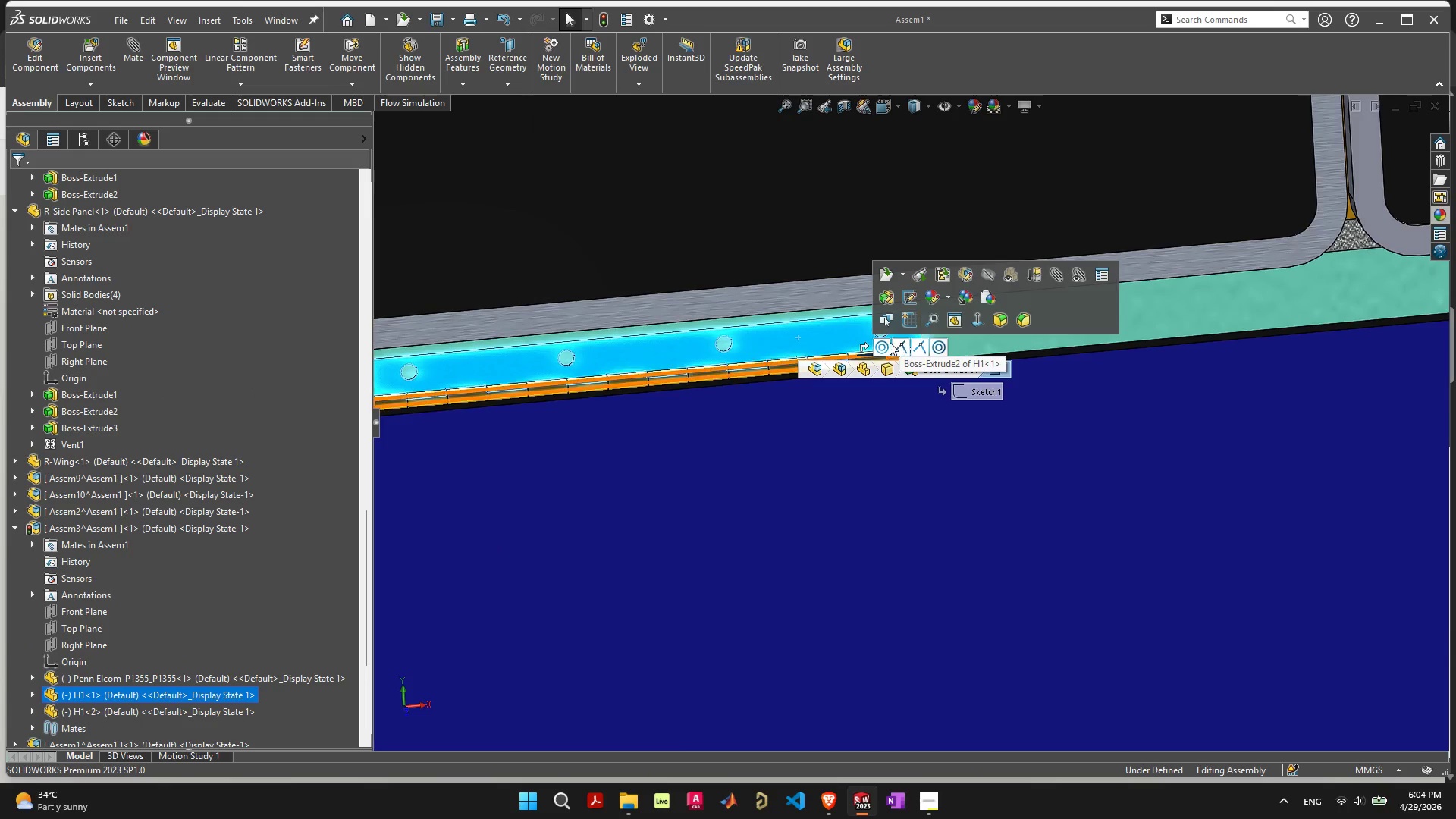 
scroll: coordinate [908, 448], scroll_direction: down, amount: 12.0
 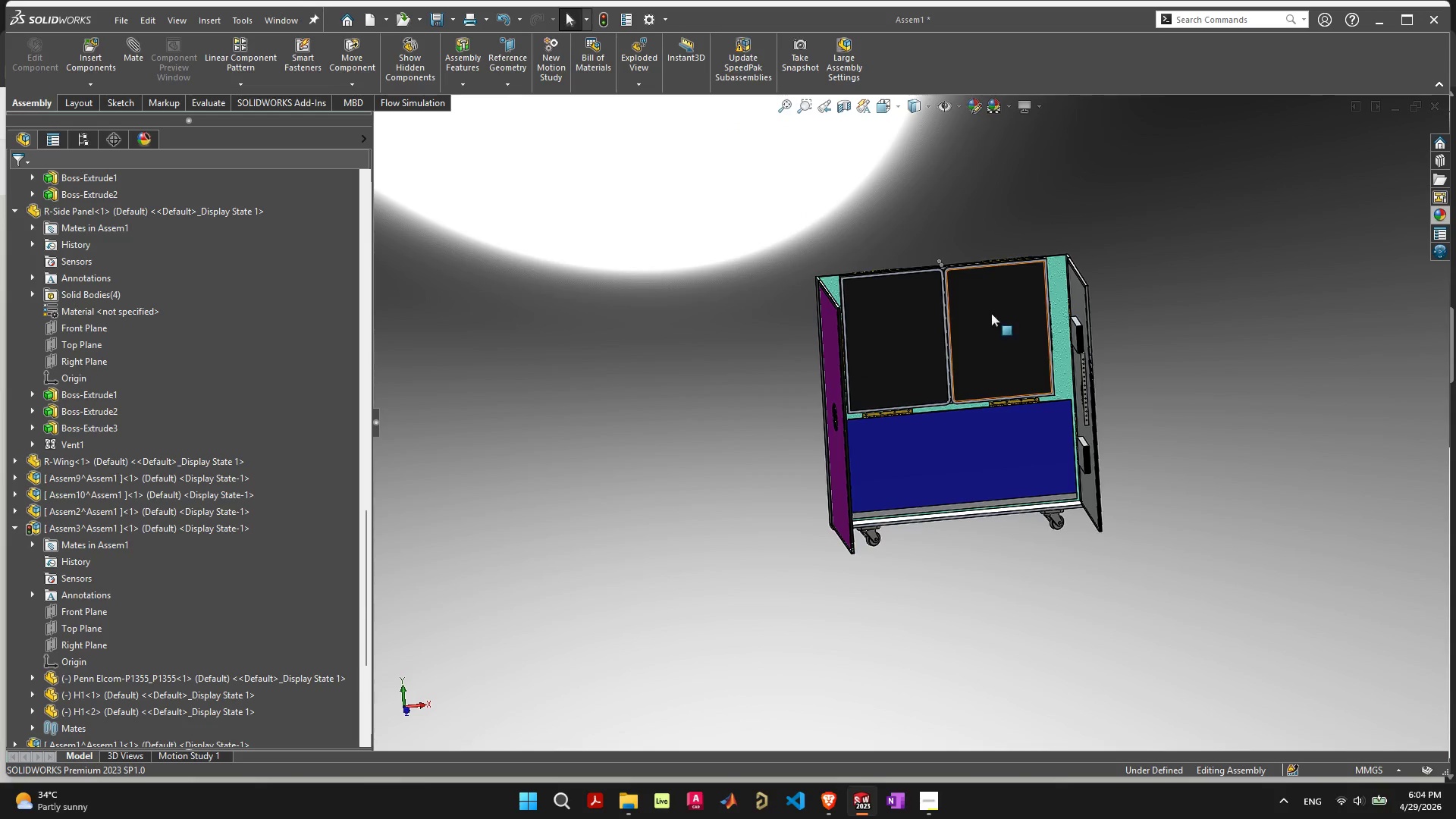 
left_click_drag(start_coordinate=[972, 323], to_coordinate=[1228, 309])
 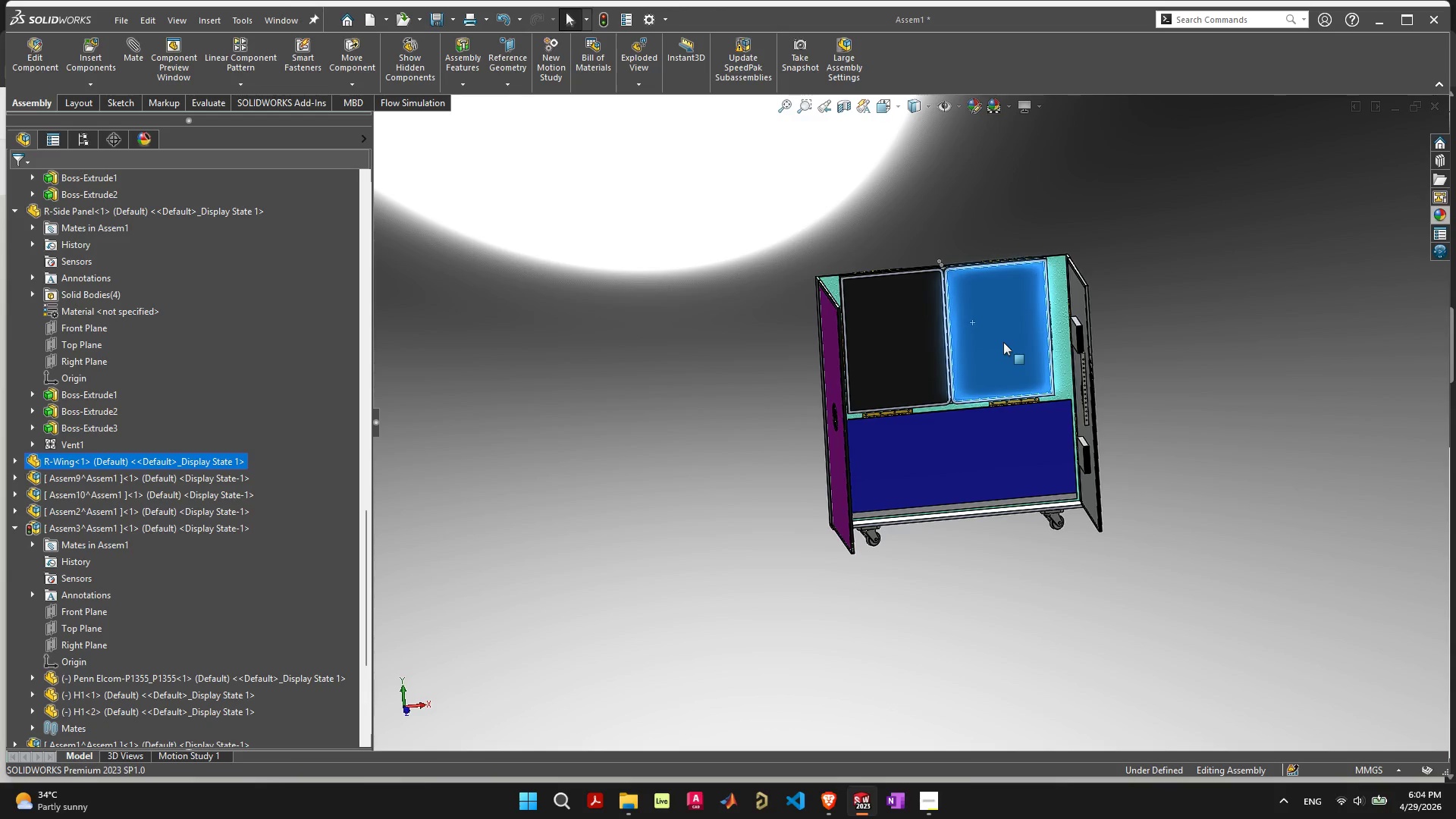 
left_click_drag(start_coordinate=[1003, 342], to_coordinate=[1020, 264])
 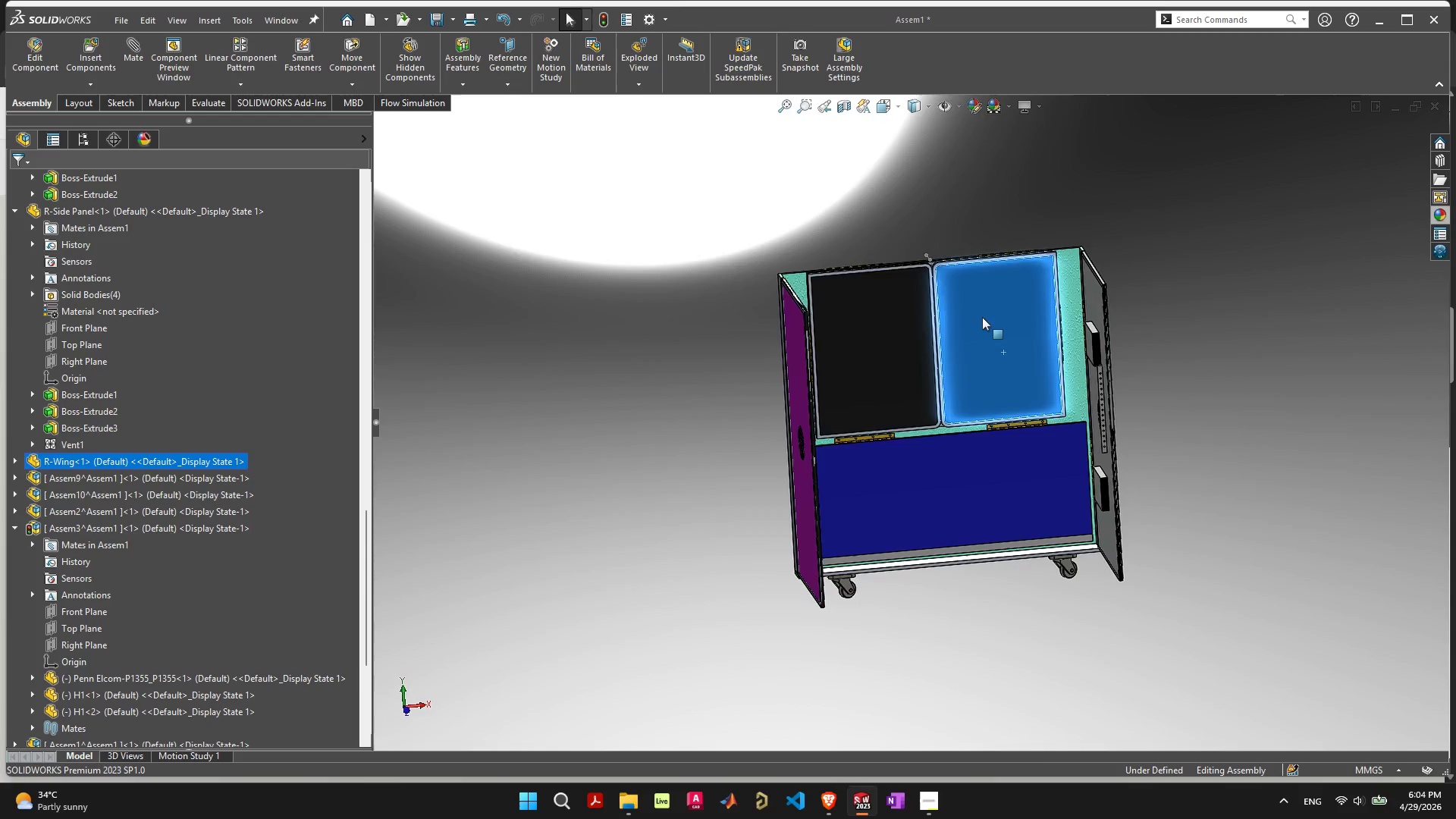 
scroll: coordinate [981, 318], scroll_direction: up, amount: 4.0
 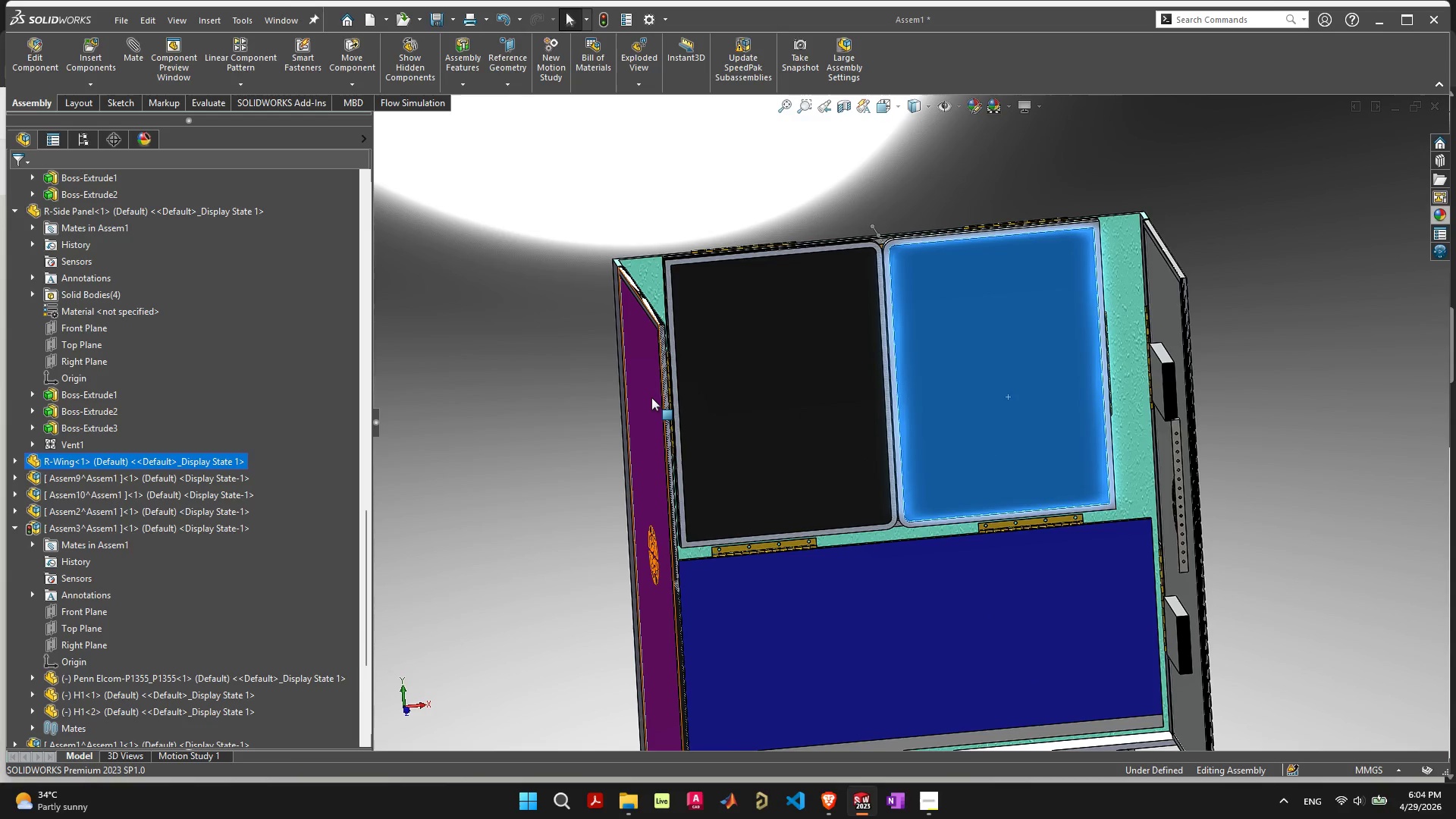 
left_click_drag(start_coordinate=[651, 397], to_coordinate=[774, 339])
 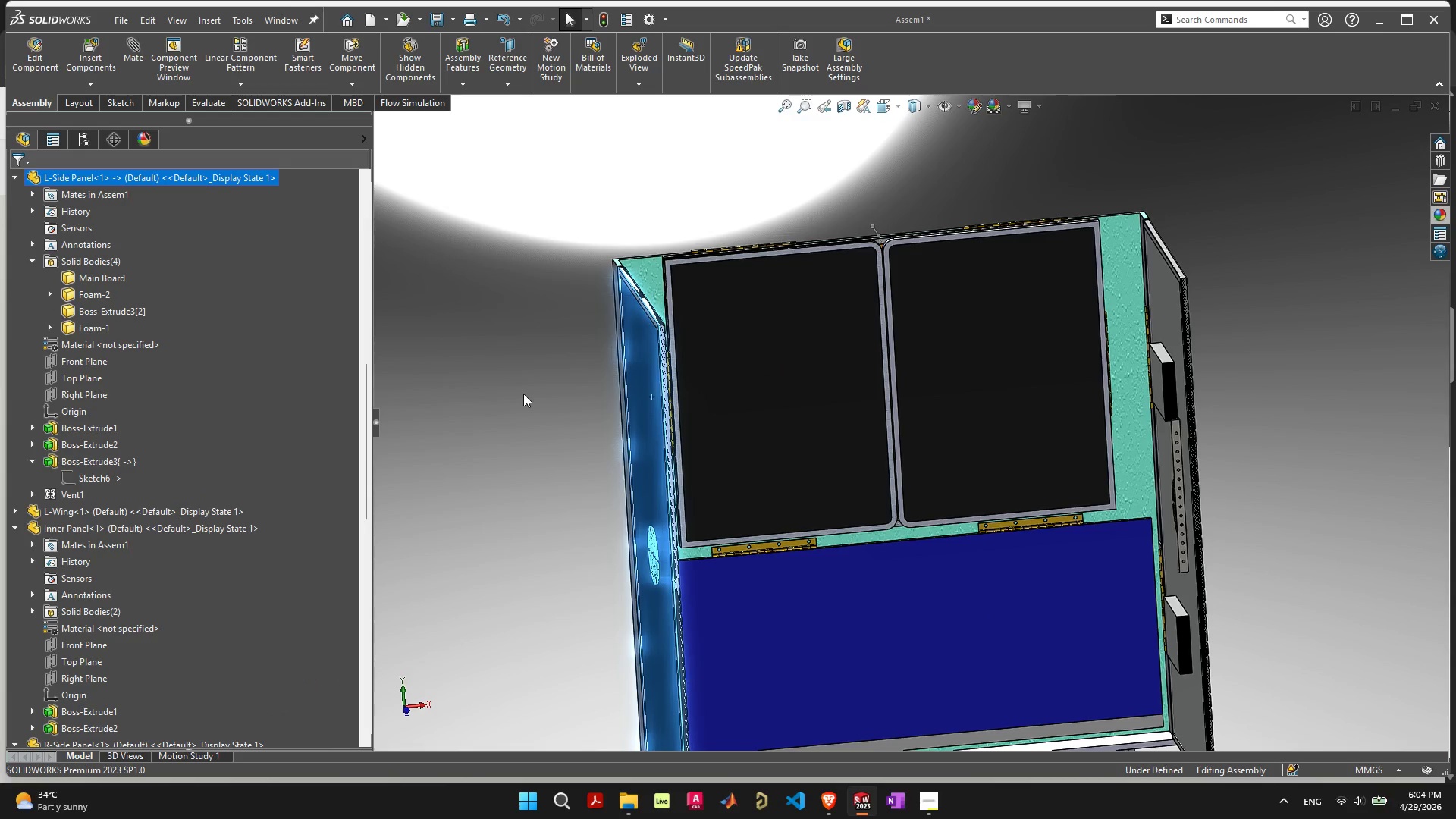 
wait(6.25)
 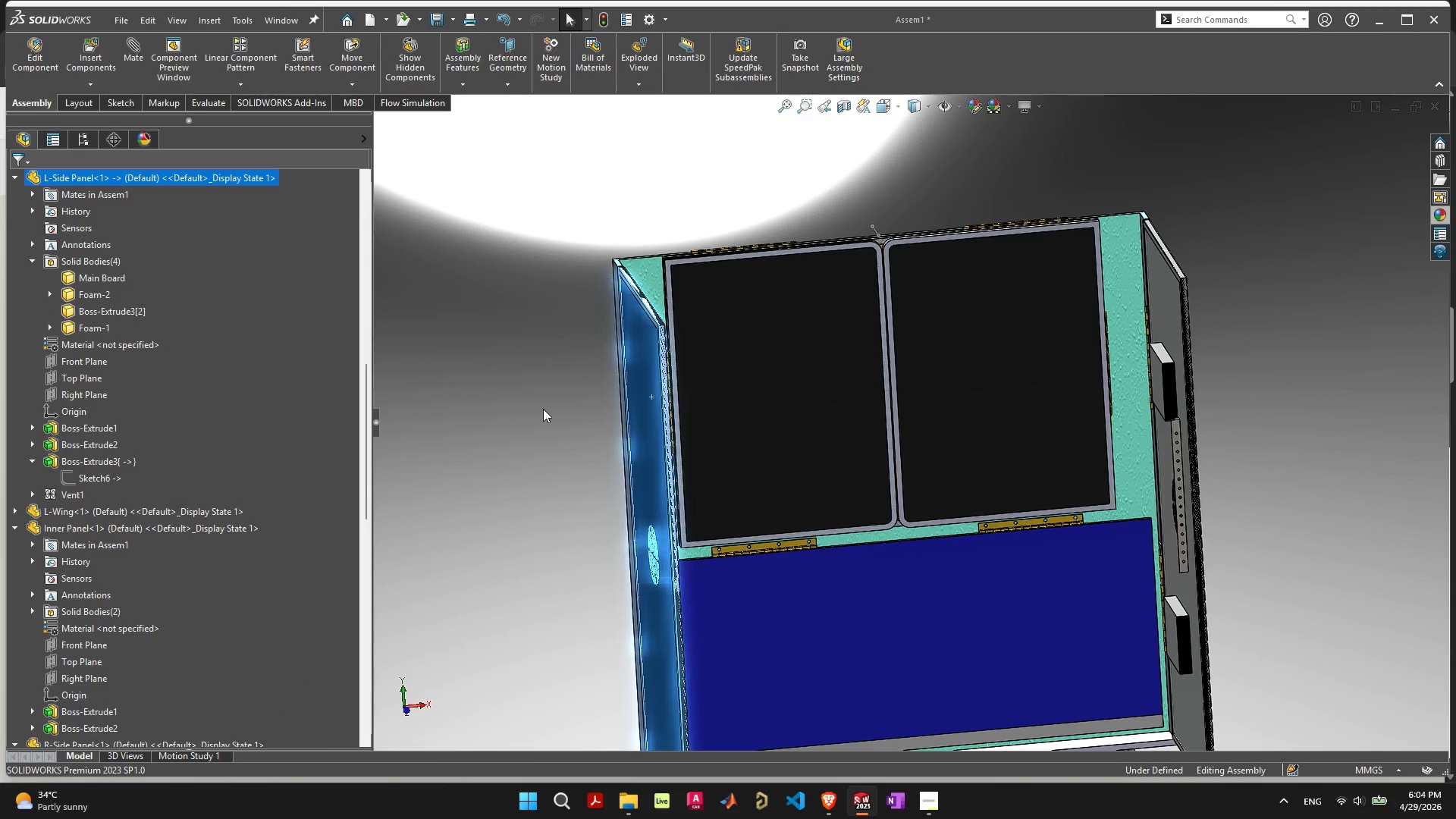 
left_click([298, 42])
 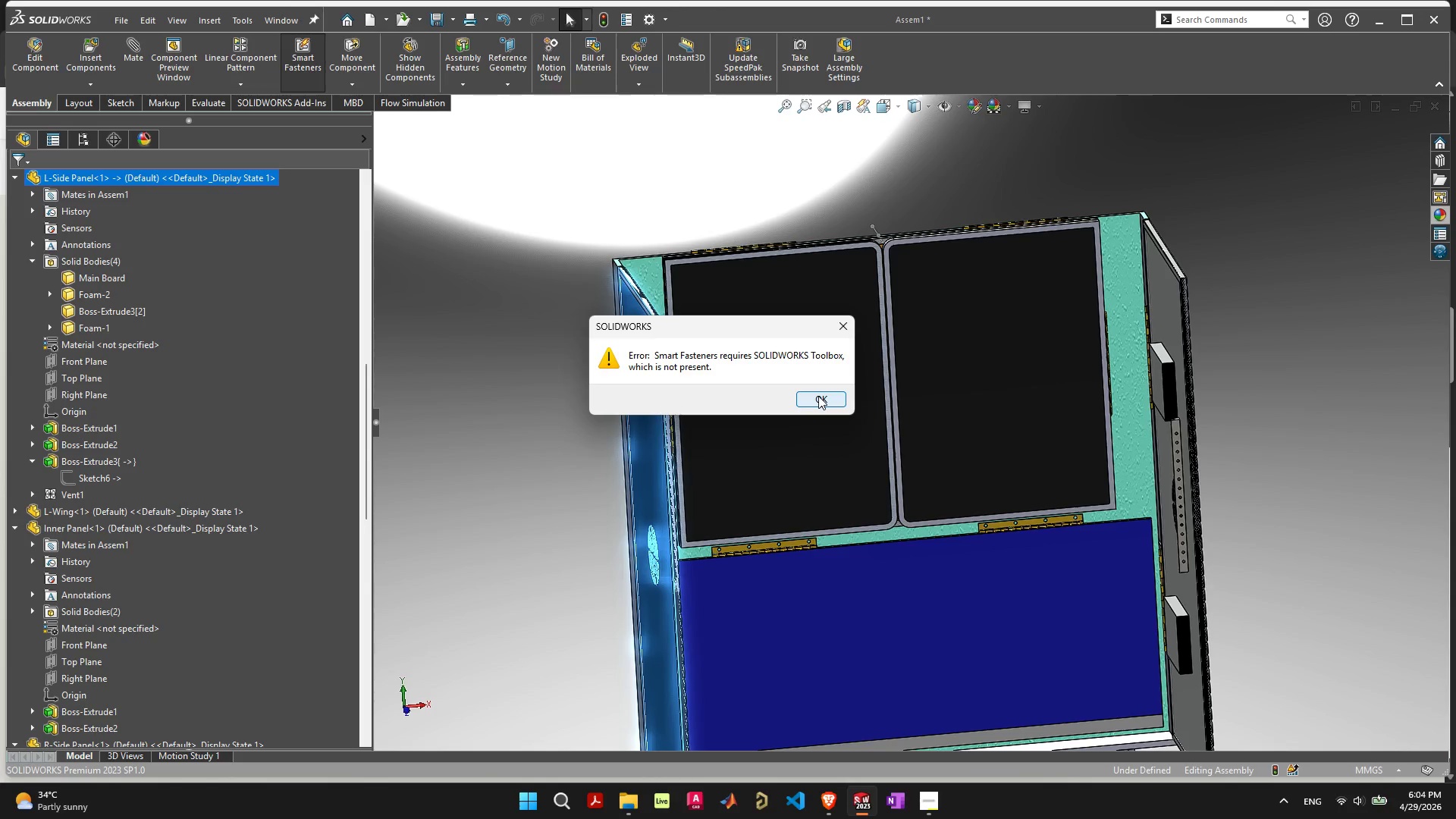 
left_click([818, 396])
 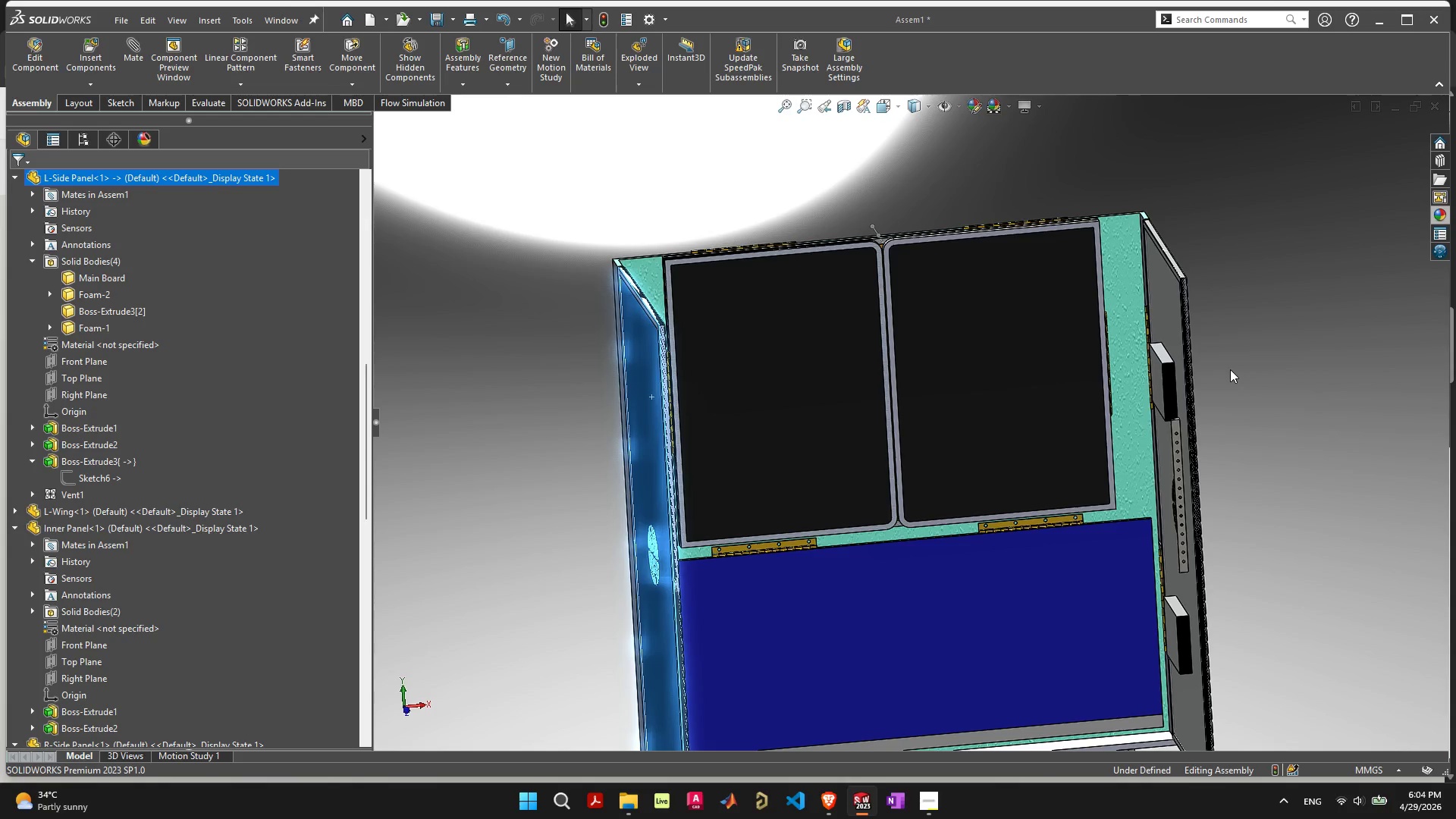 
left_click([1230, 370])
 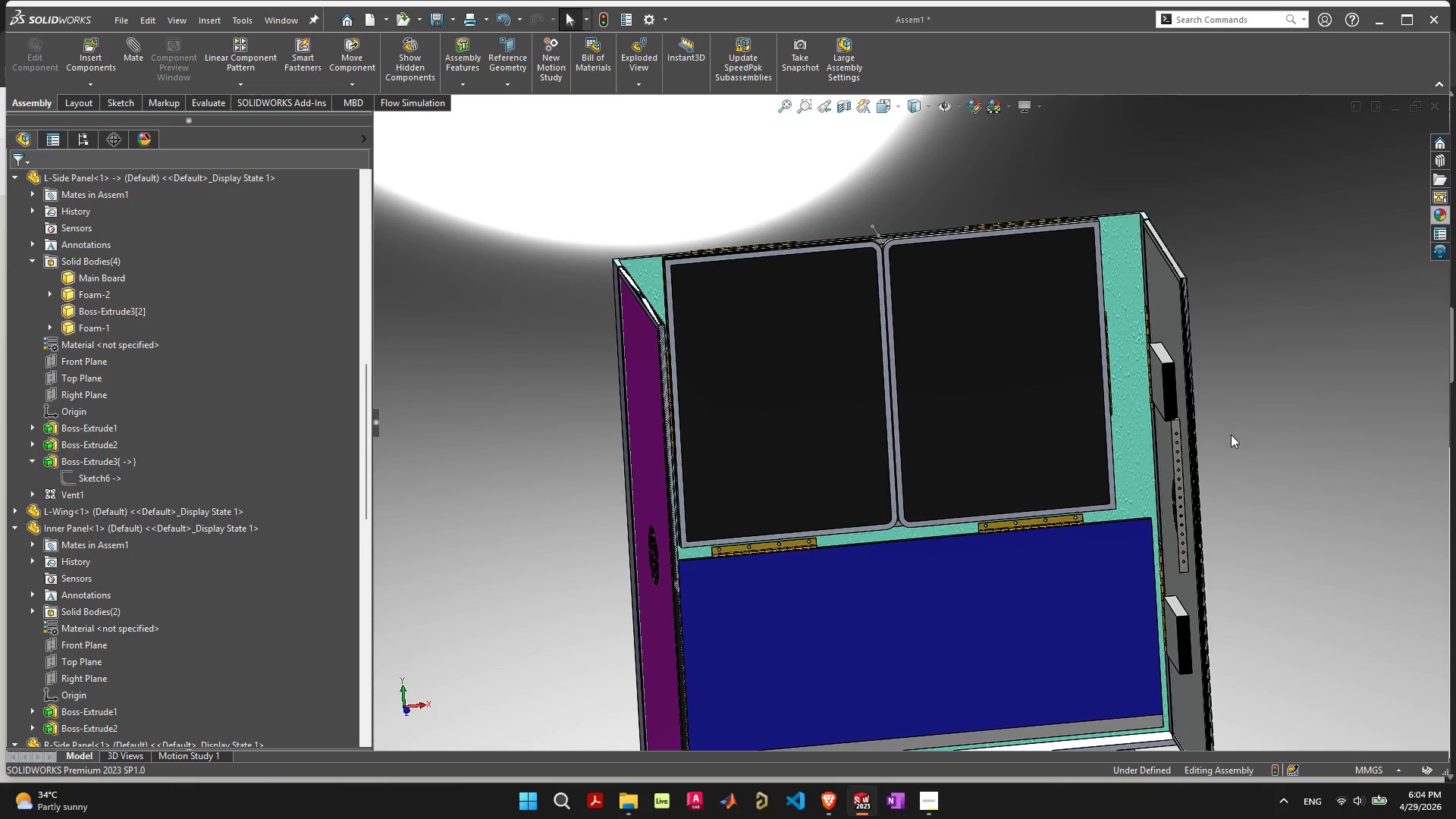 
scroll: coordinate [1231, 439], scroll_direction: down, amount: 4.0
 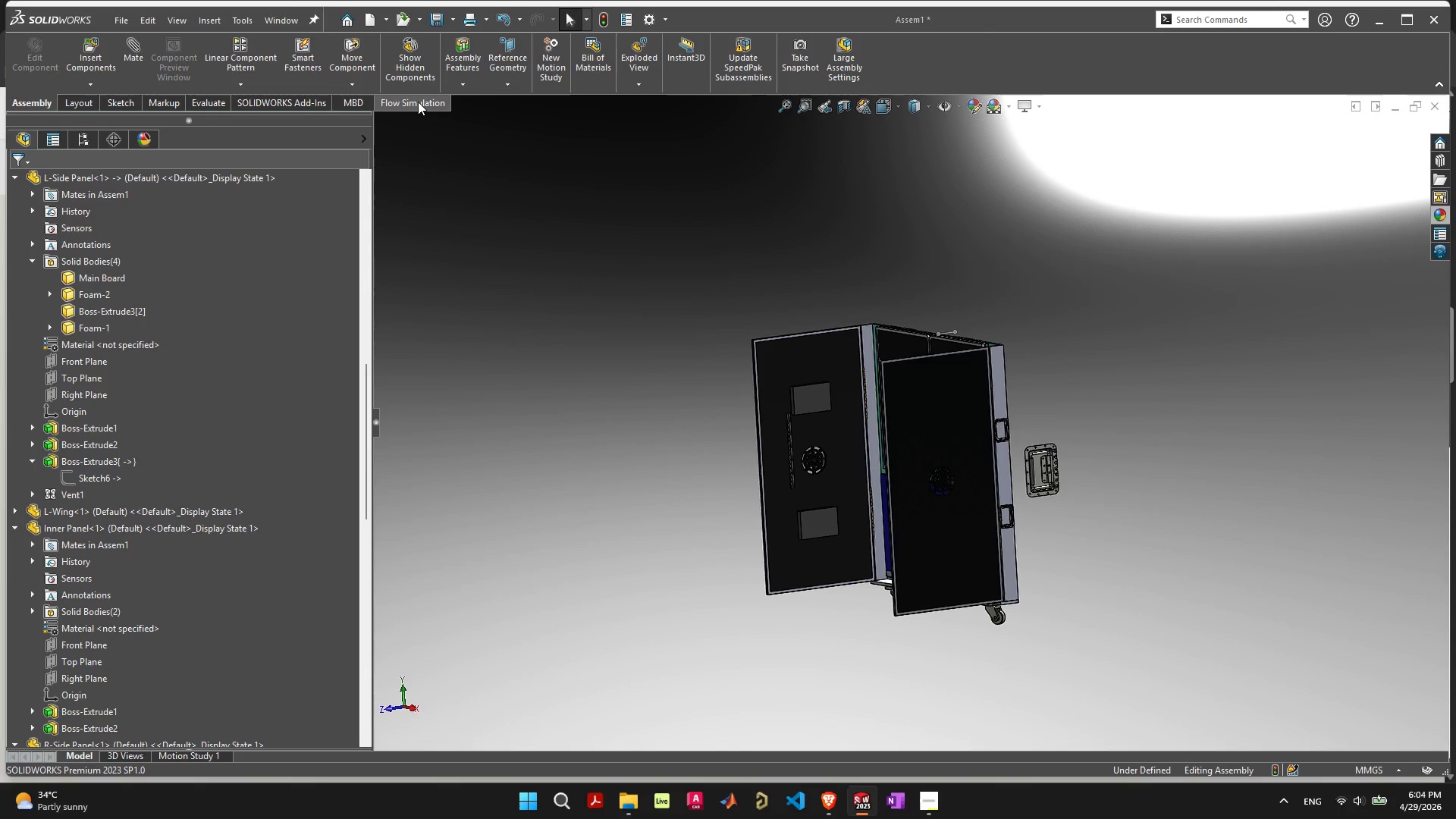 
left_click([293, 102])
 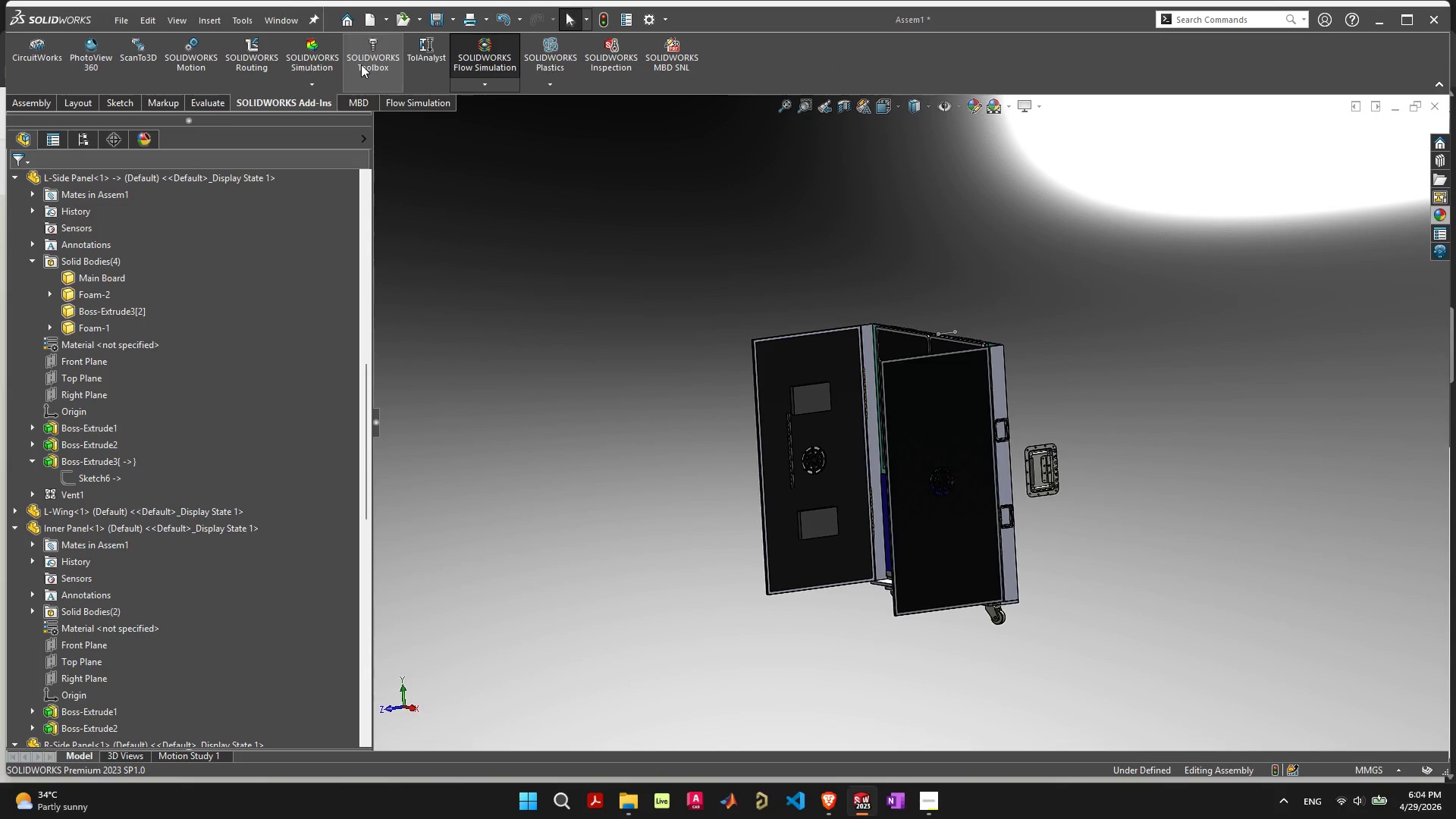 
left_click([368, 63])
 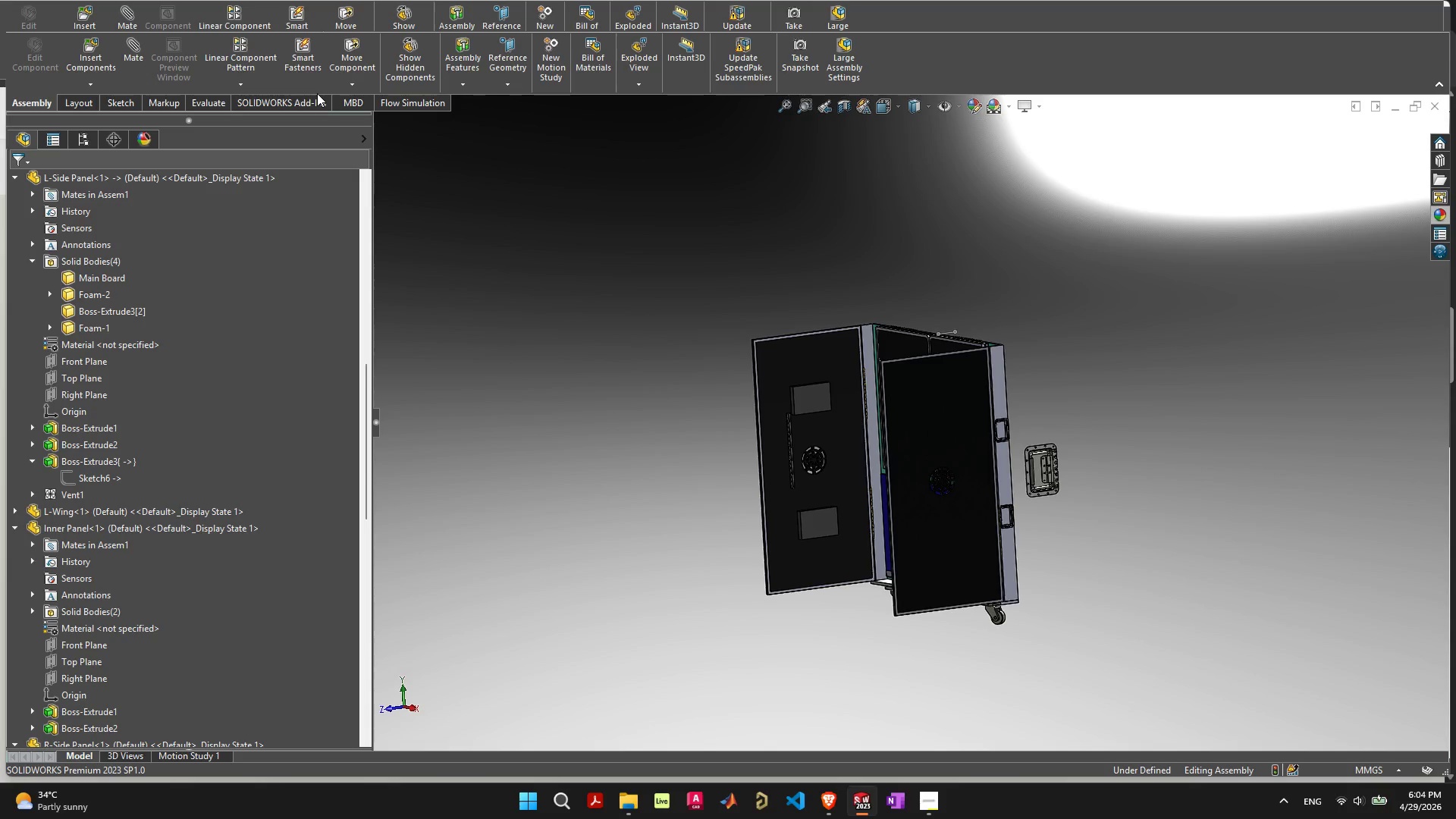 
wait(5.38)
 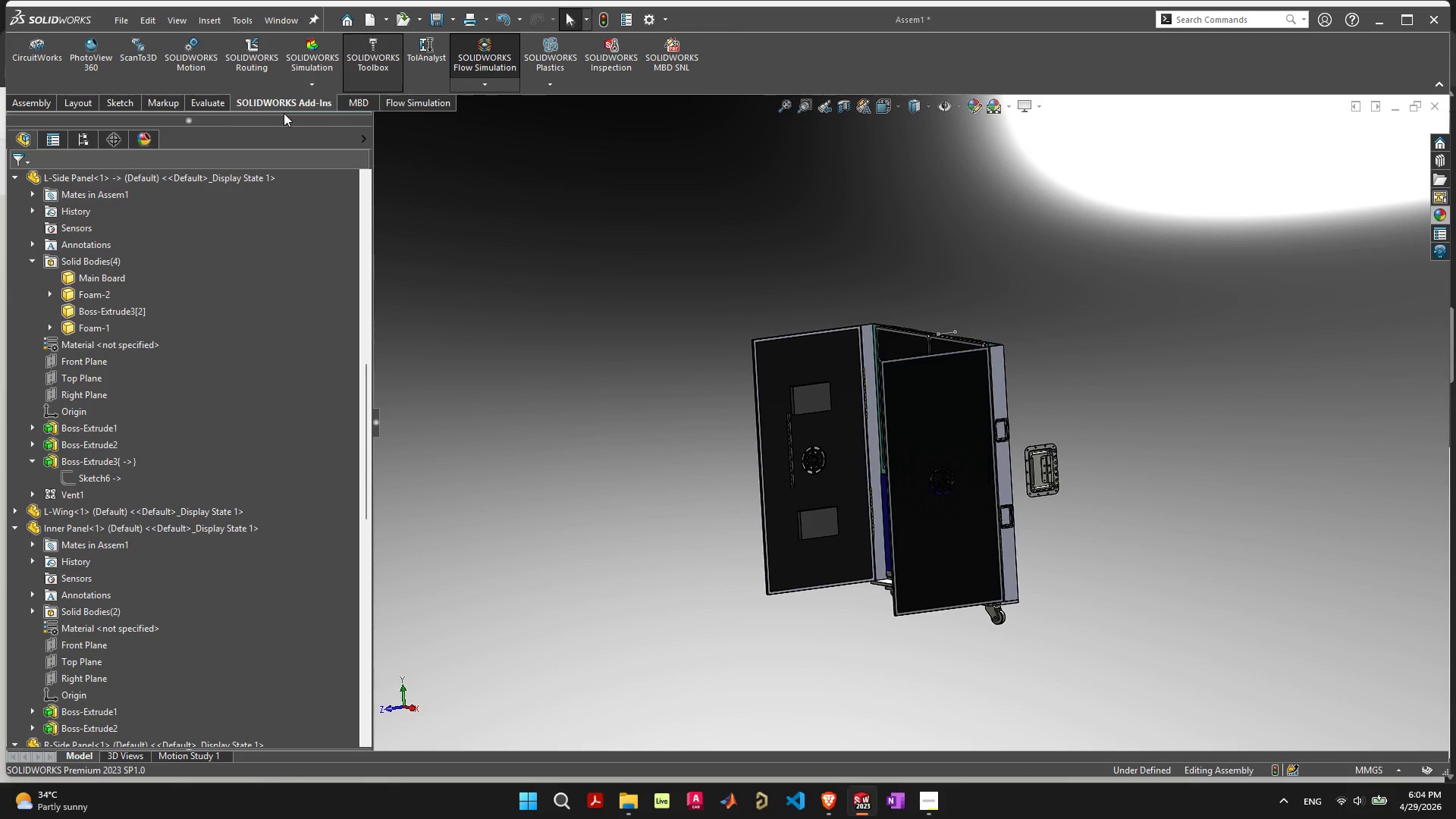 
left_click([293, 58])
 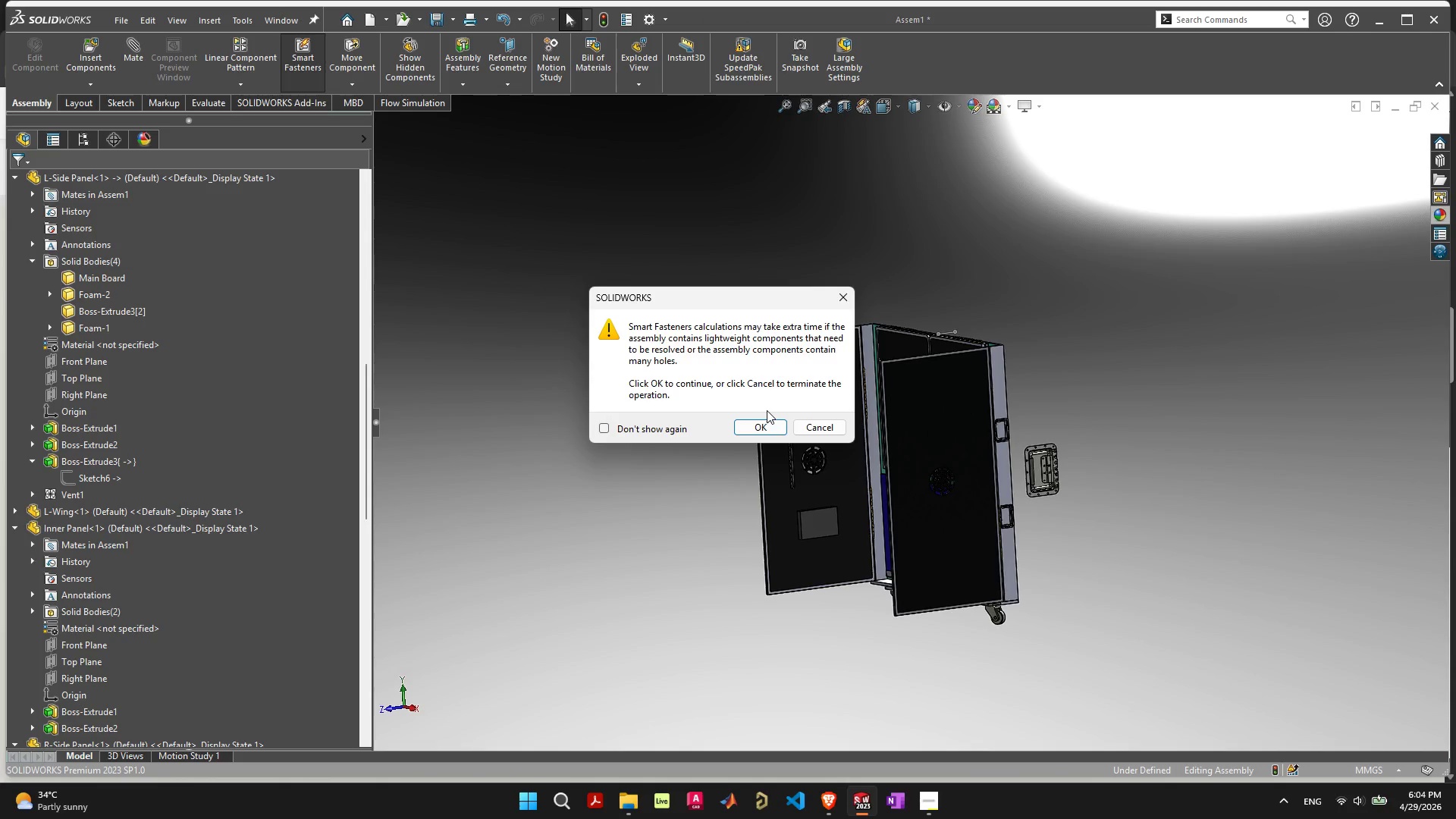 
wait(5.56)
 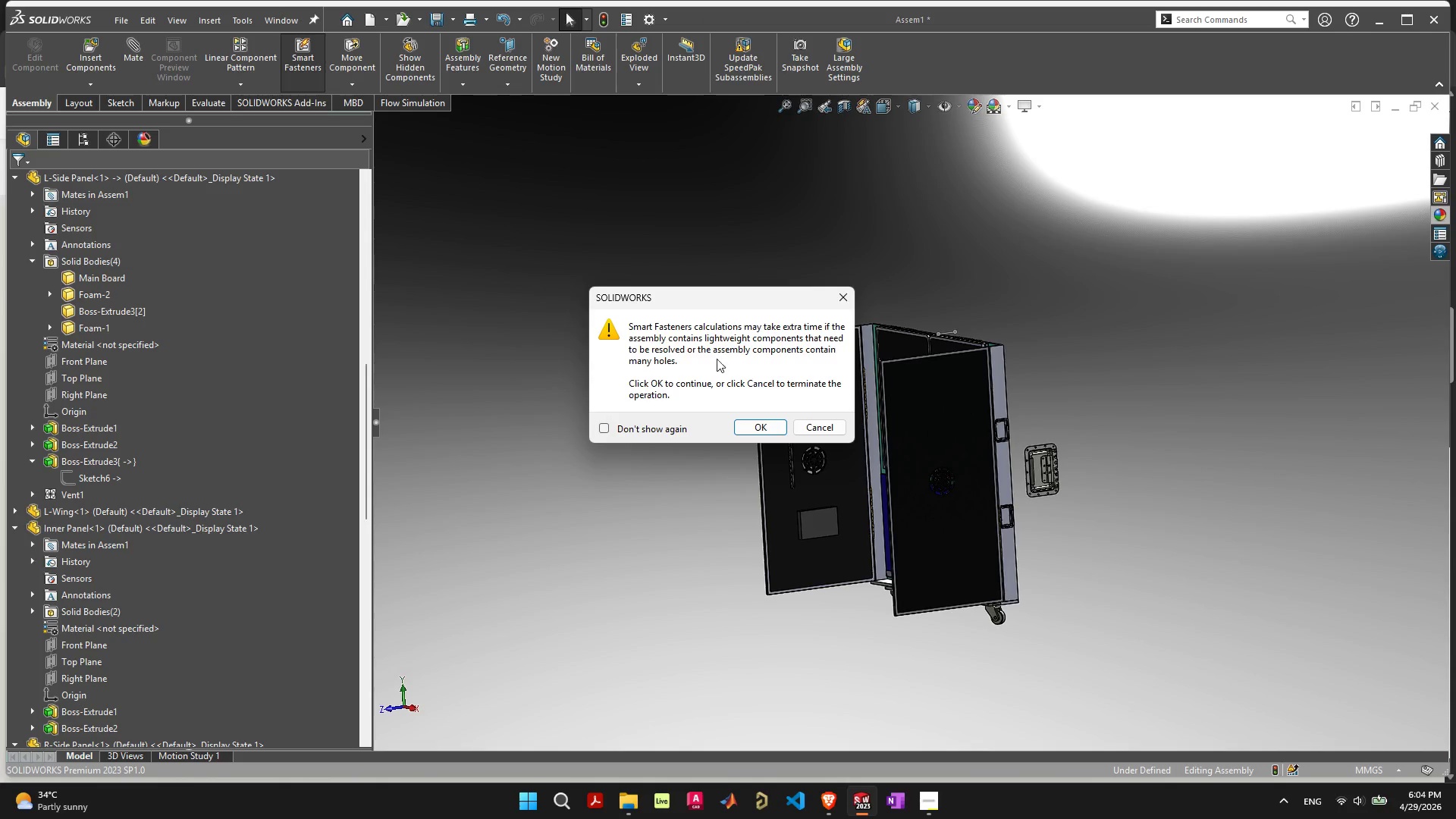 
left_click([770, 426])
 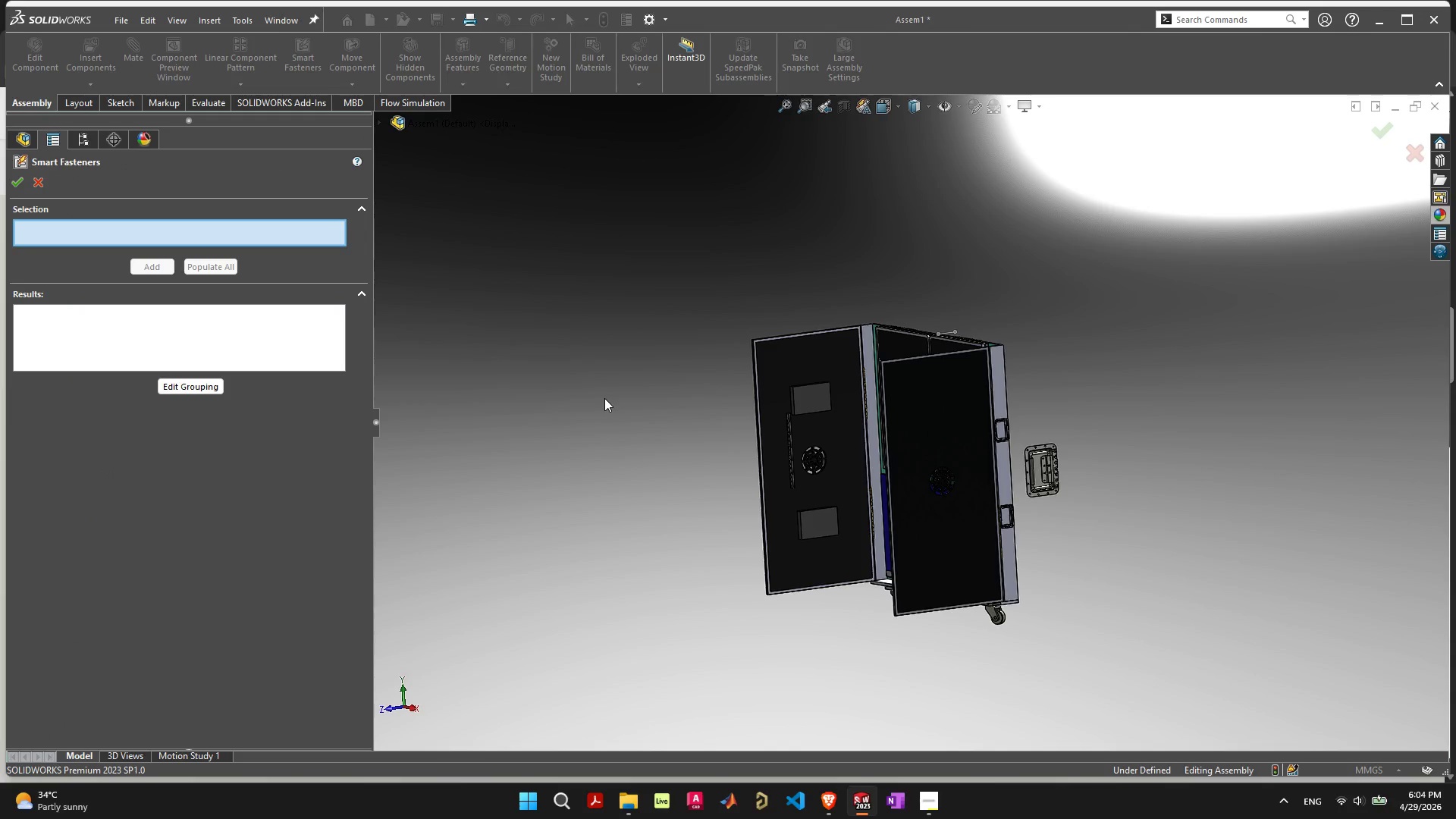 
scroll: coordinate [1033, 460], scroll_direction: up, amount: 10.0
 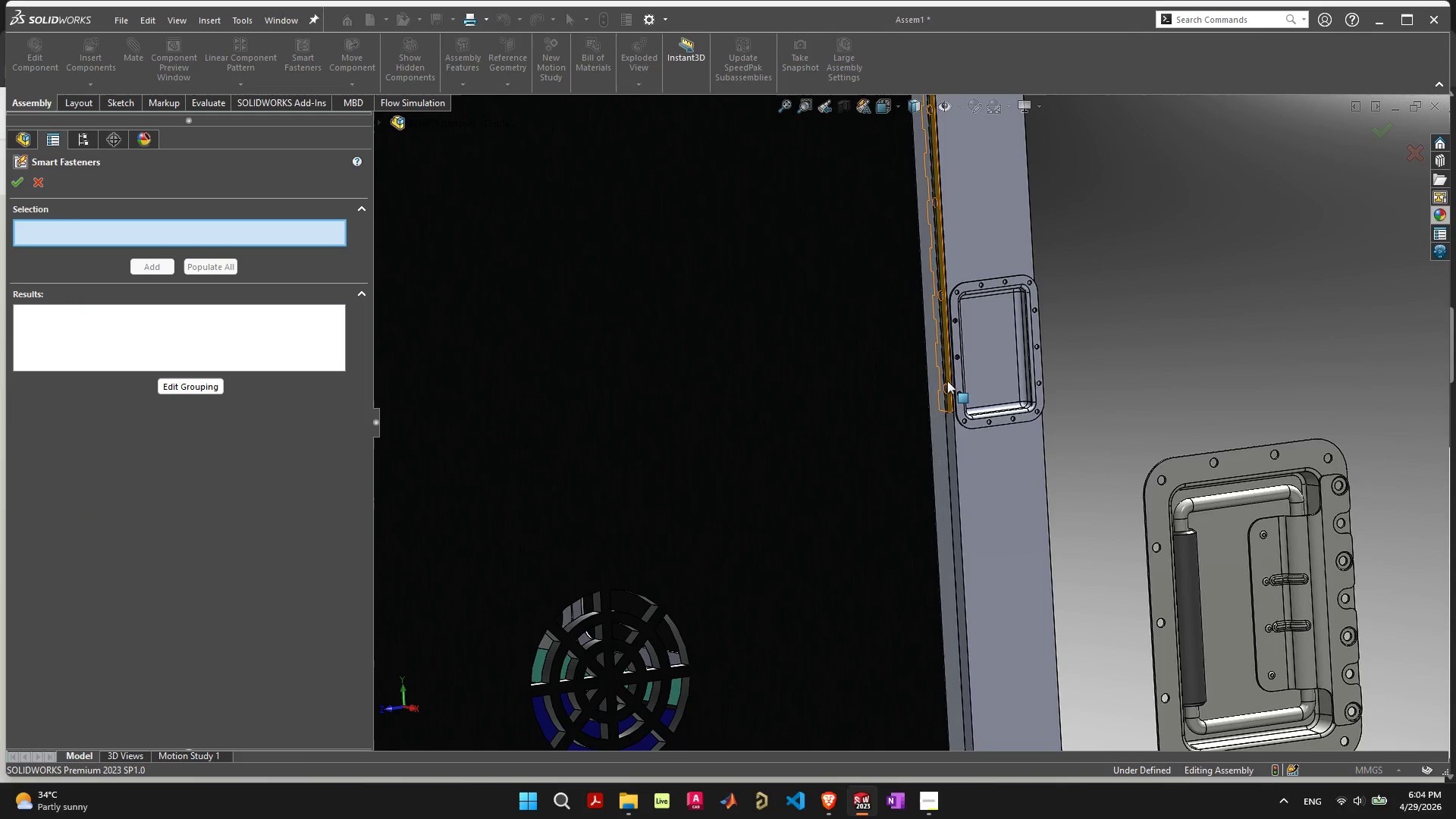 
left_click([947, 381])
 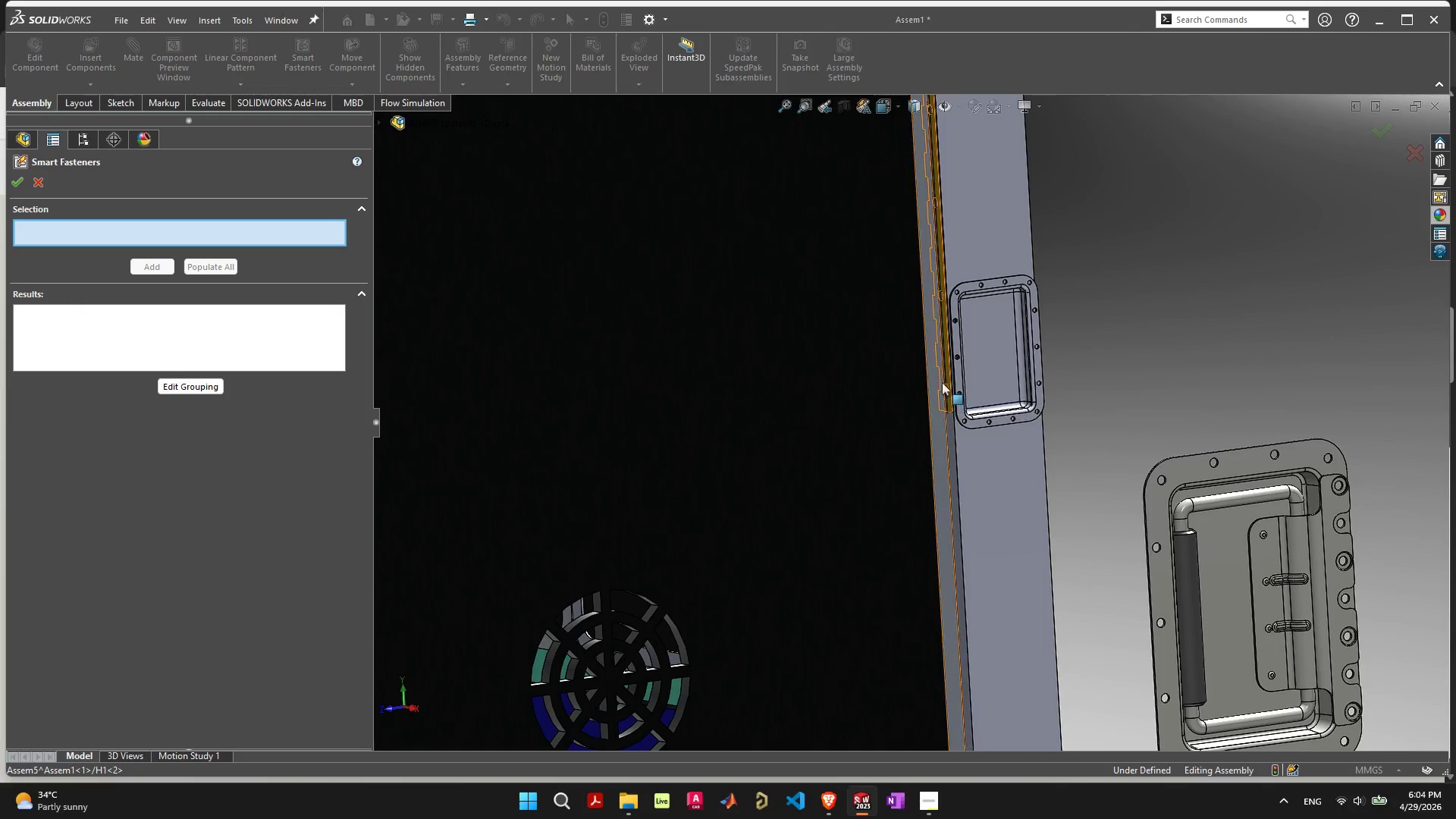 
left_click([861, 396])
 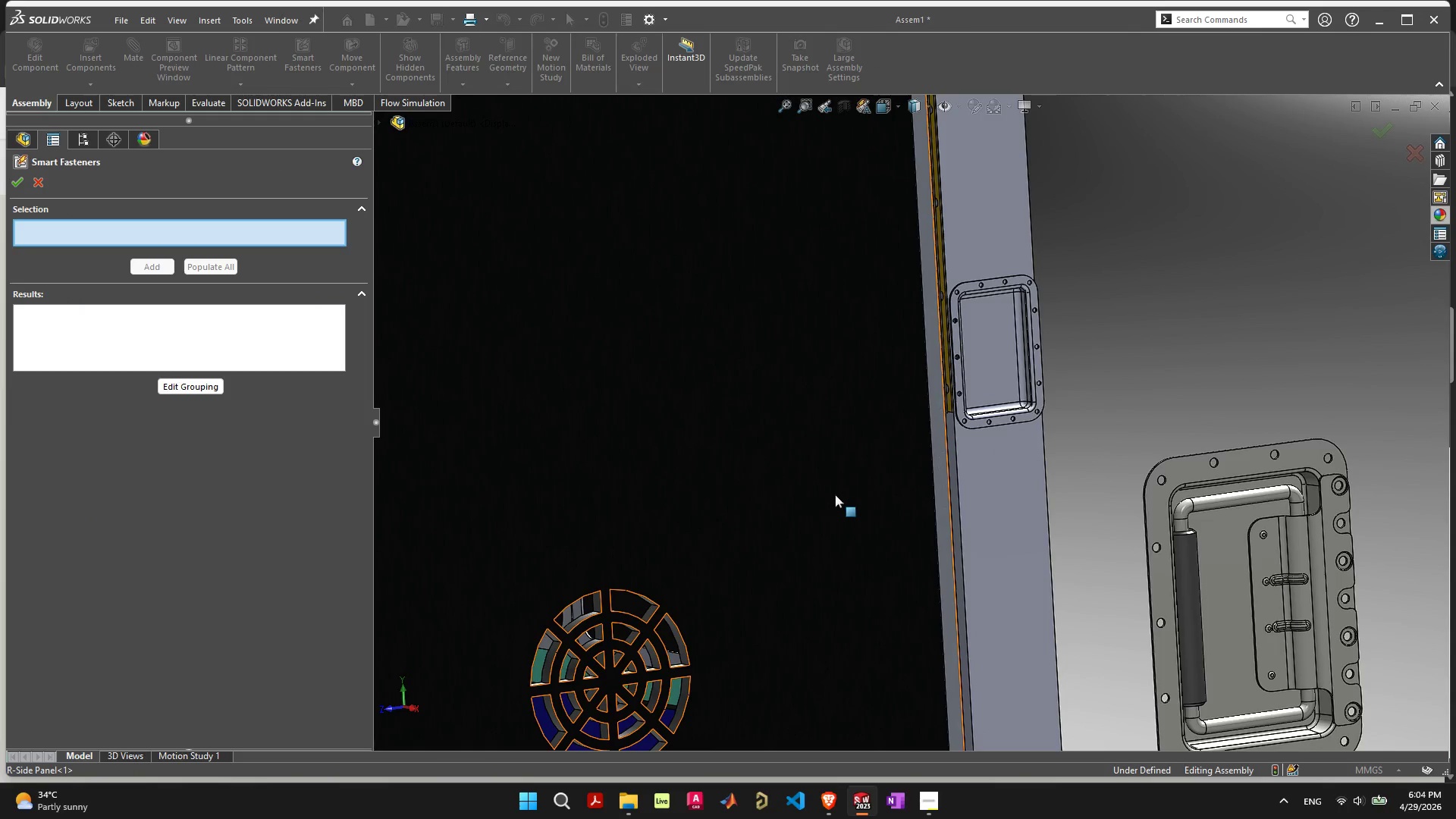 
scroll: coordinate [509, 400], scroll_direction: down, amount: 7.0
 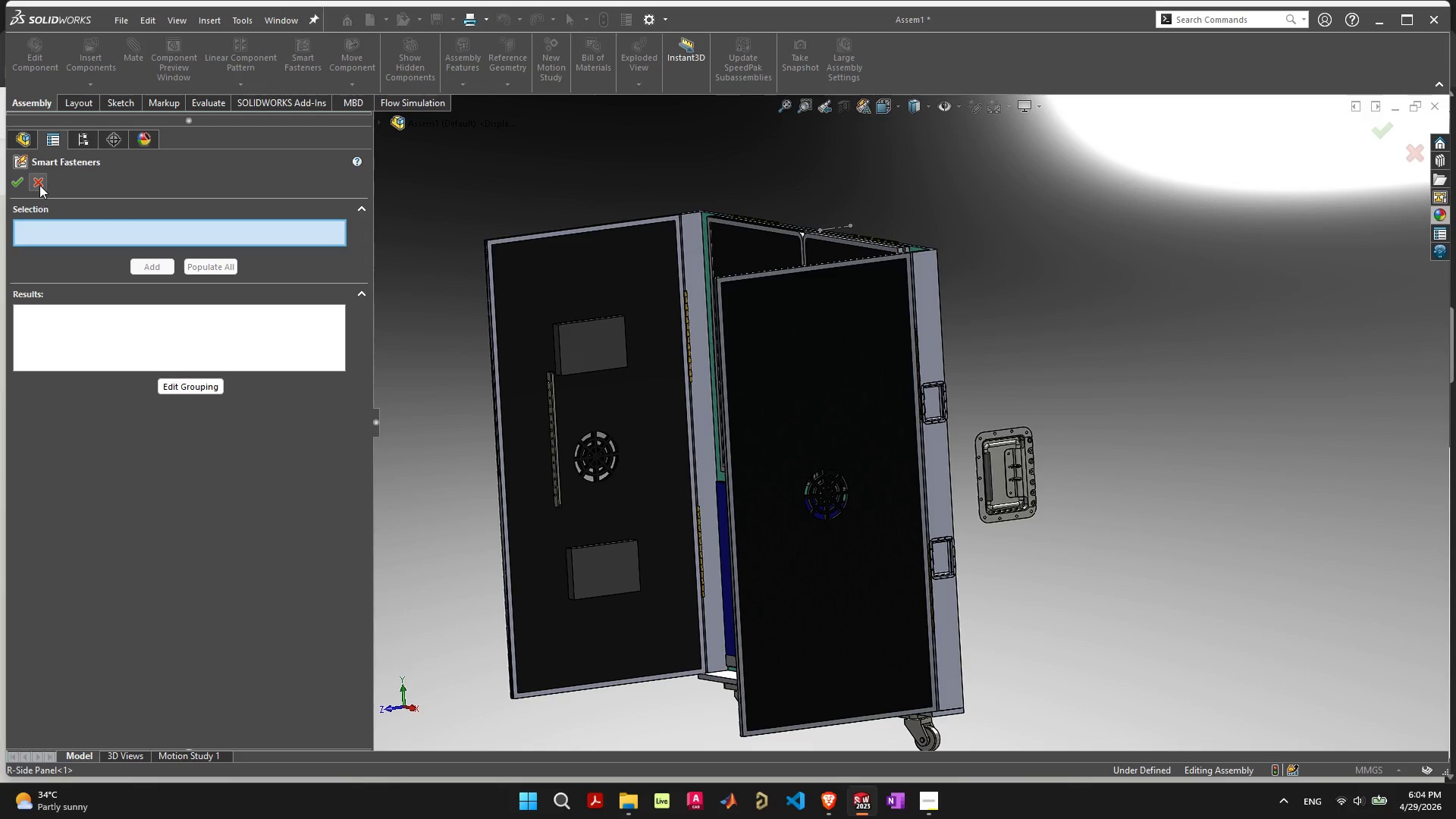 
left_click([39, 184])
 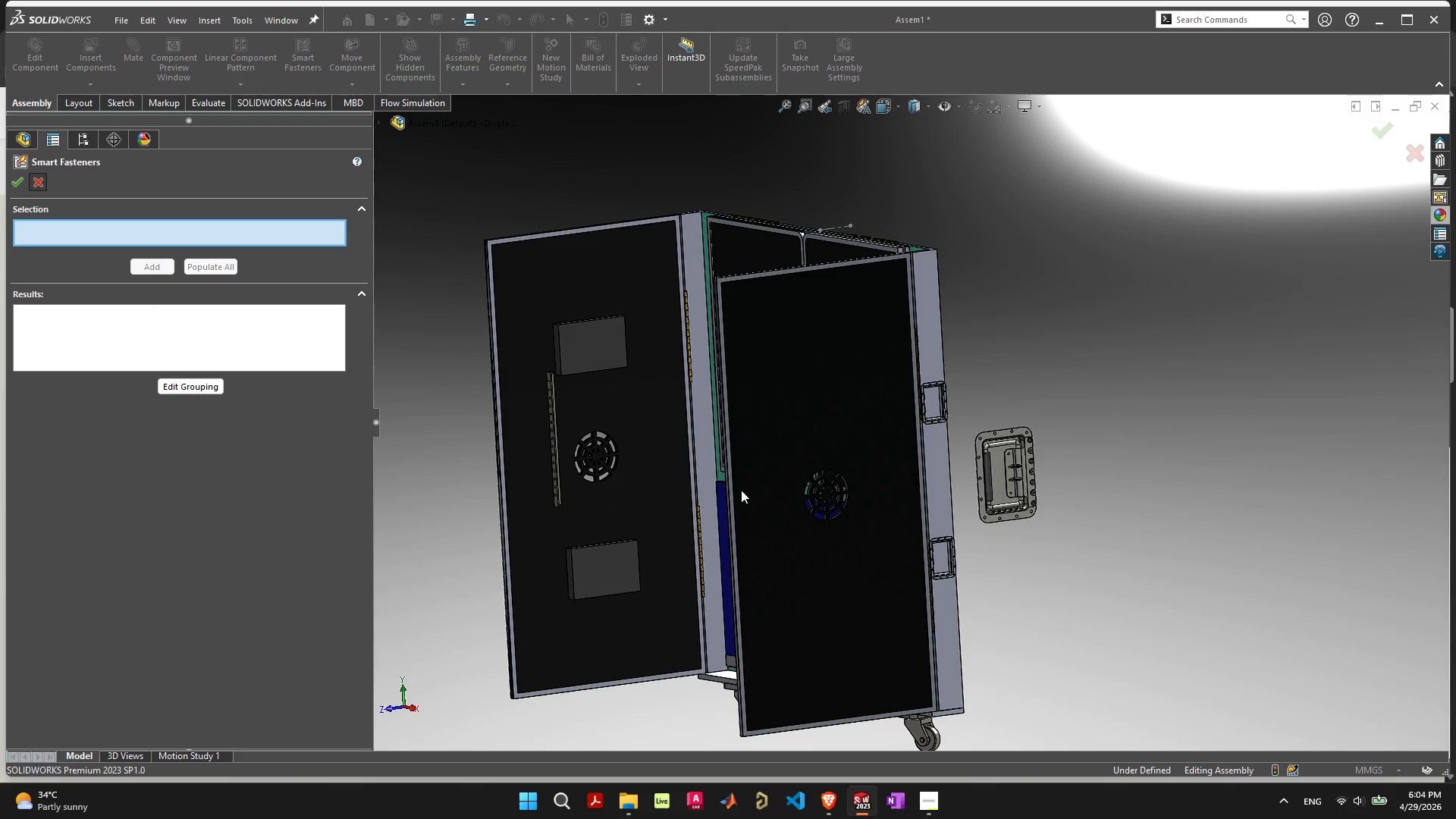 
scroll: coordinate [692, 475], scroll_direction: down, amount: 6.0
 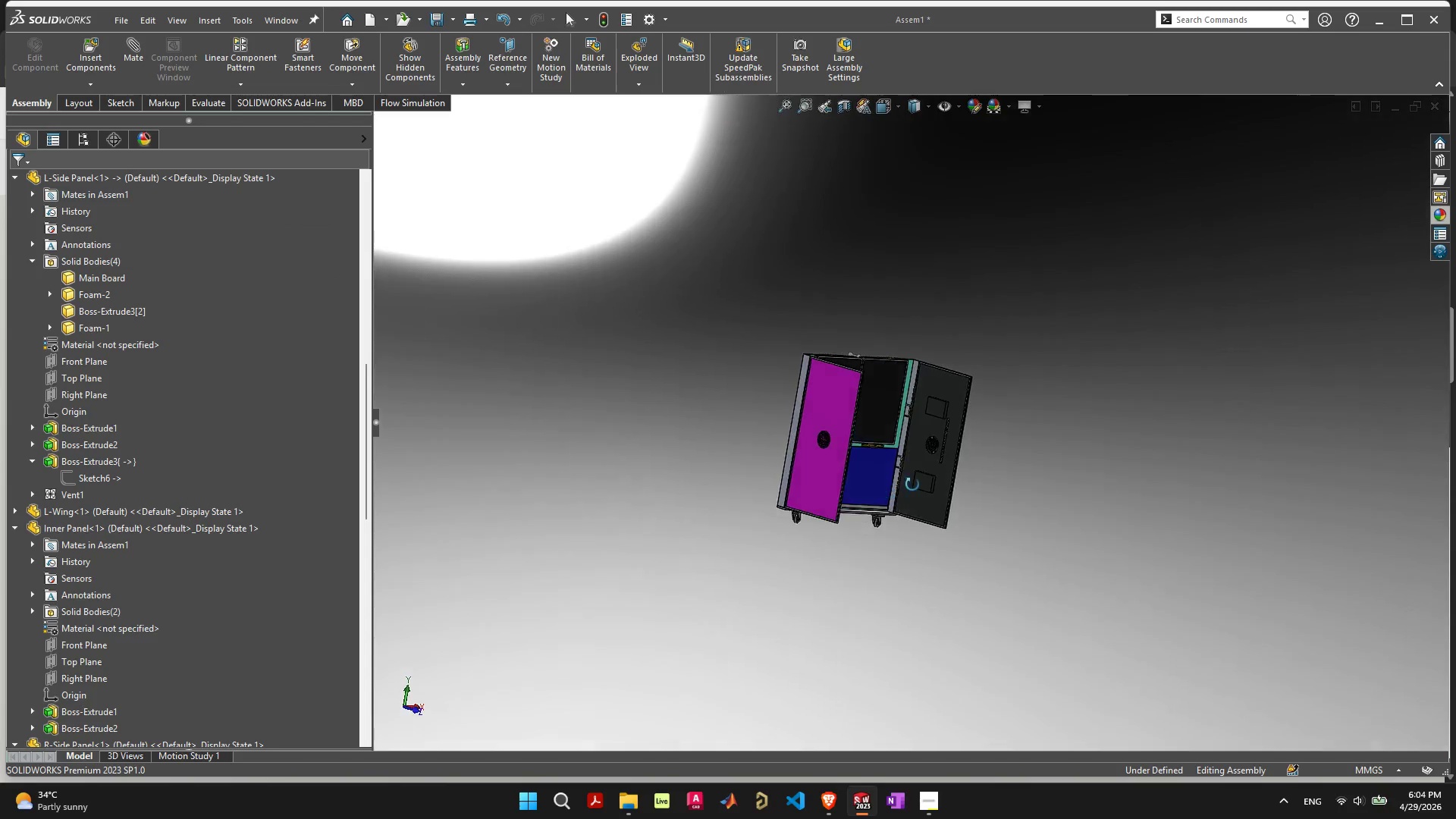 
left_click([819, 469])
 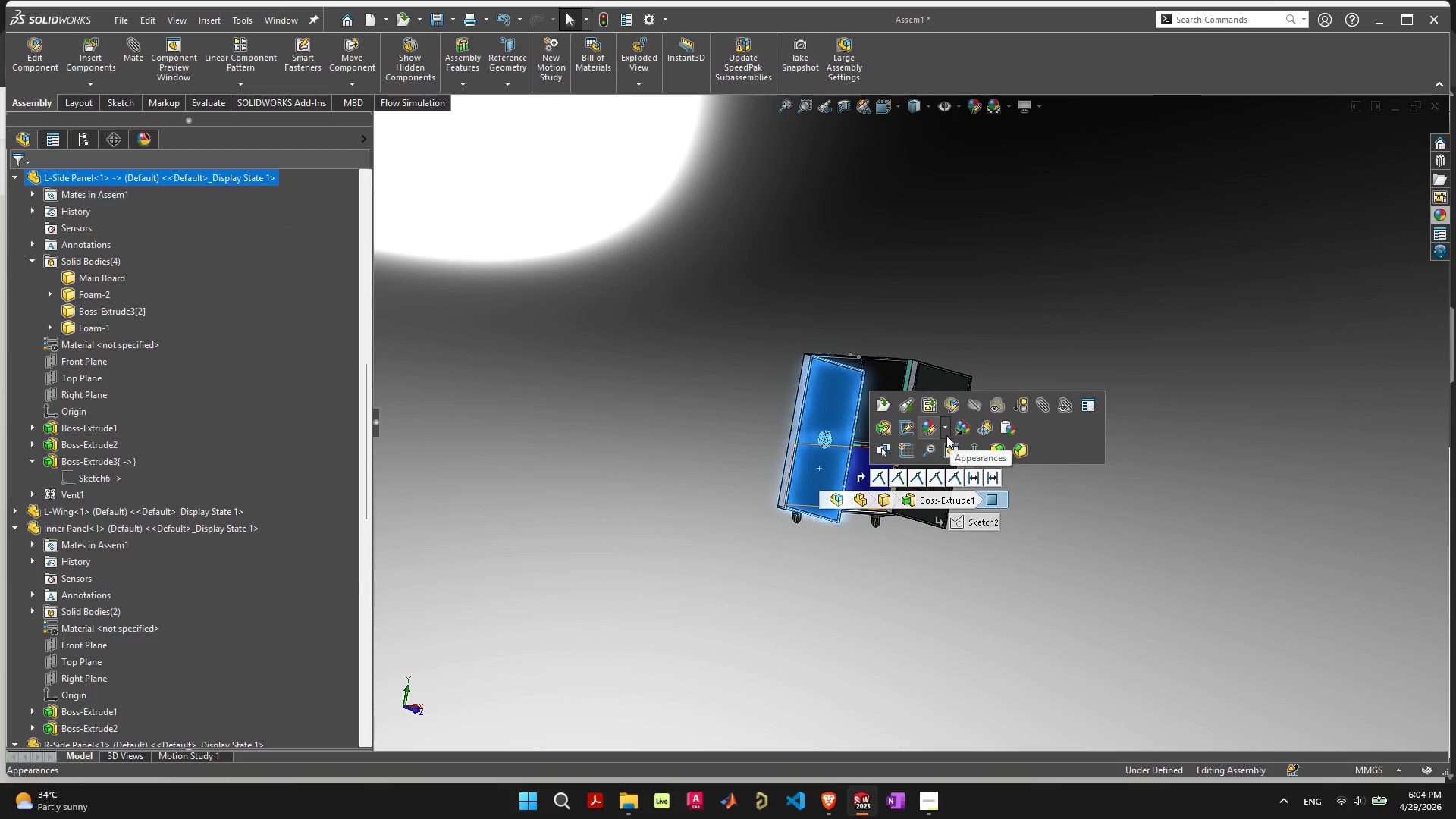 
left_click([936, 431])
 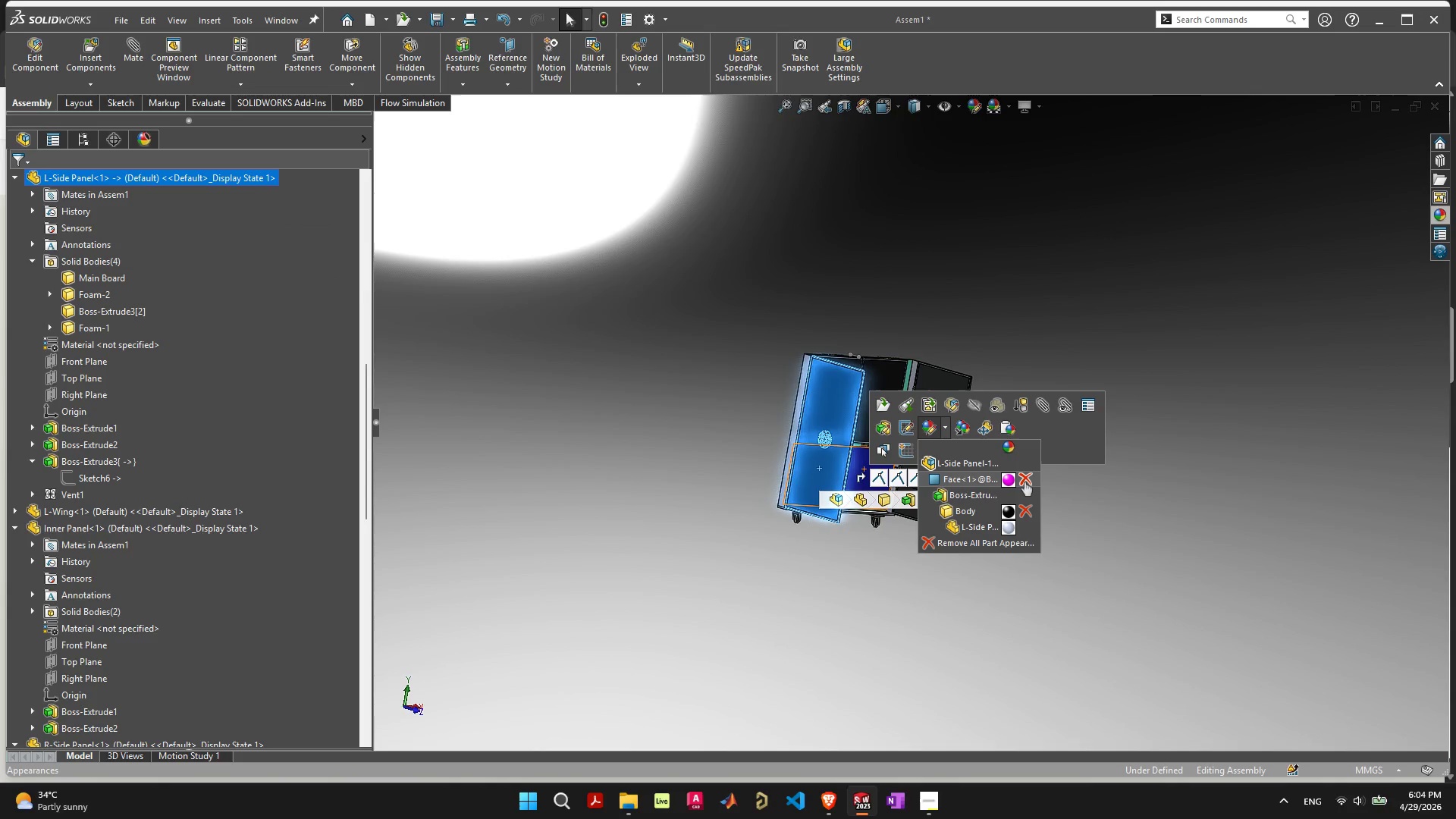 
left_click([1025, 480])
 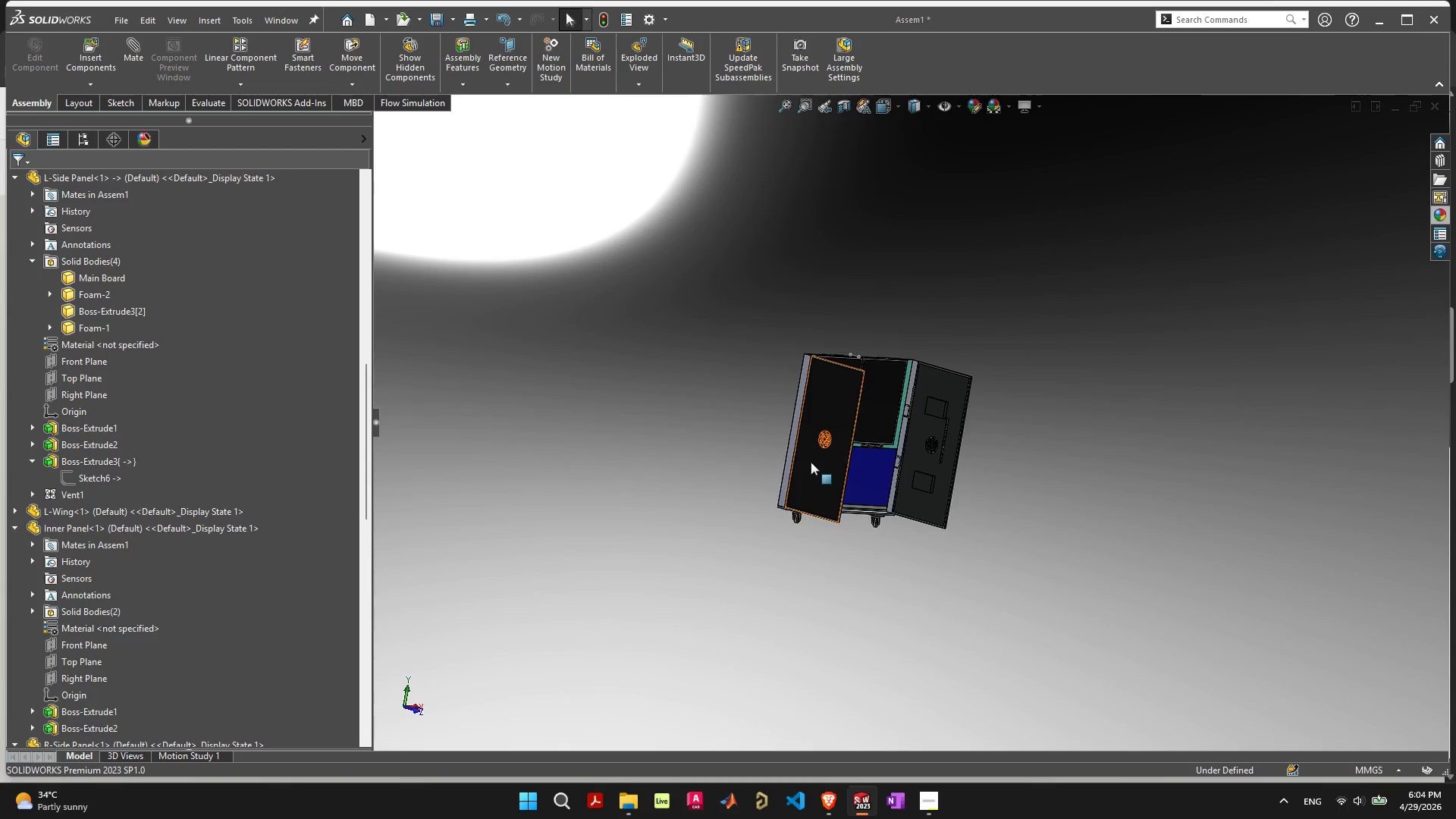 
left_click([808, 472])
 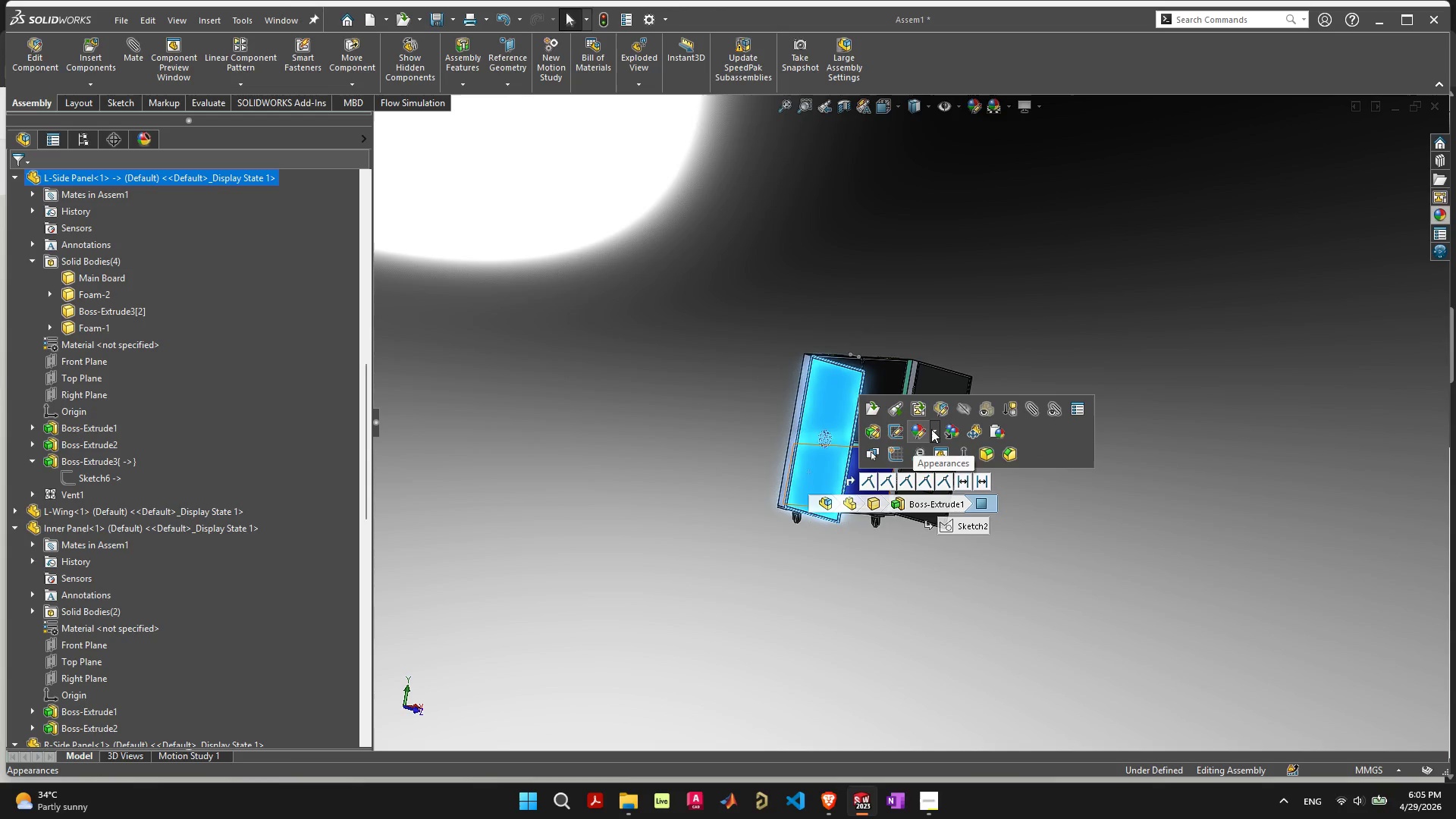 
left_click([912, 434])
 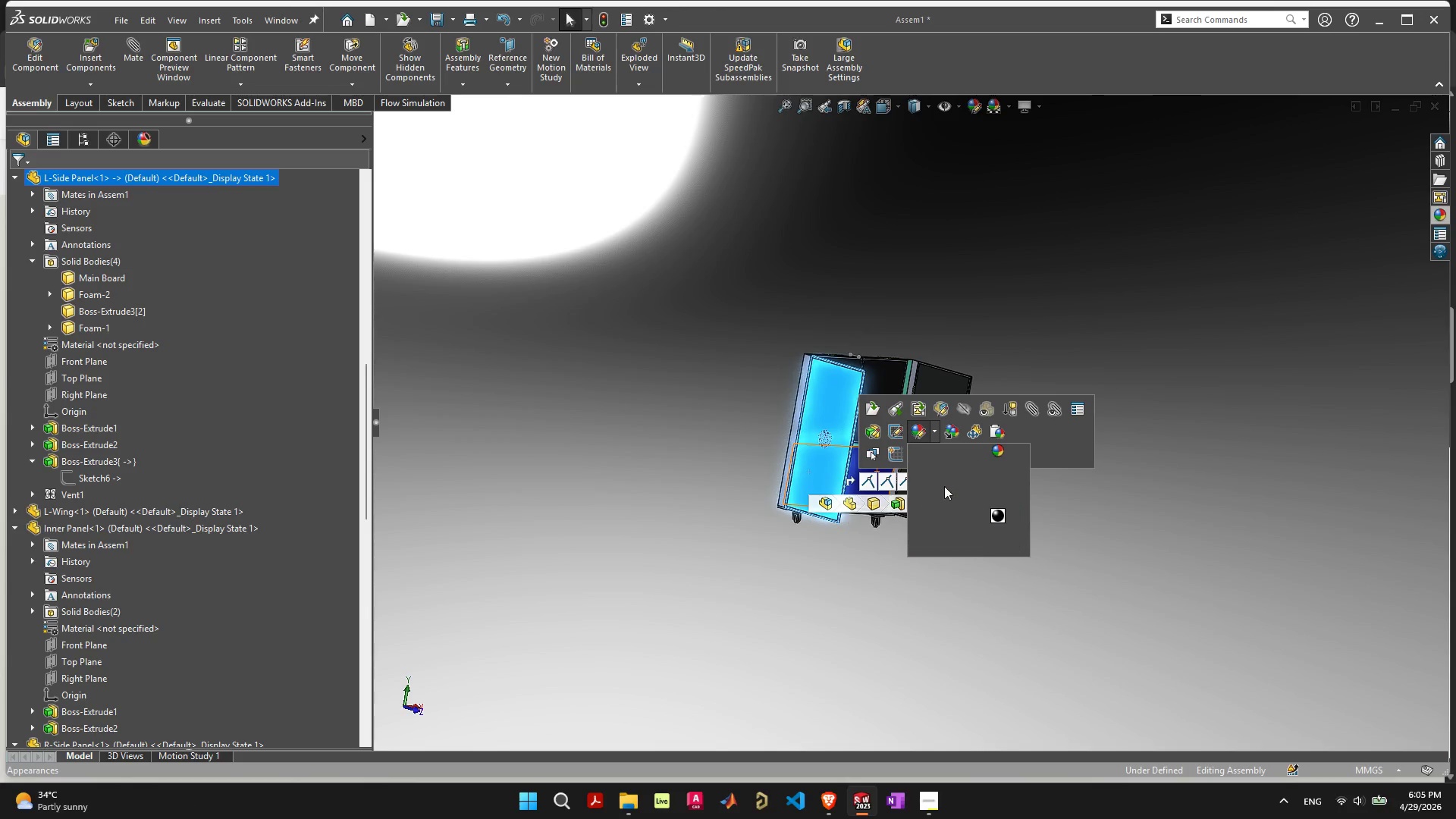 
mouse_move([968, 515])
 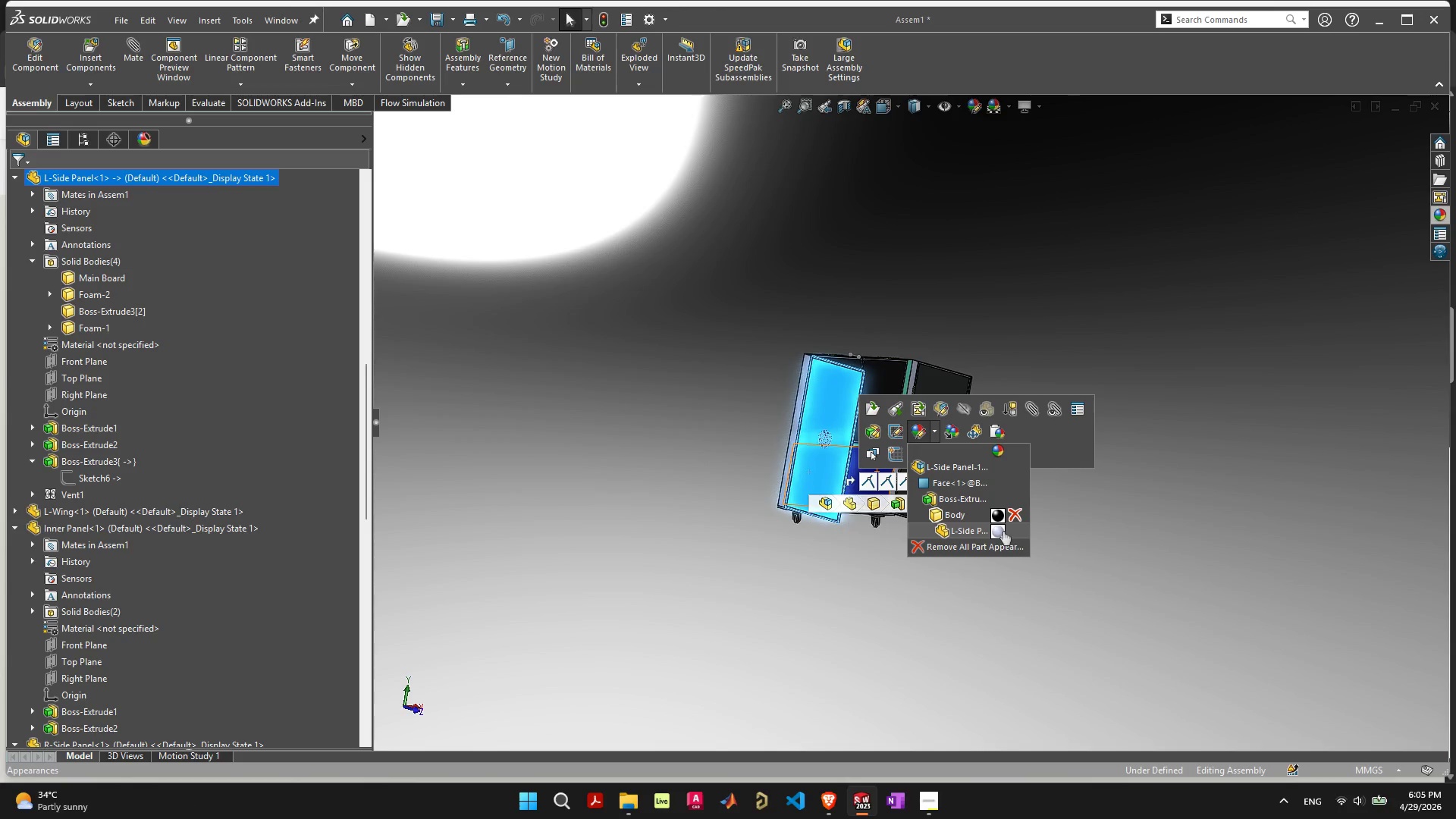 
wait(9.1)
 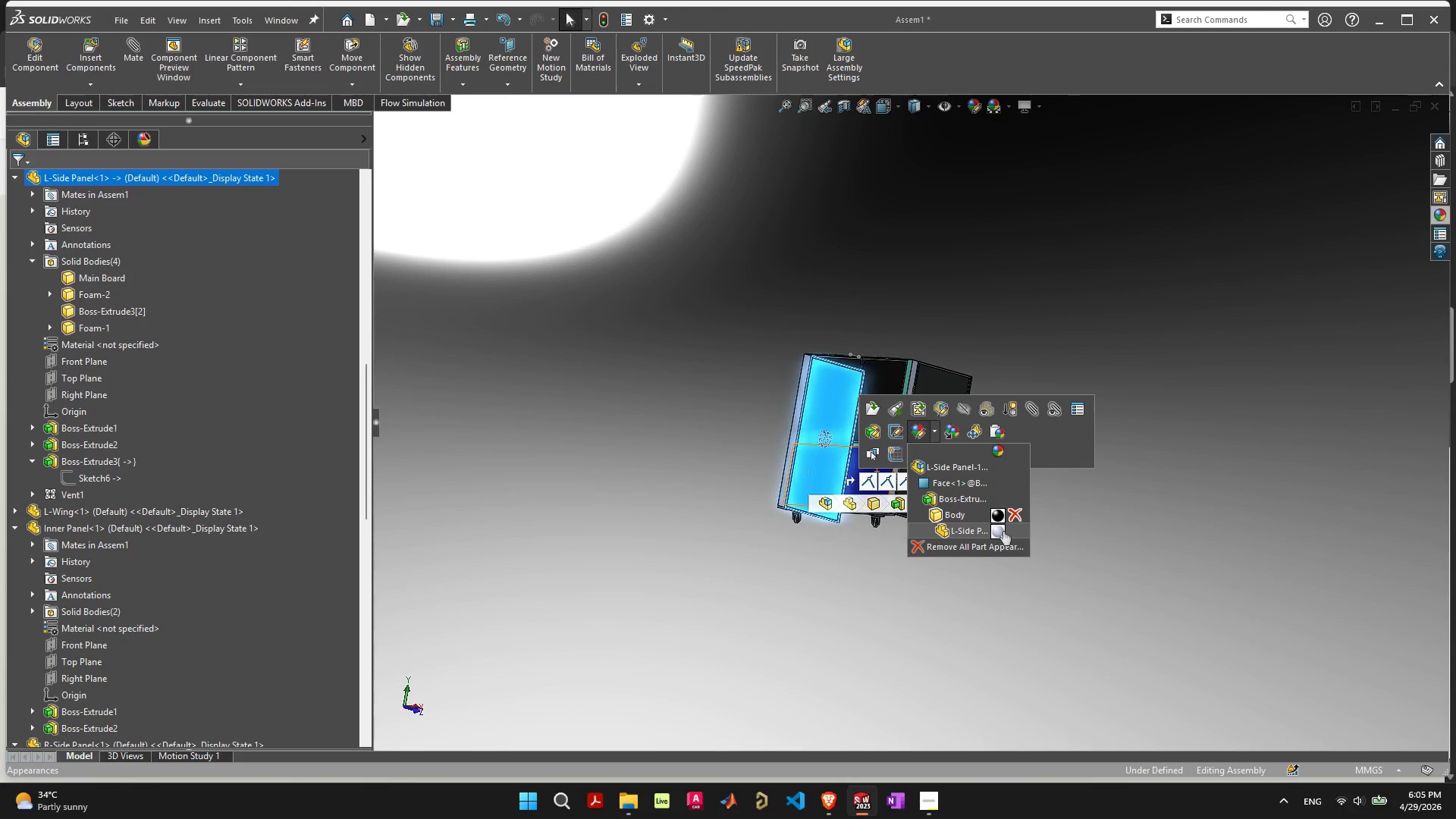 
left_click([839, 575])
 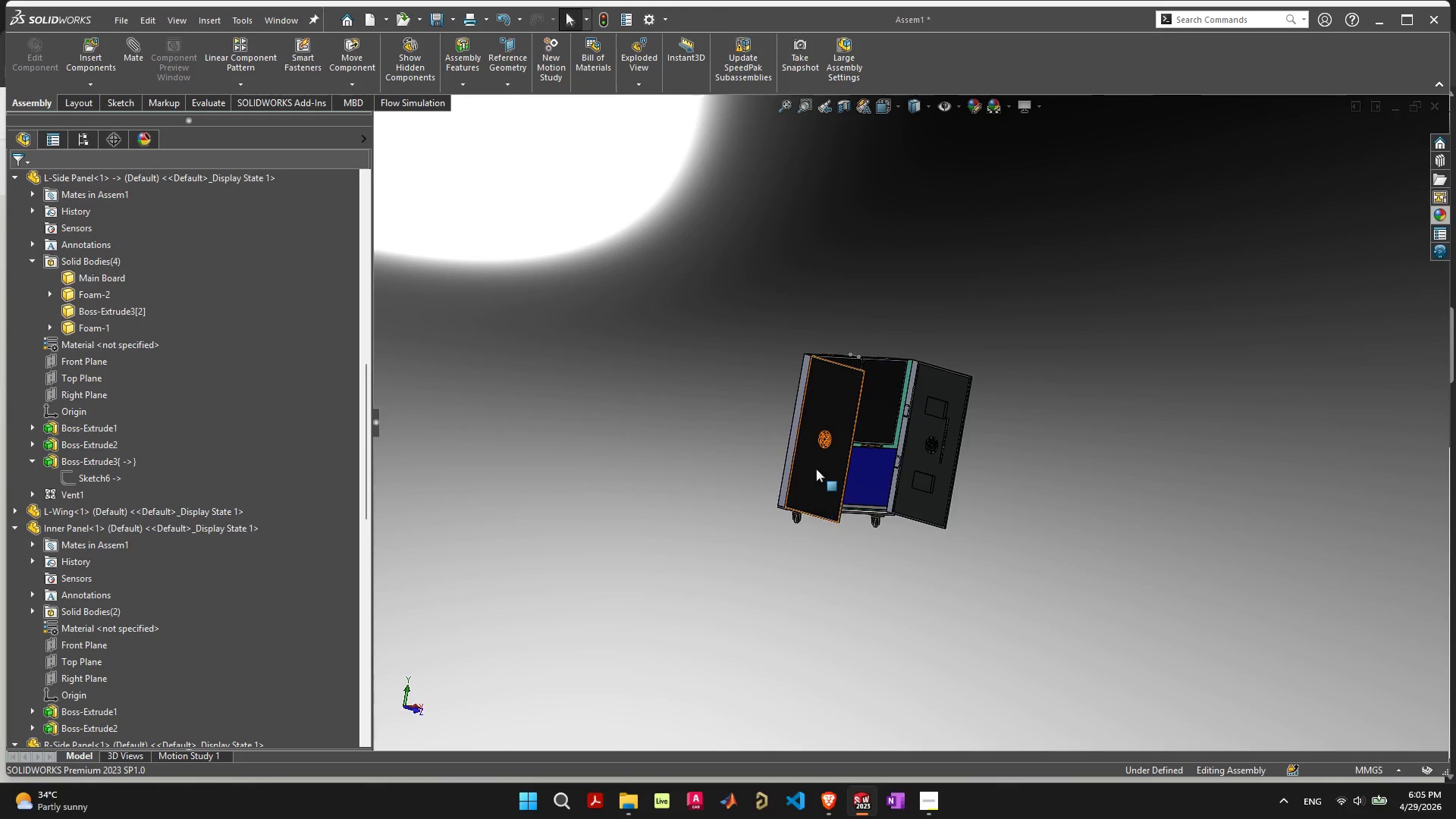 
scroll: coordinate [824, 450], scroll_direction: up, amount: 8.0
 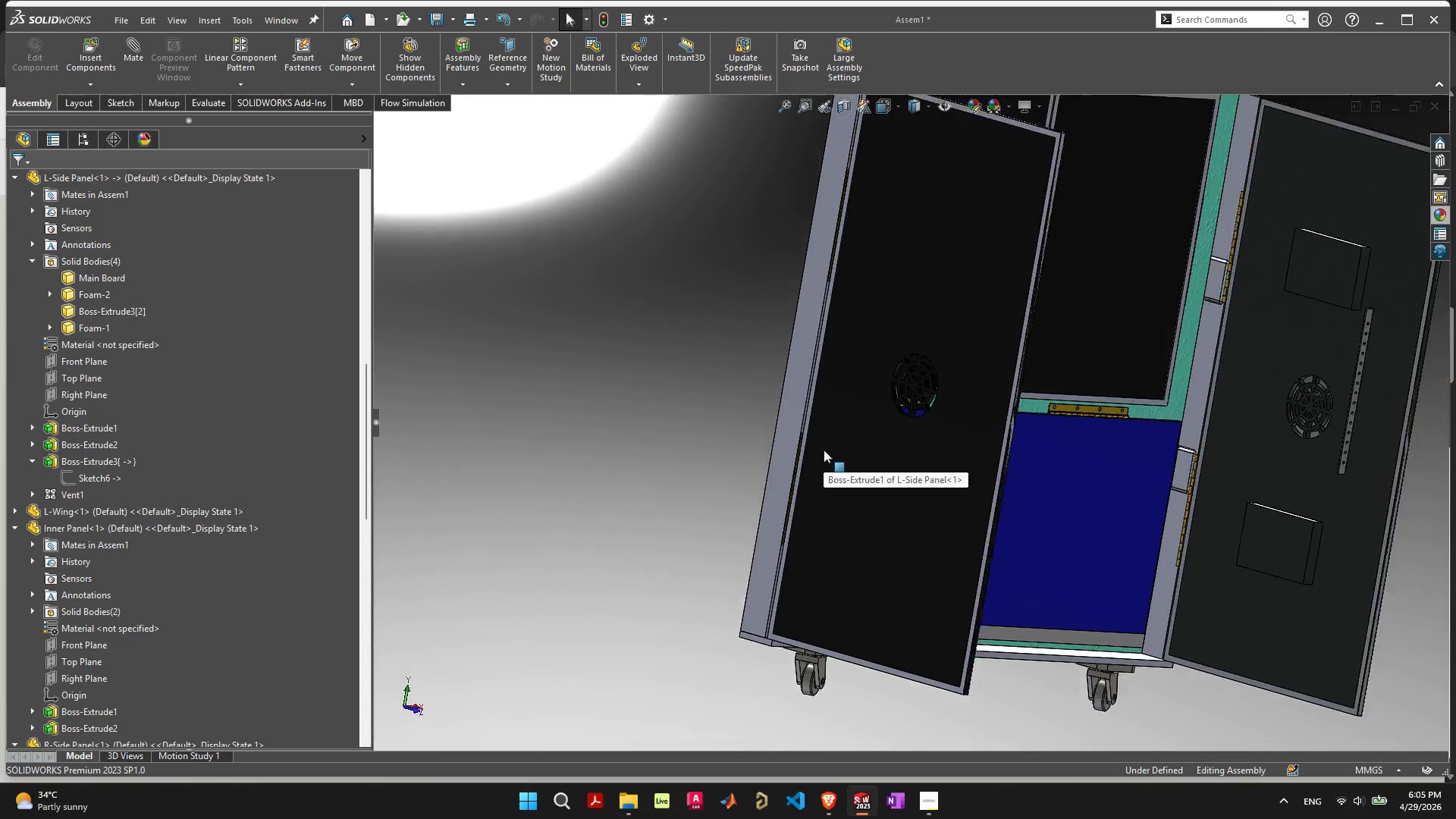 
scroll: coordinate [824, 450], scroll_direction: down, amount: 4.0
 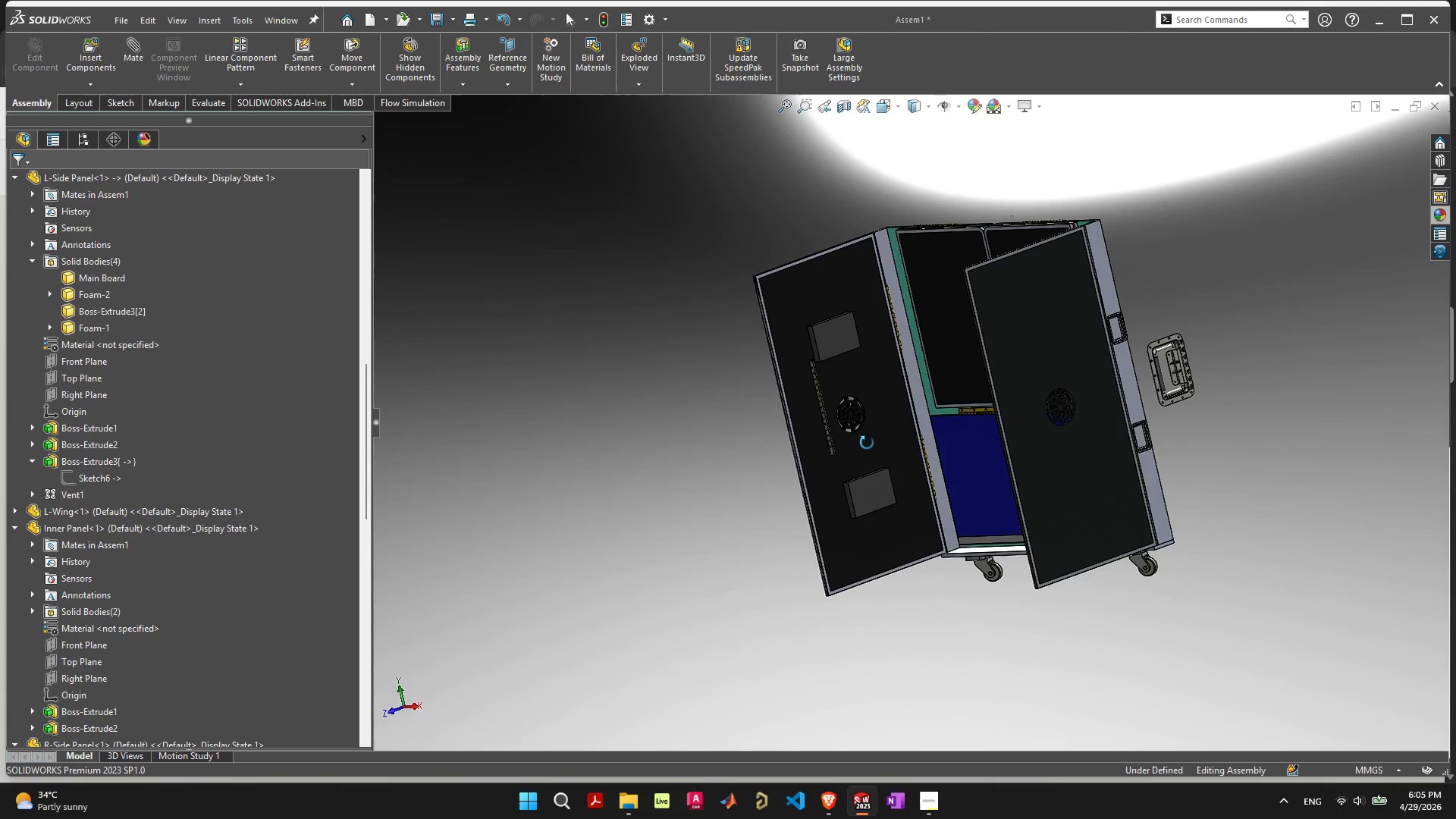 
scroll: coordinate [867, 441], scroll_direction: up, amount: 2.0
 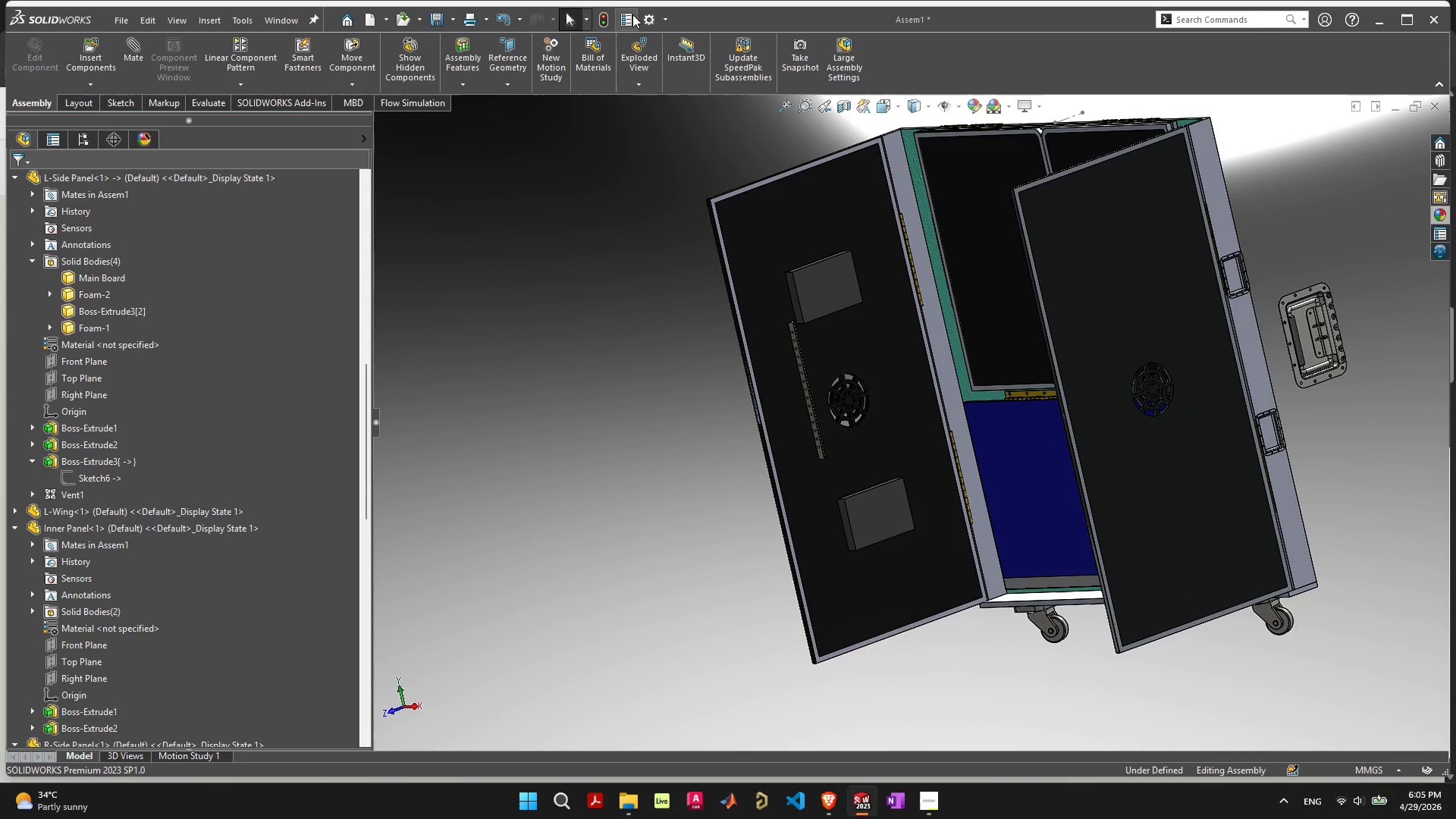 
left_click([650, 17])
 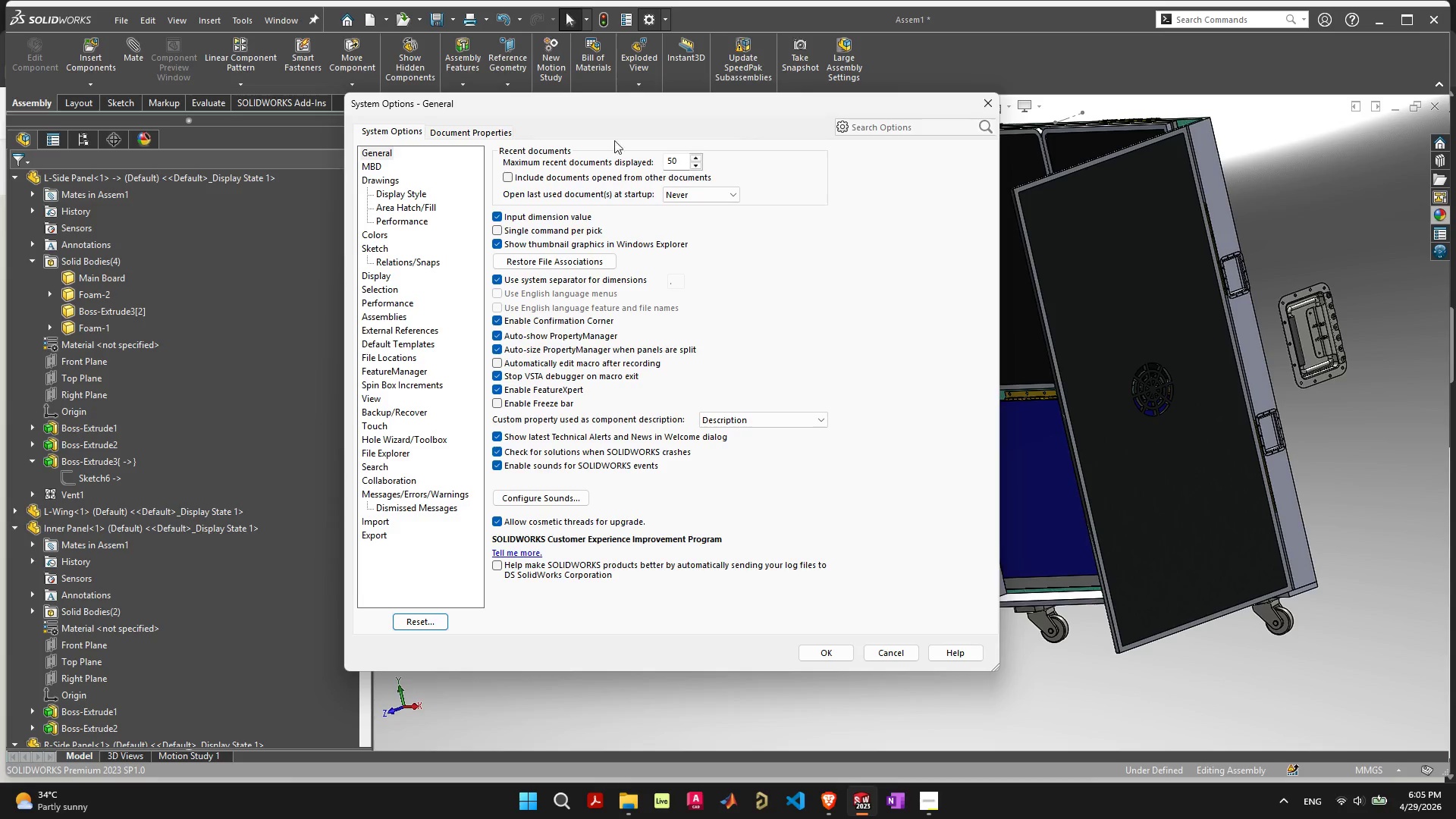 
left_click([485, 133])
 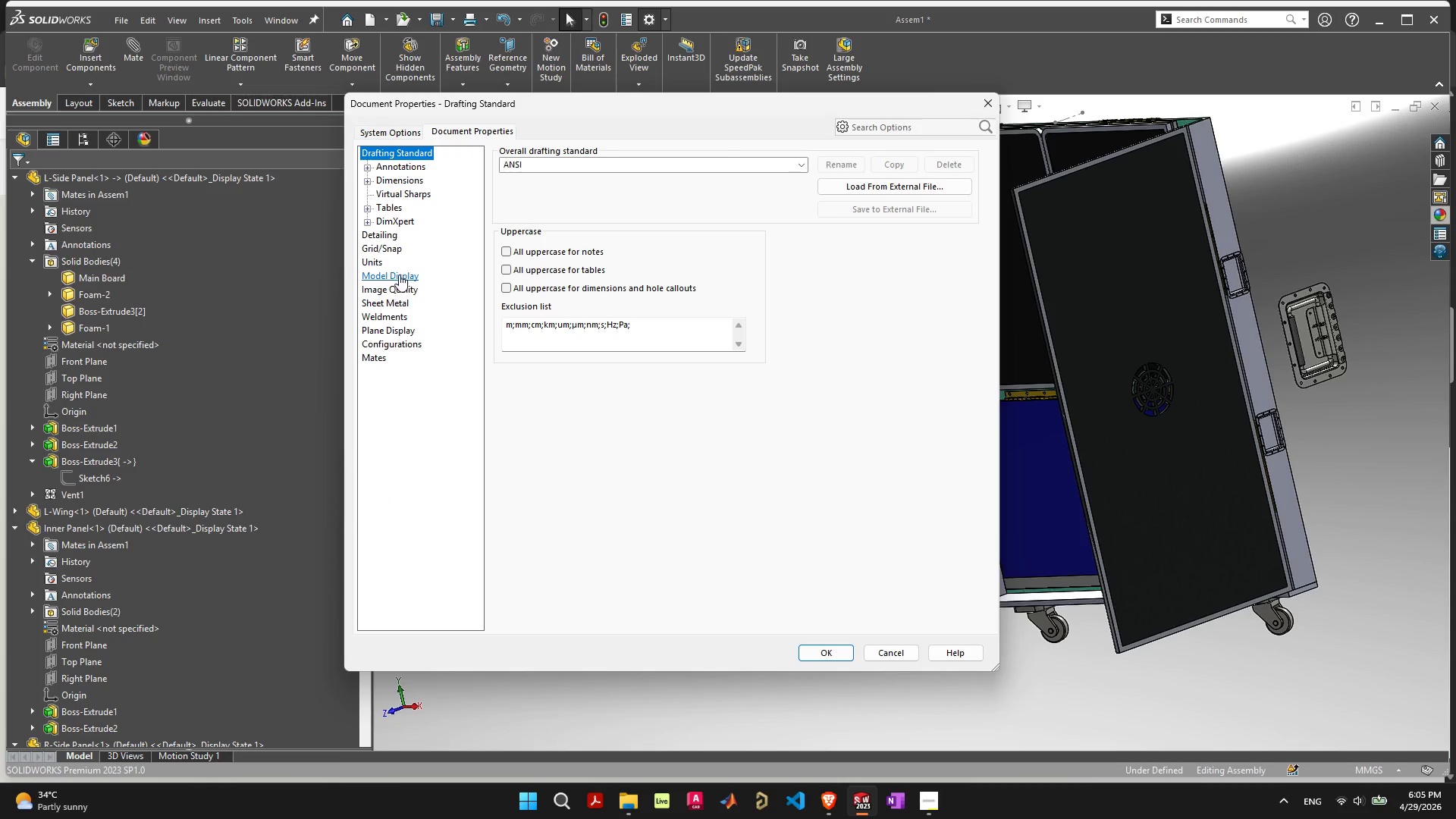 
left_click([399, 275])
 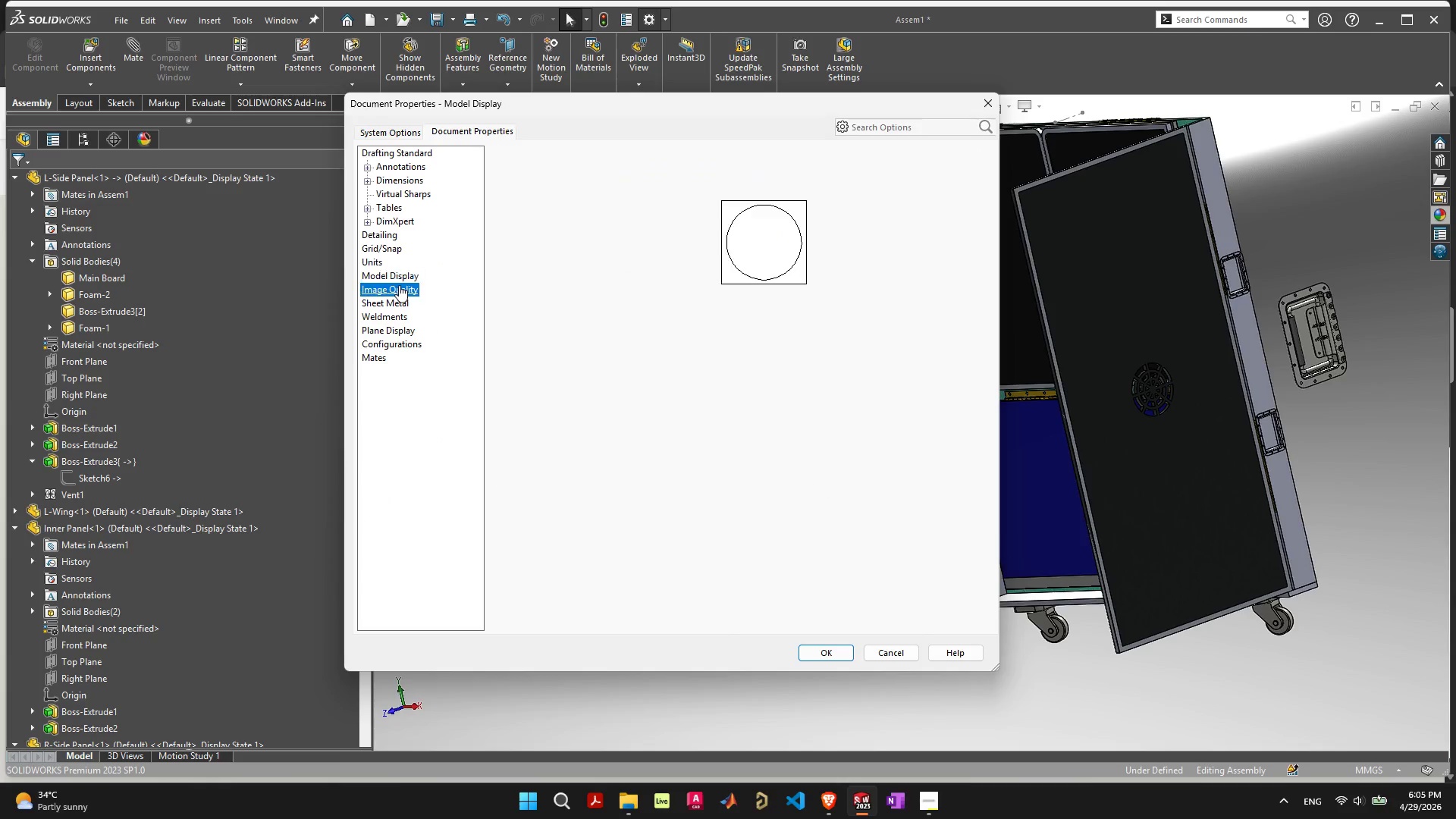 
left_click([399, 285])
 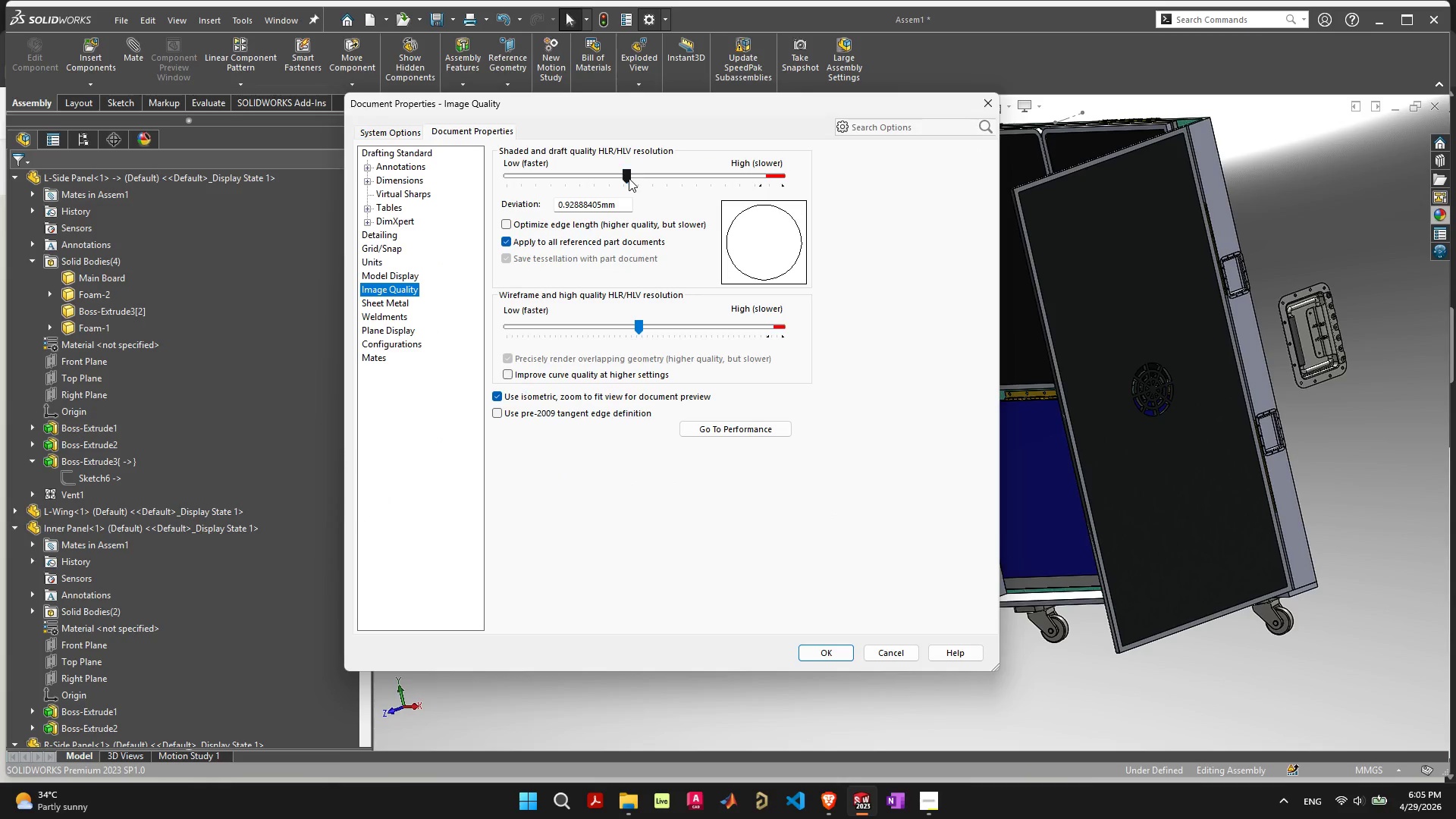 
left_click_drag(start_coordinate=[627, 177], to_coordinate=[863, 193])
 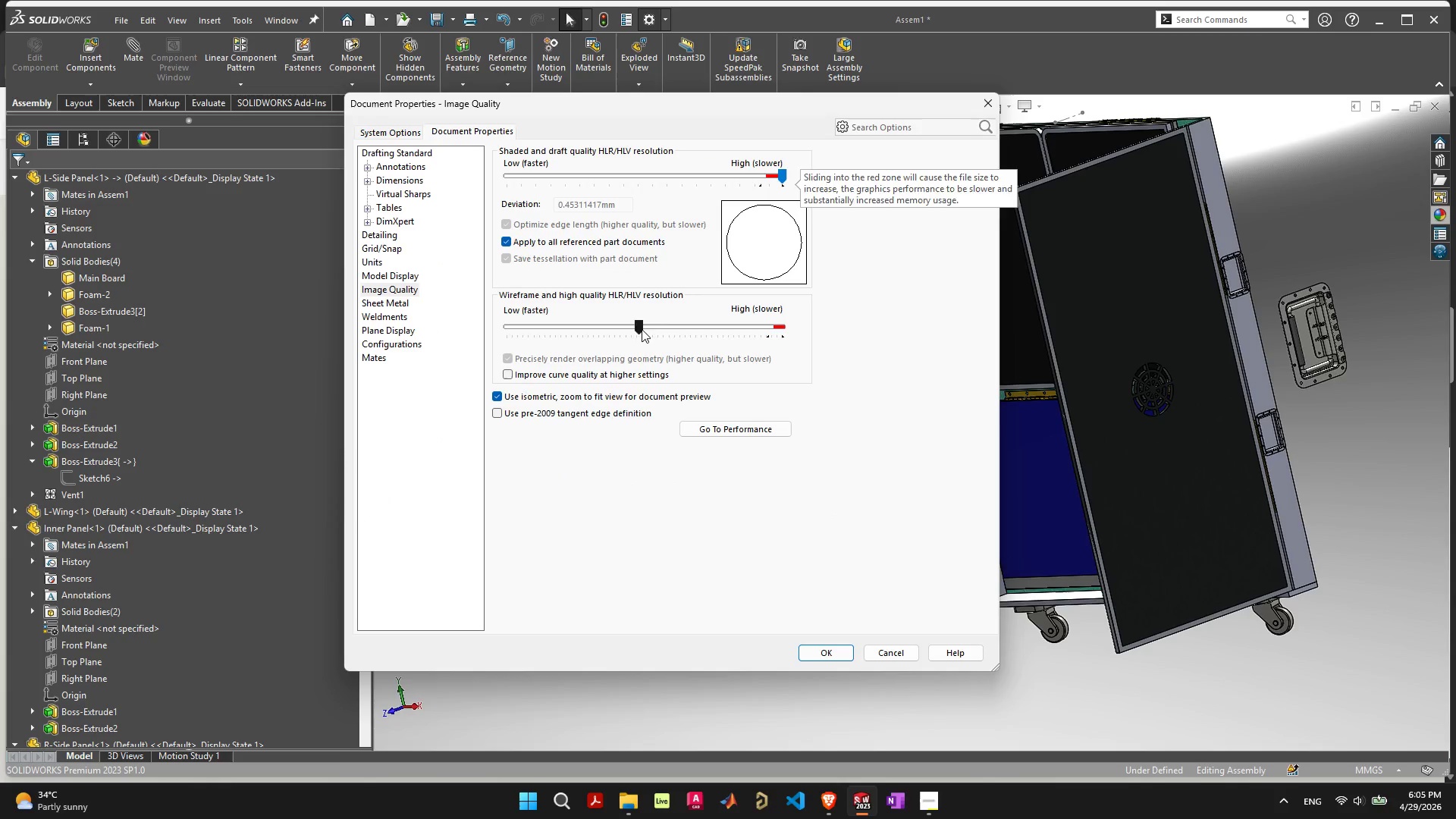 
left_click_drag(start_coordinate=[642, 329], to_coordinate=[849, 338])
 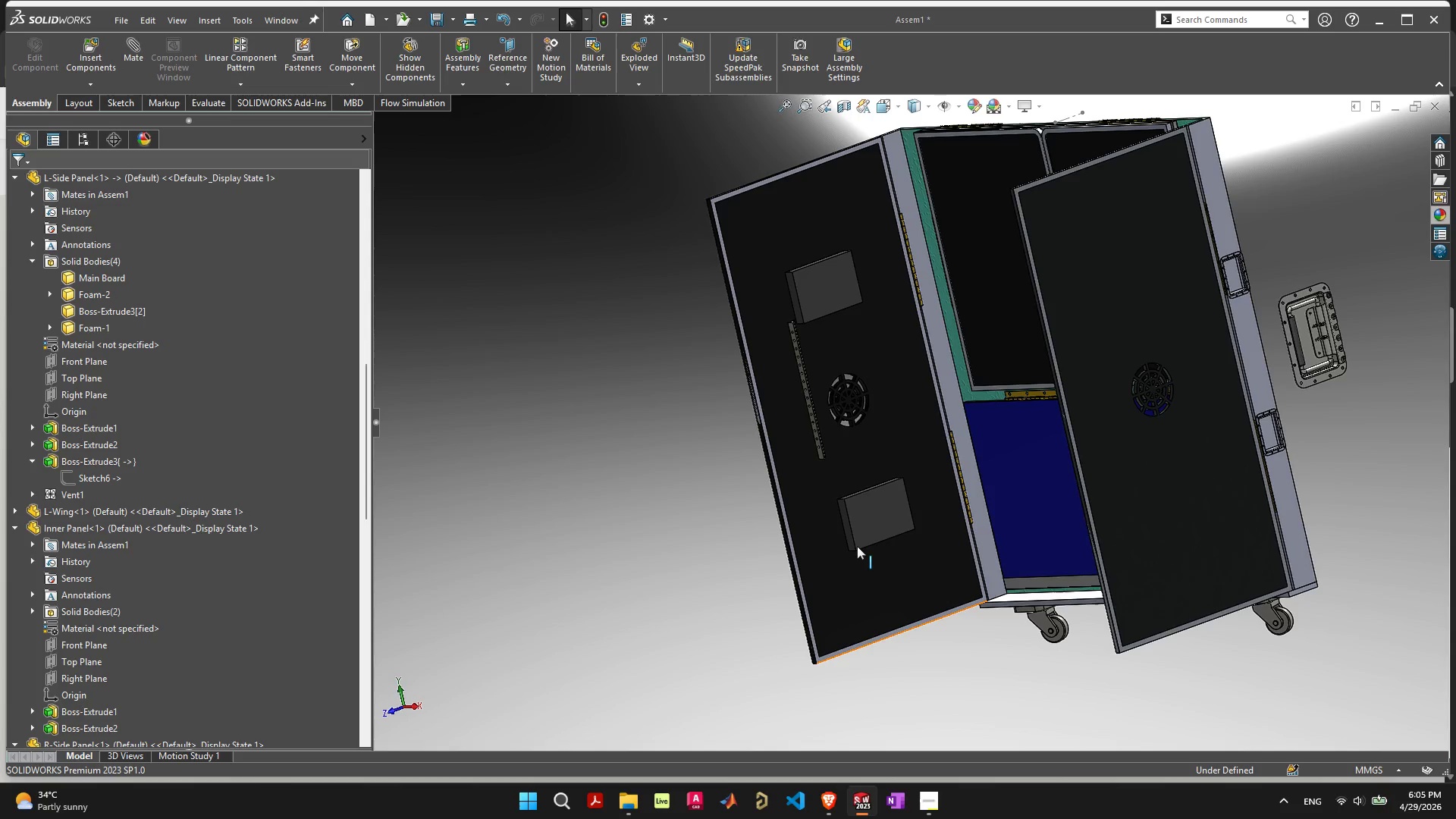 
wait(6.47)
 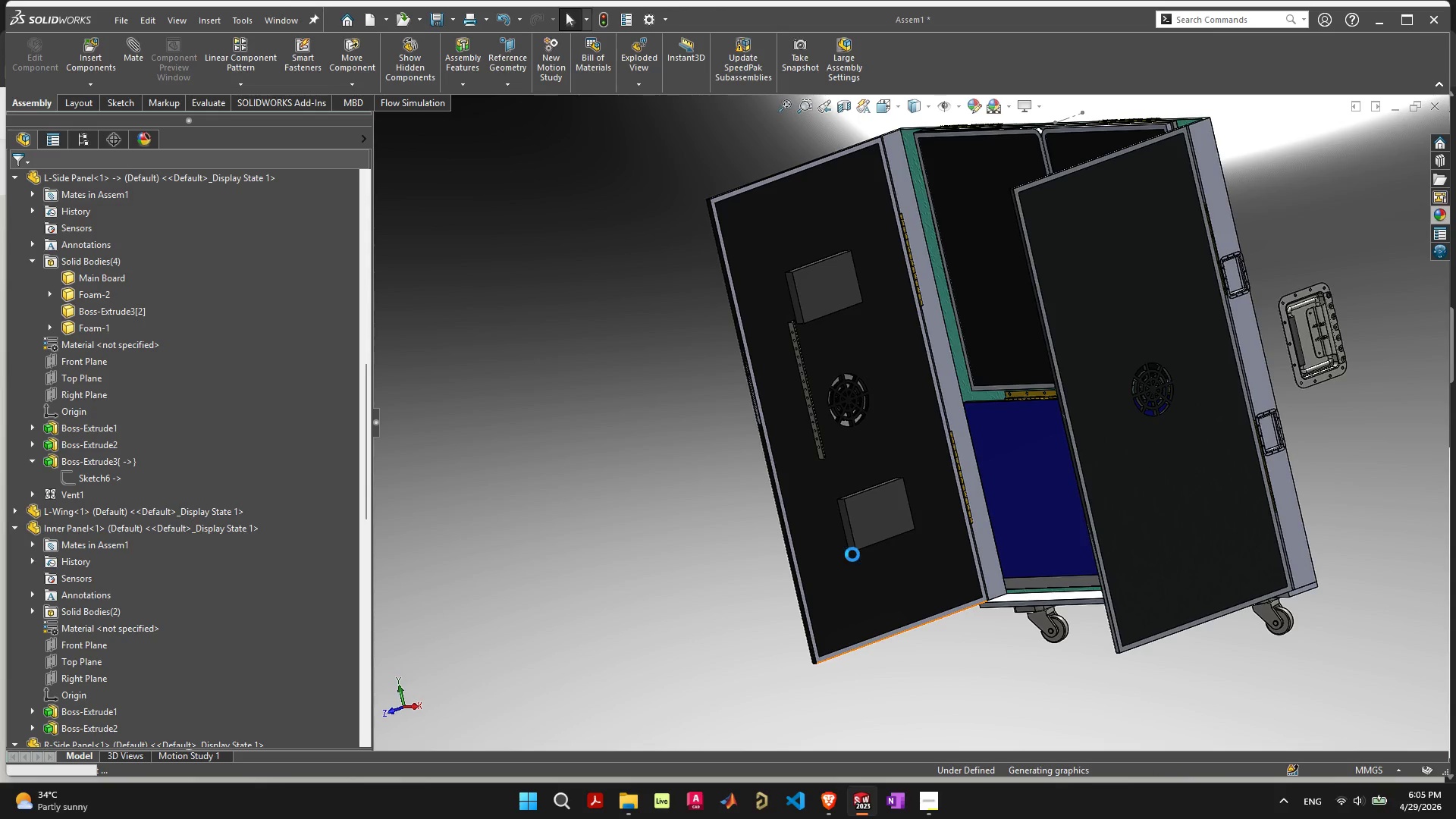 
mouse_move([1046, 120])
 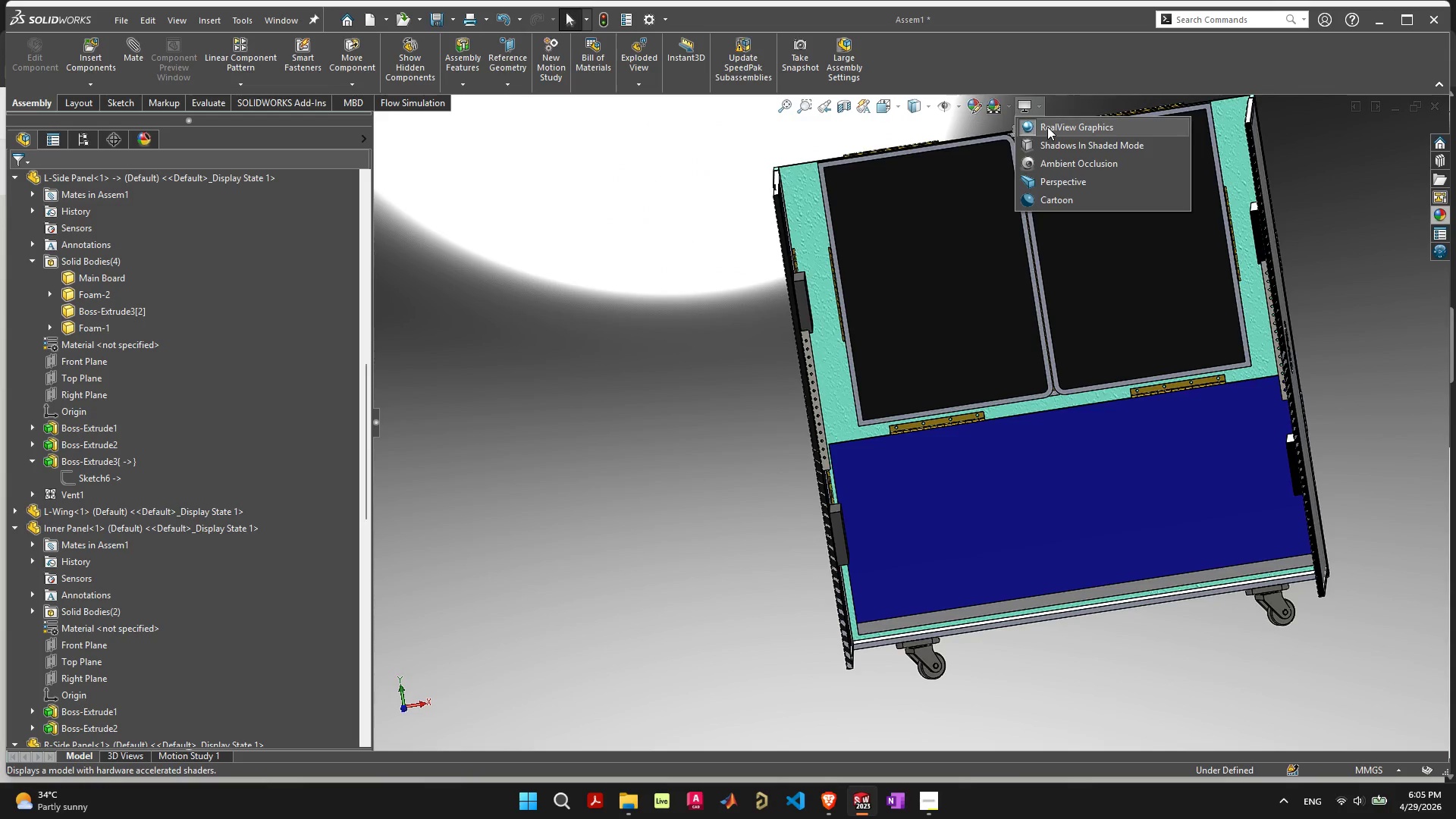 
left_click([1047, 127])
 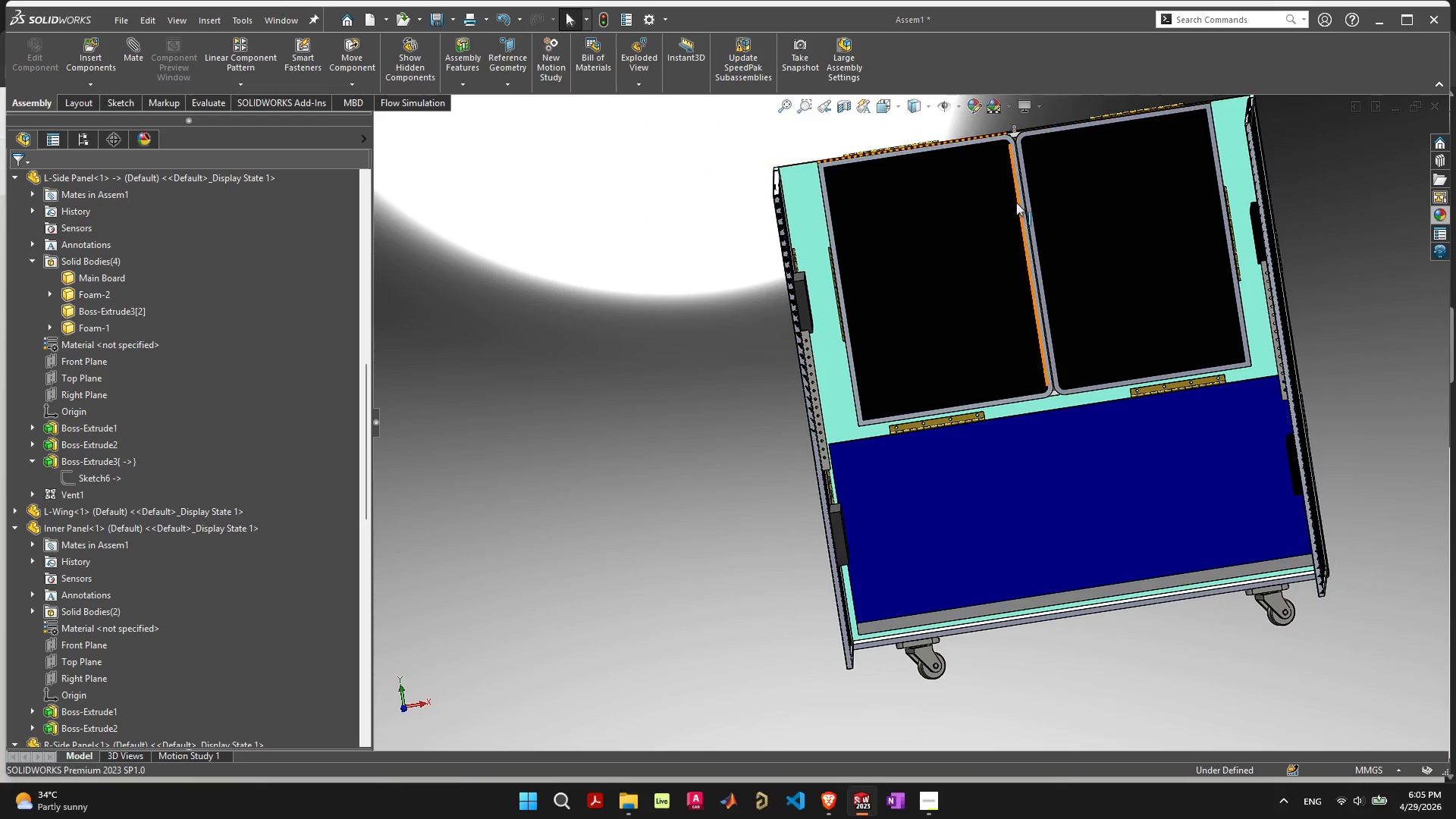 
scroll: coordinate [1045, 359], scroll_direction: up, amount: 1.0
 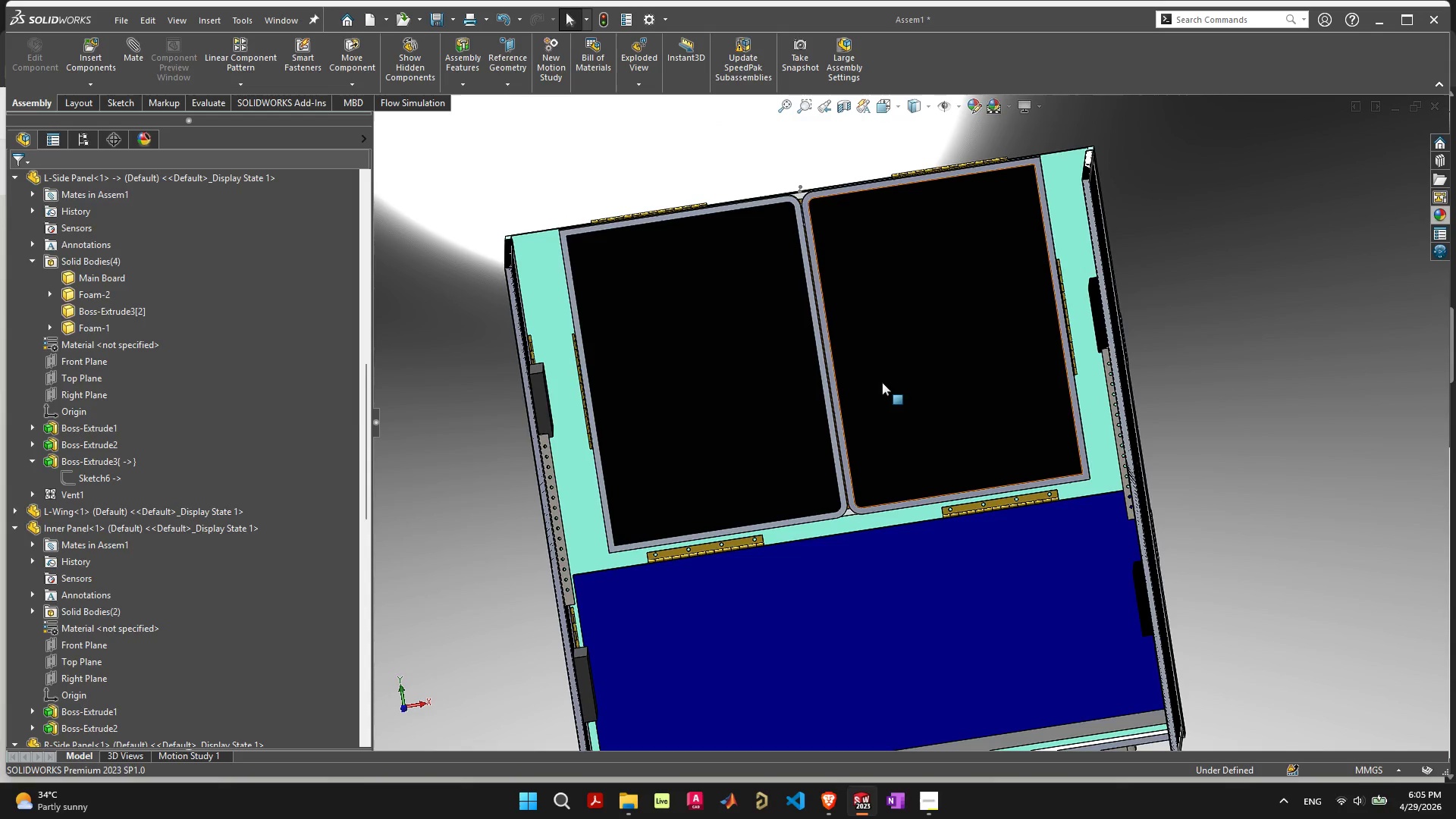 
left_click_drag(start_coordinate=[880, 383], to_coordinate=[865, 99])
 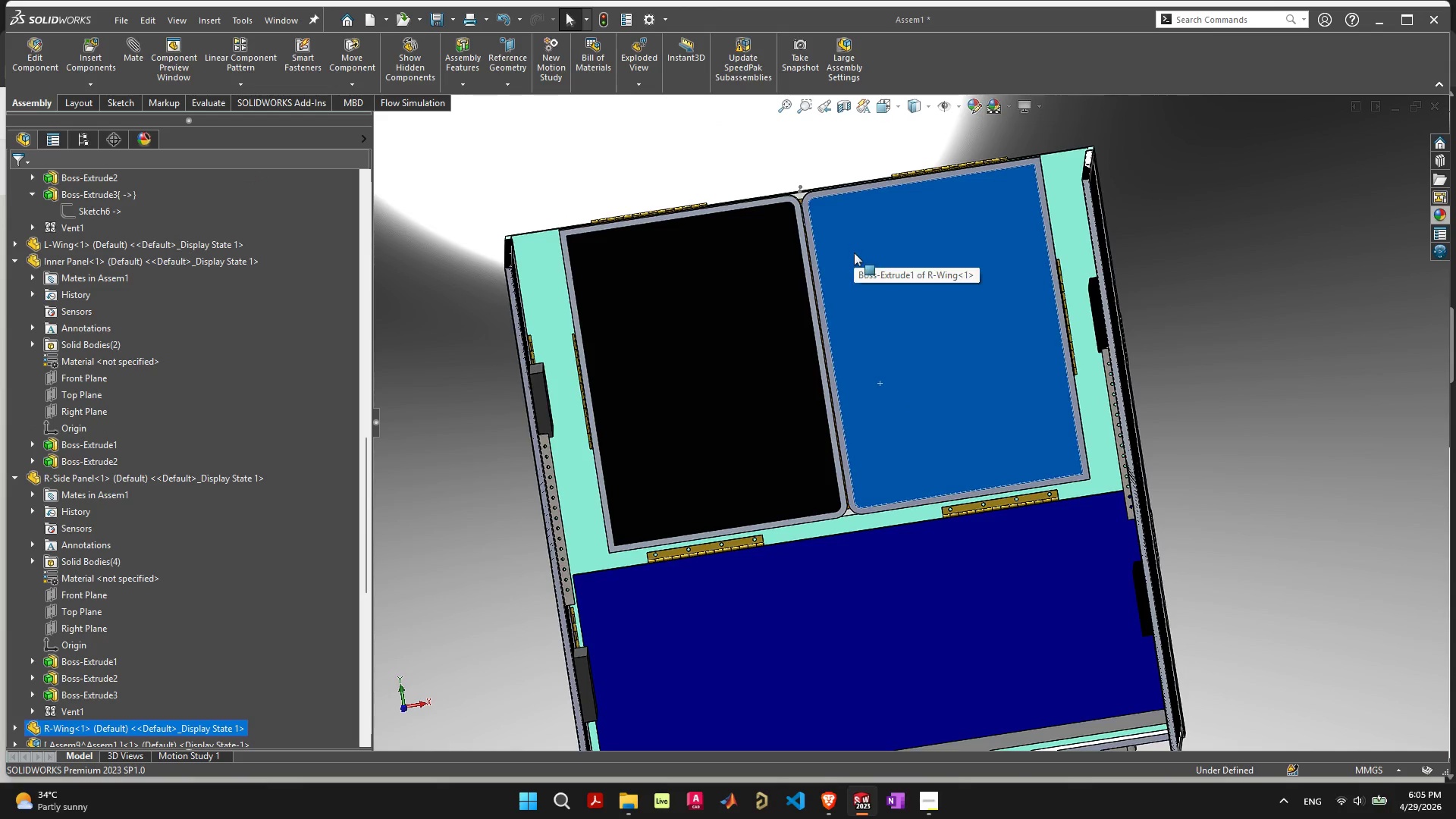 
mouse_move([877, 290])
 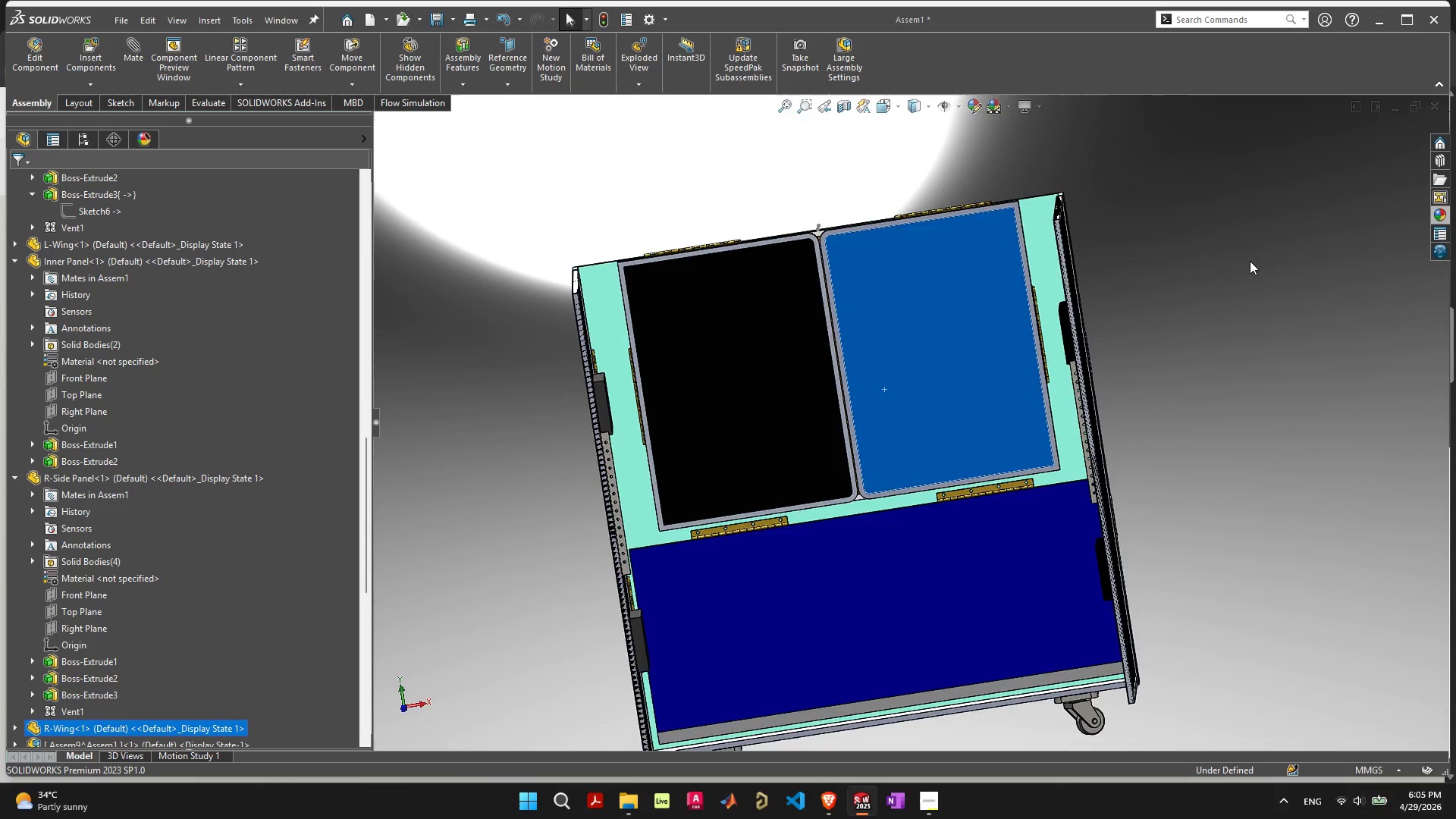 
scroll: coordinate [1250, 261], scroll_direction: down, amount: 2.0
 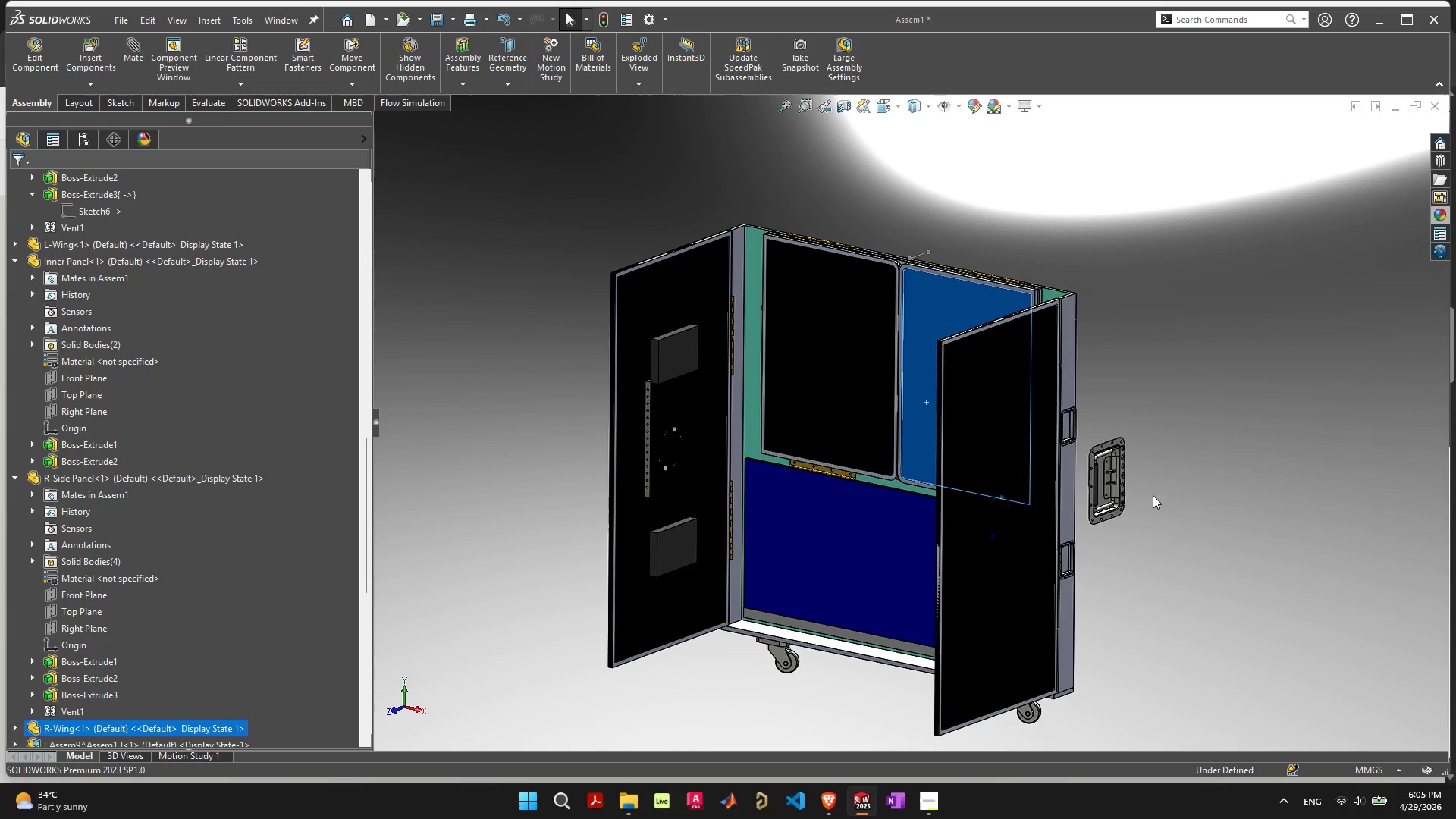 
right_click([918, 382])
 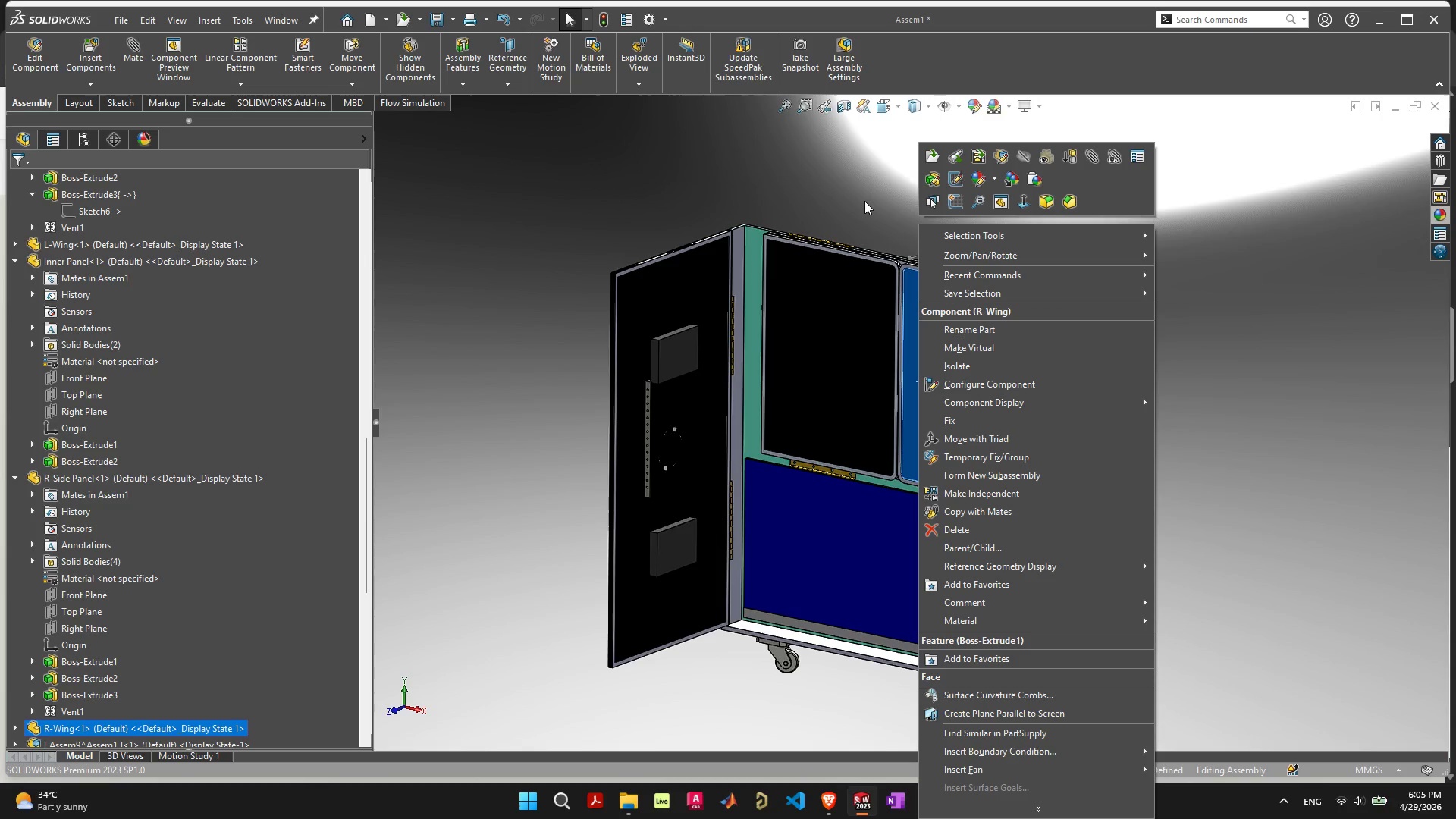 
left_click([864, 201])
 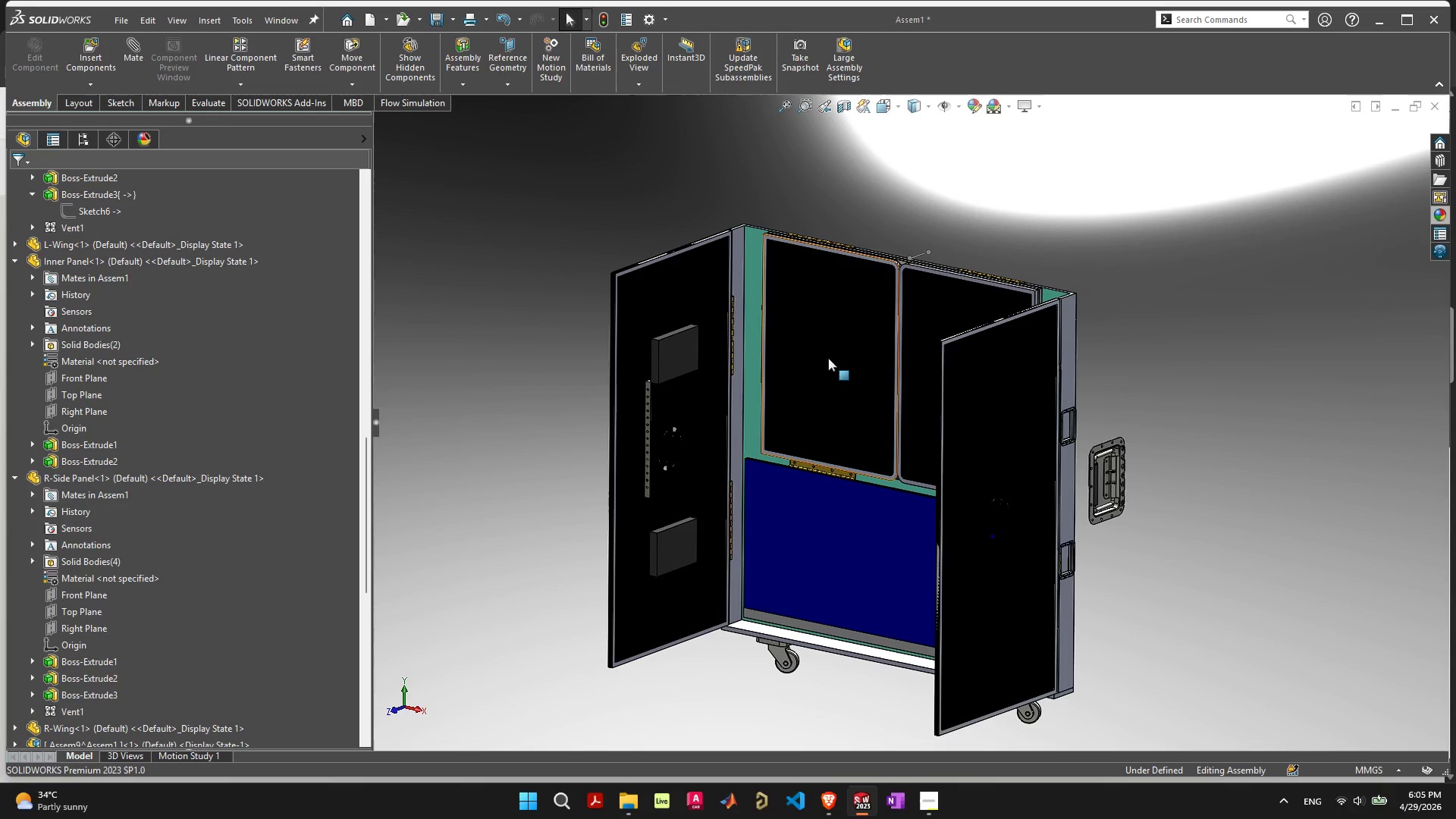 
left_click_drag(start_coordinate=[828, 358], to_coordinate=[718, 226])
 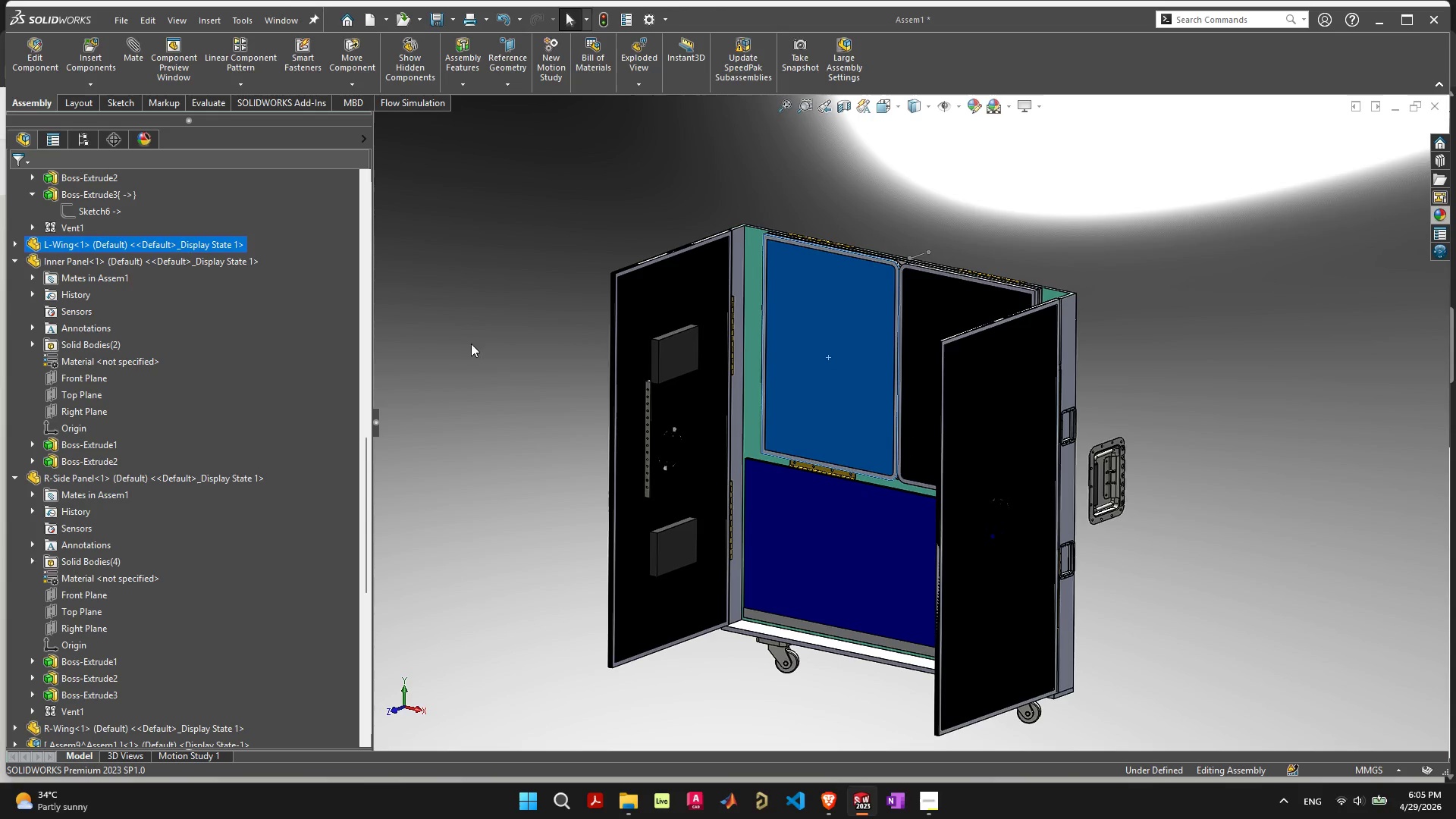 
scroll: coordinate [171, 269], scroll_direction: up, amount: 27.0
 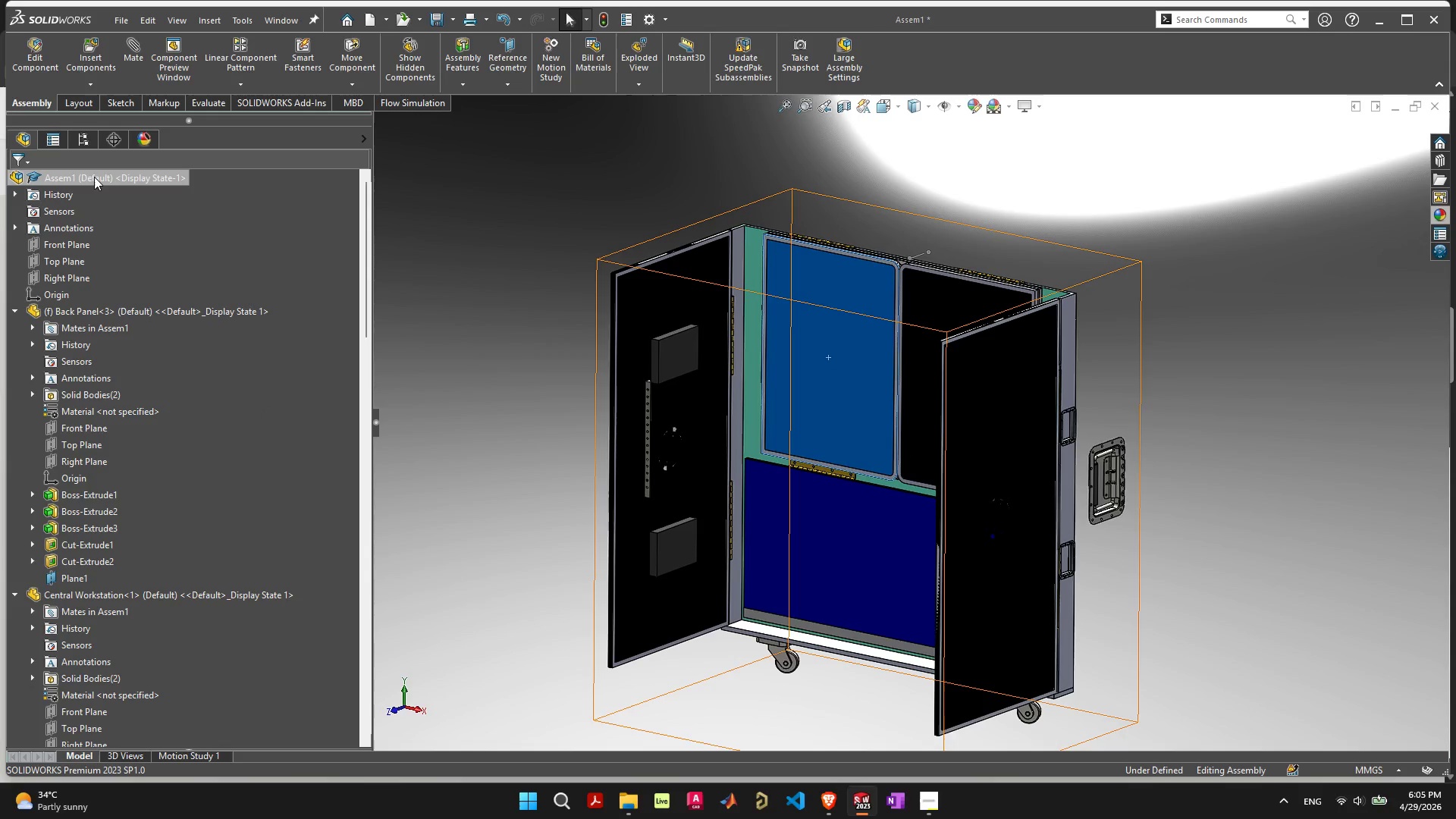 
right_click([94, 174])
 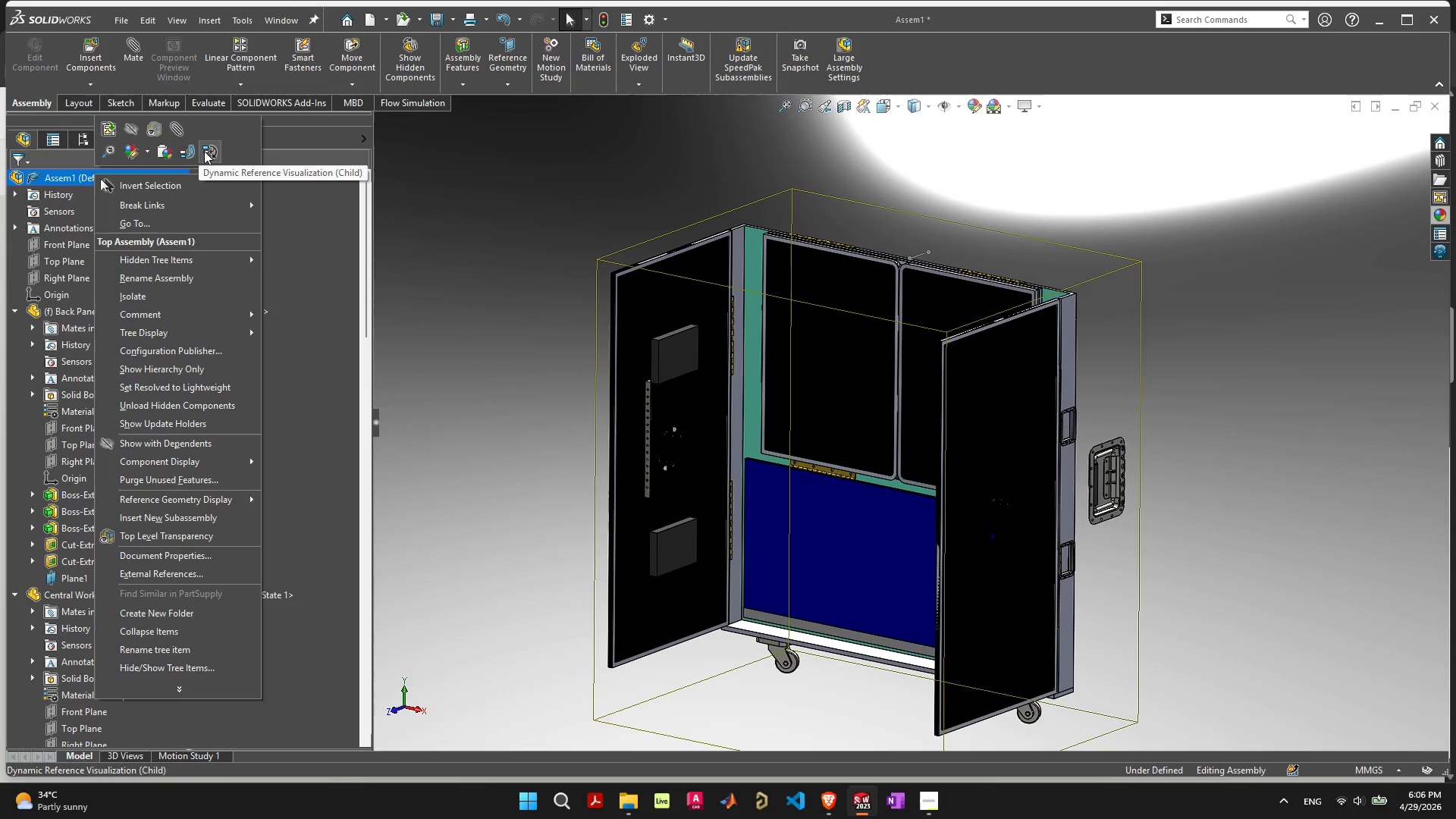 
wait(11.75)
 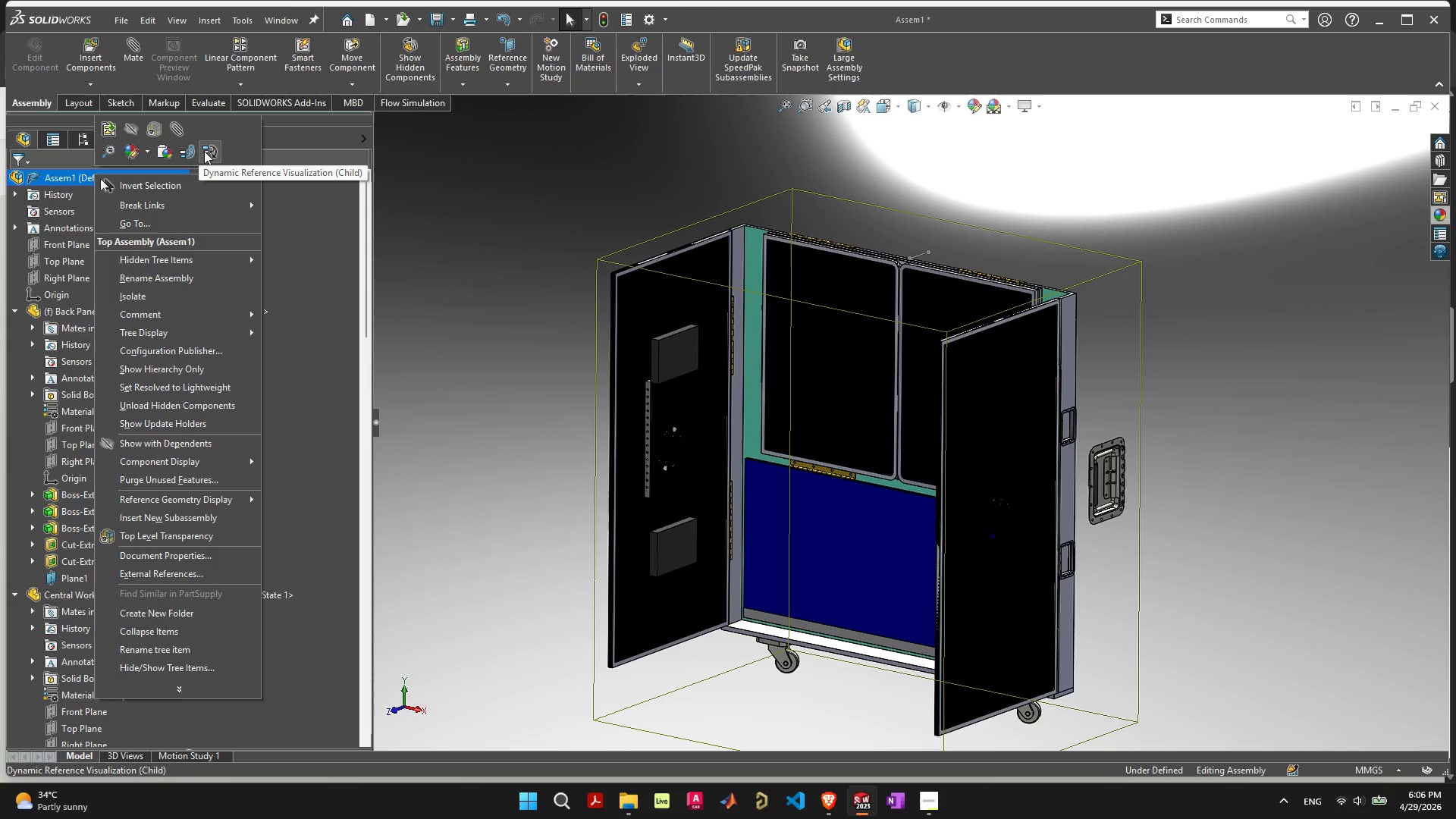 
left_click([183, 197])
 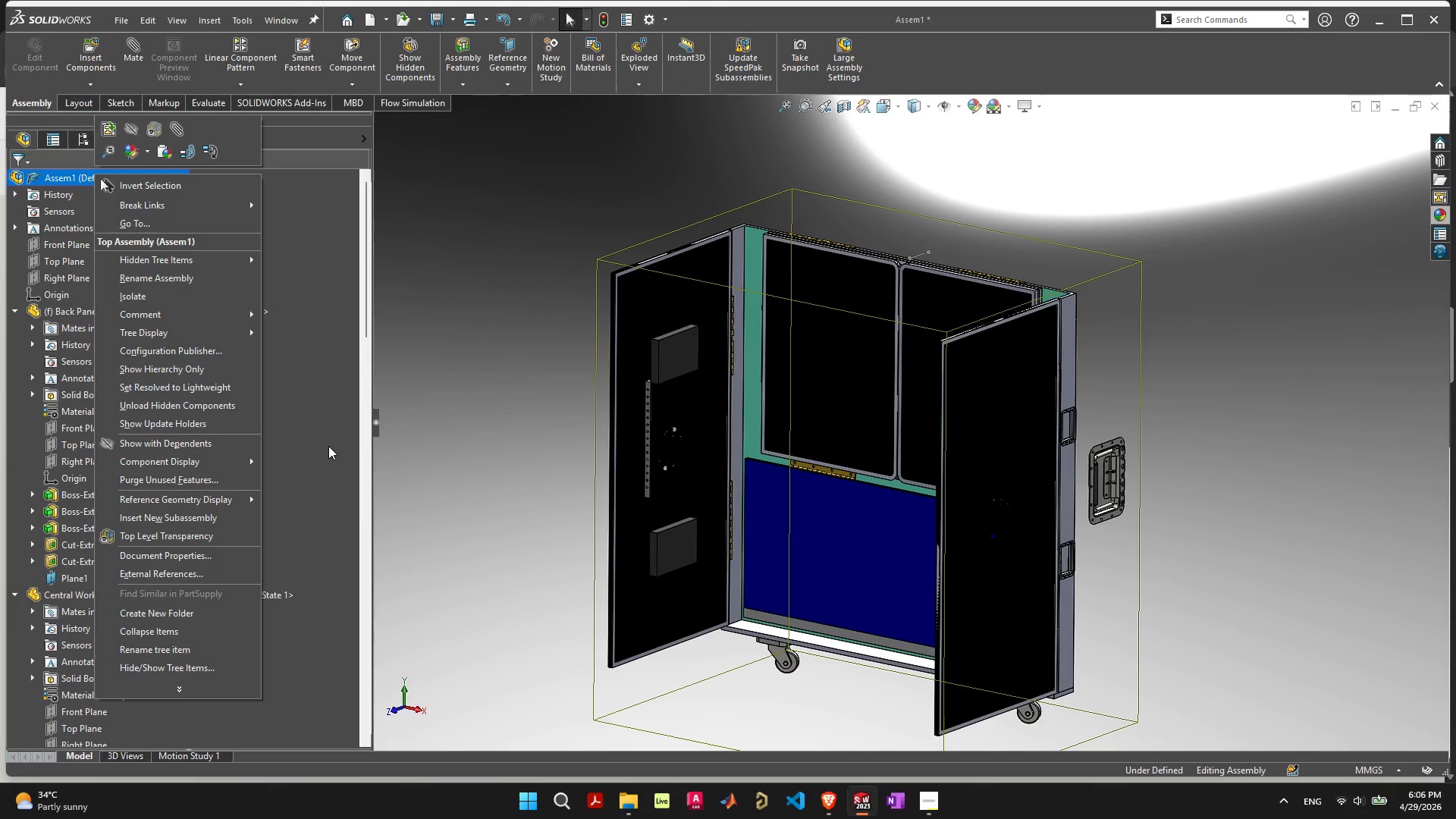 
wait(18.3)
 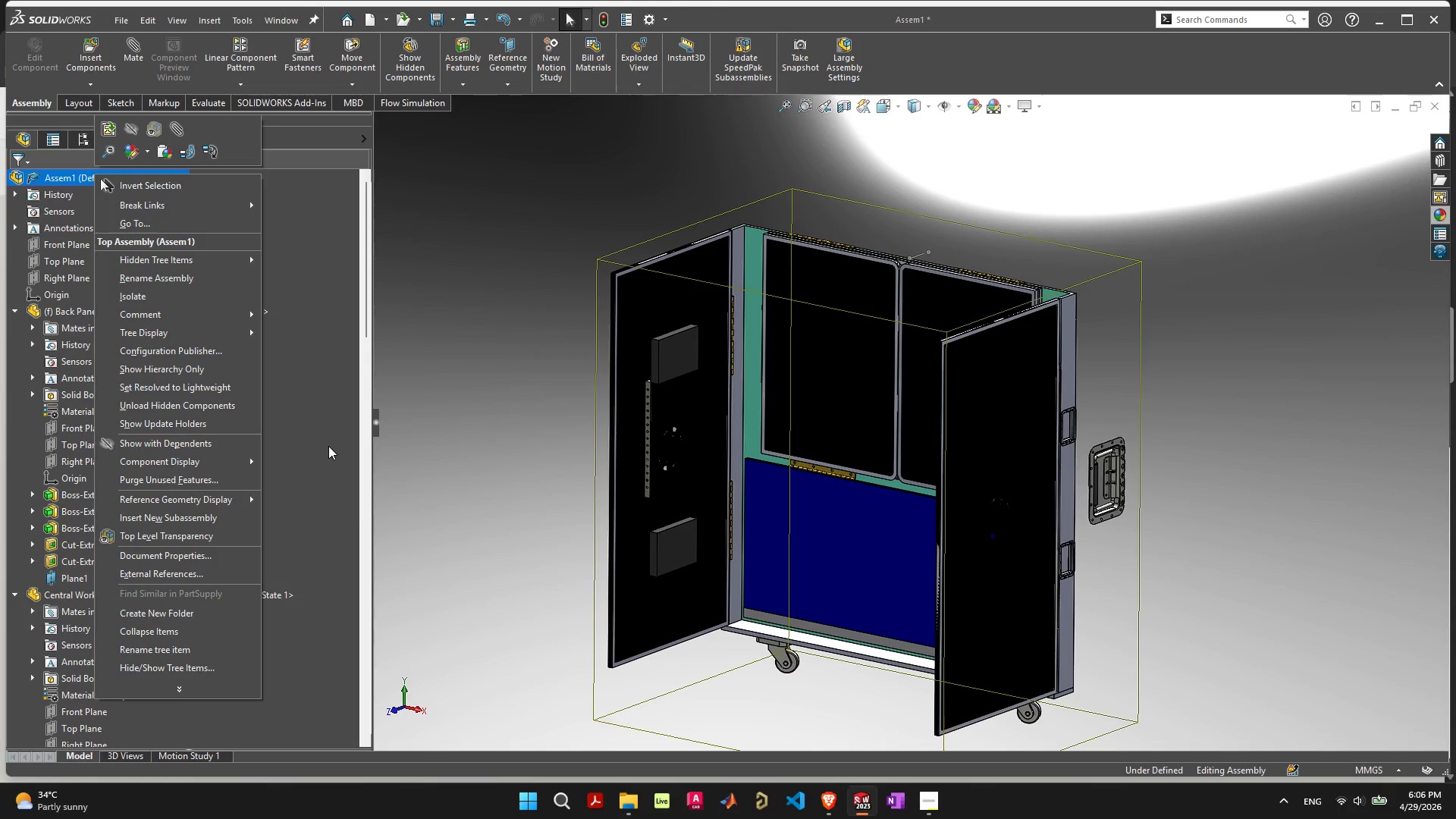 
scroll: coordinate [236, 574], scroll_direction: down, amount: 6.0
 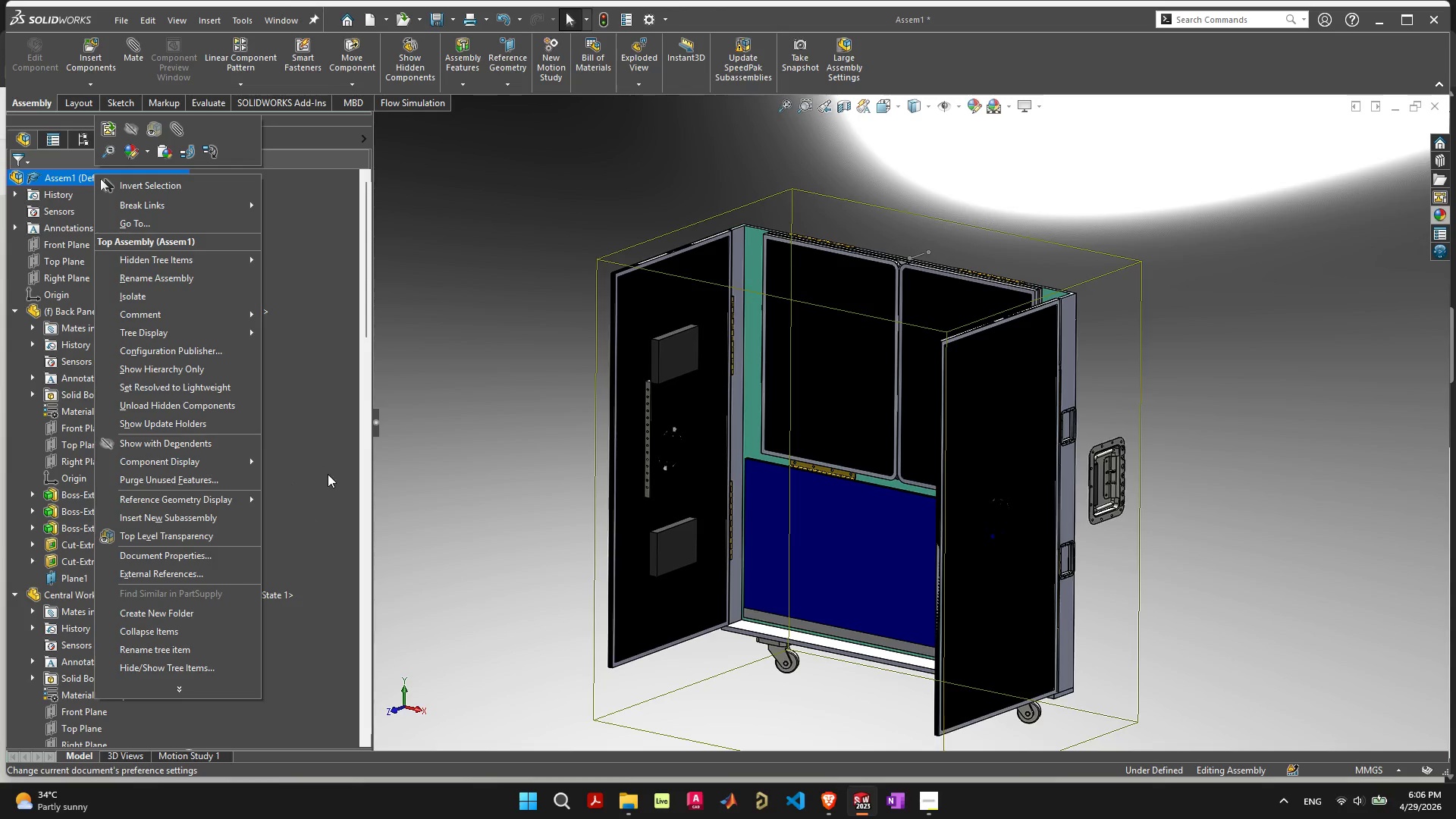 
left_click([328, 471])
 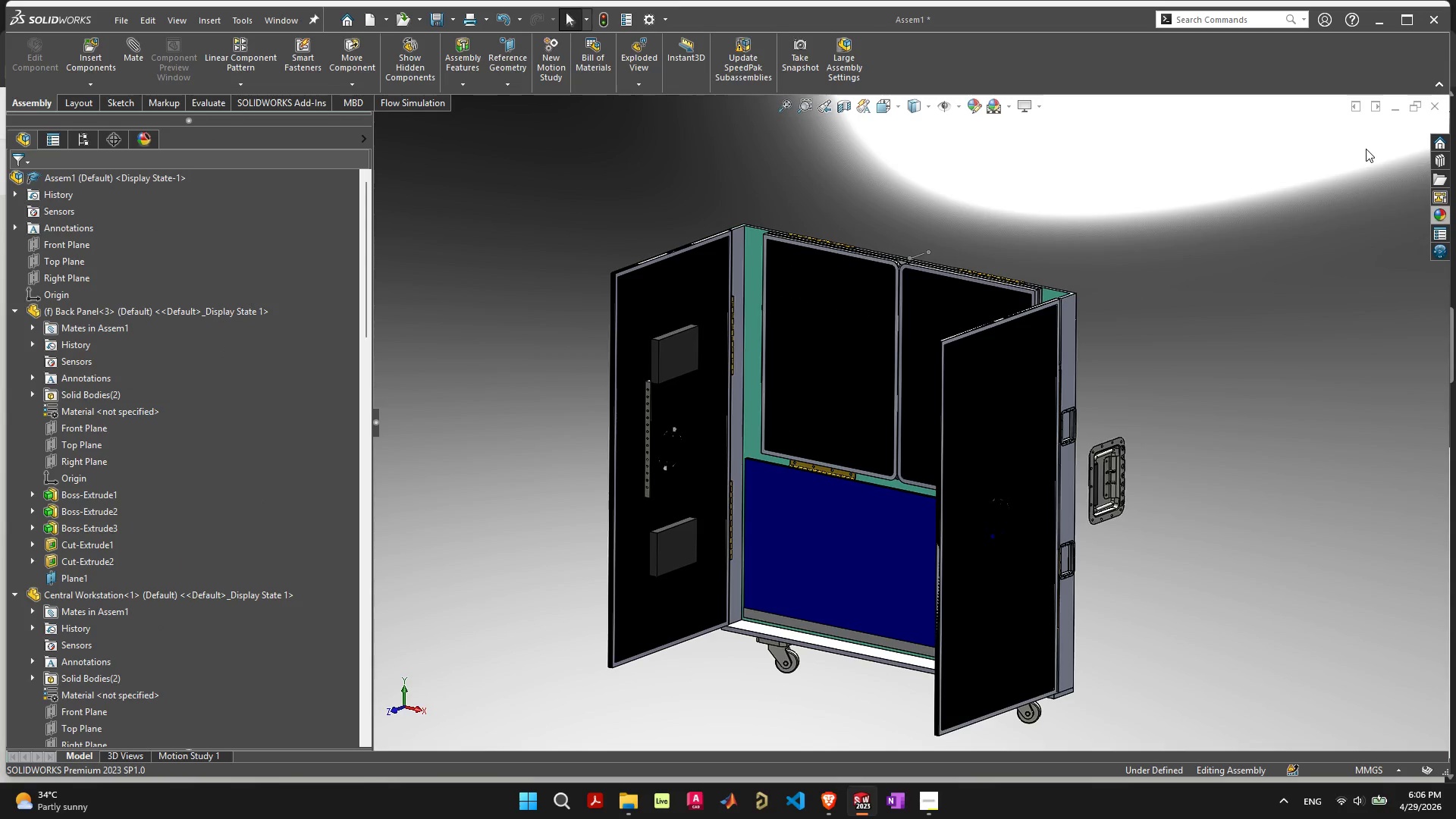 
left_click([1354, 226])
 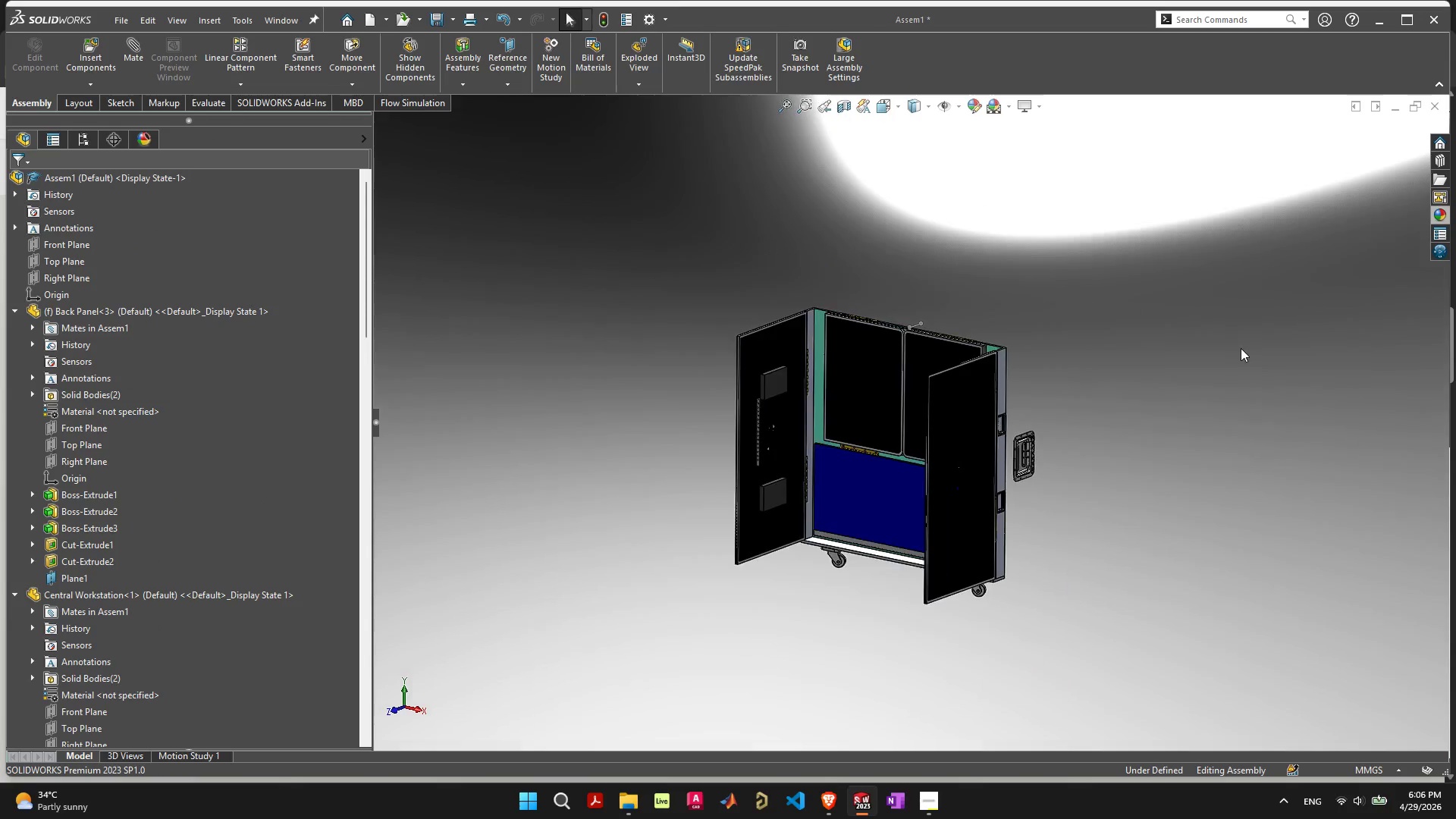 
scroll: coordinate [1241, 349], scroll_direction: down, amount: 3.0
 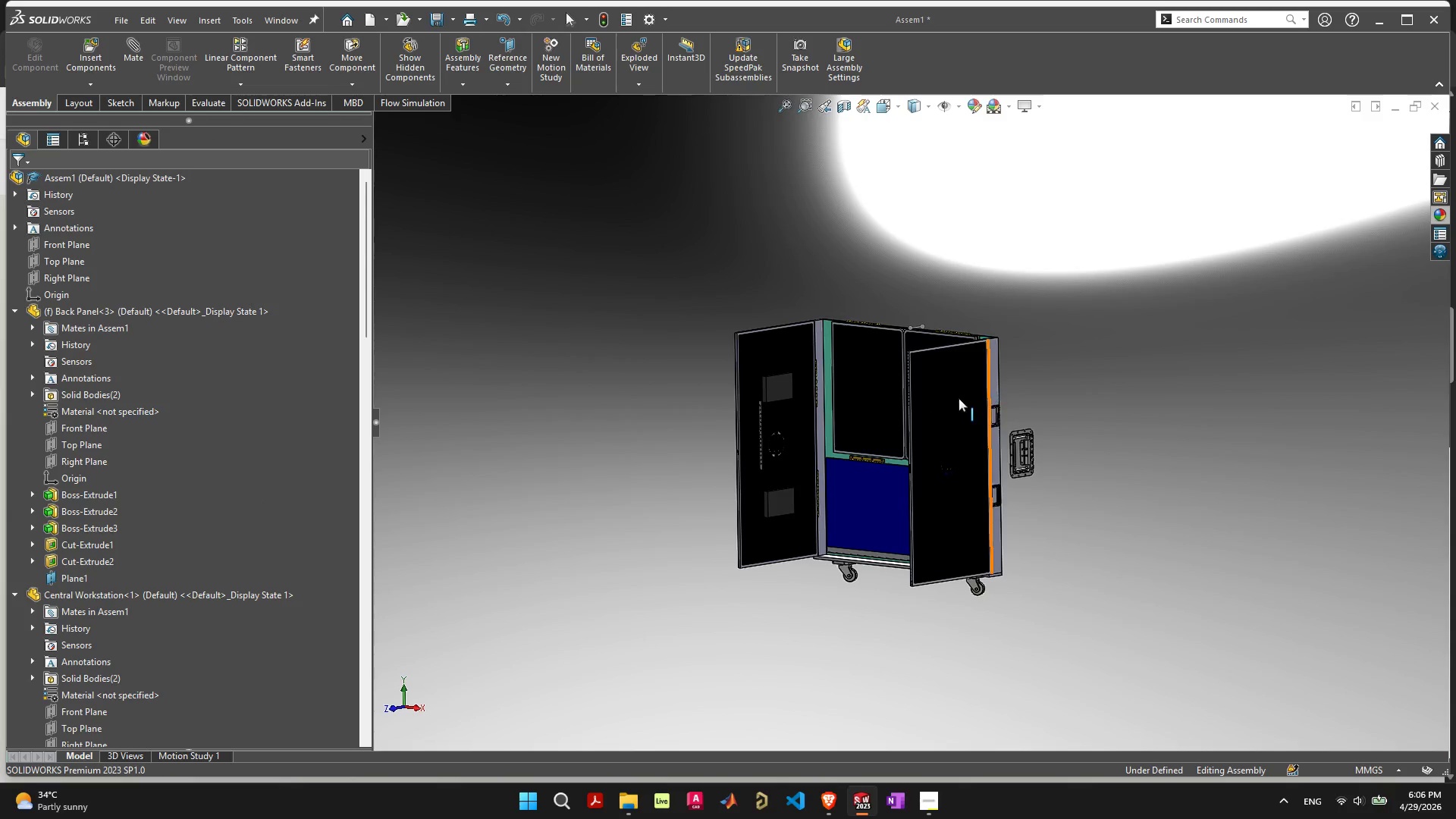 
scroll: coordinate [882, 484], scroll_direction: up, amount: 6.0
 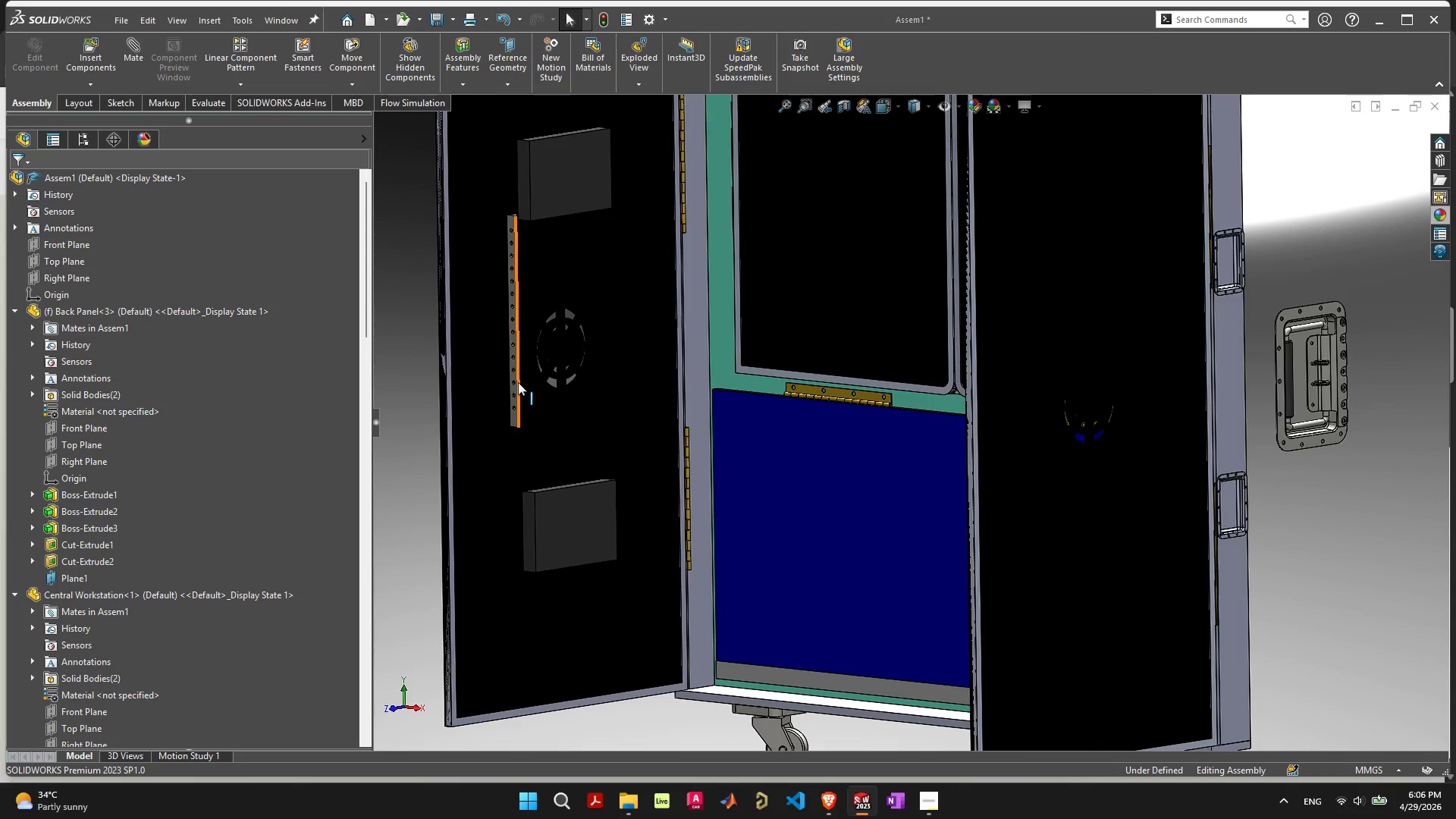 
left_click_drag(start_coordinate=[515, 376], to_coordinate=[686, 381])
 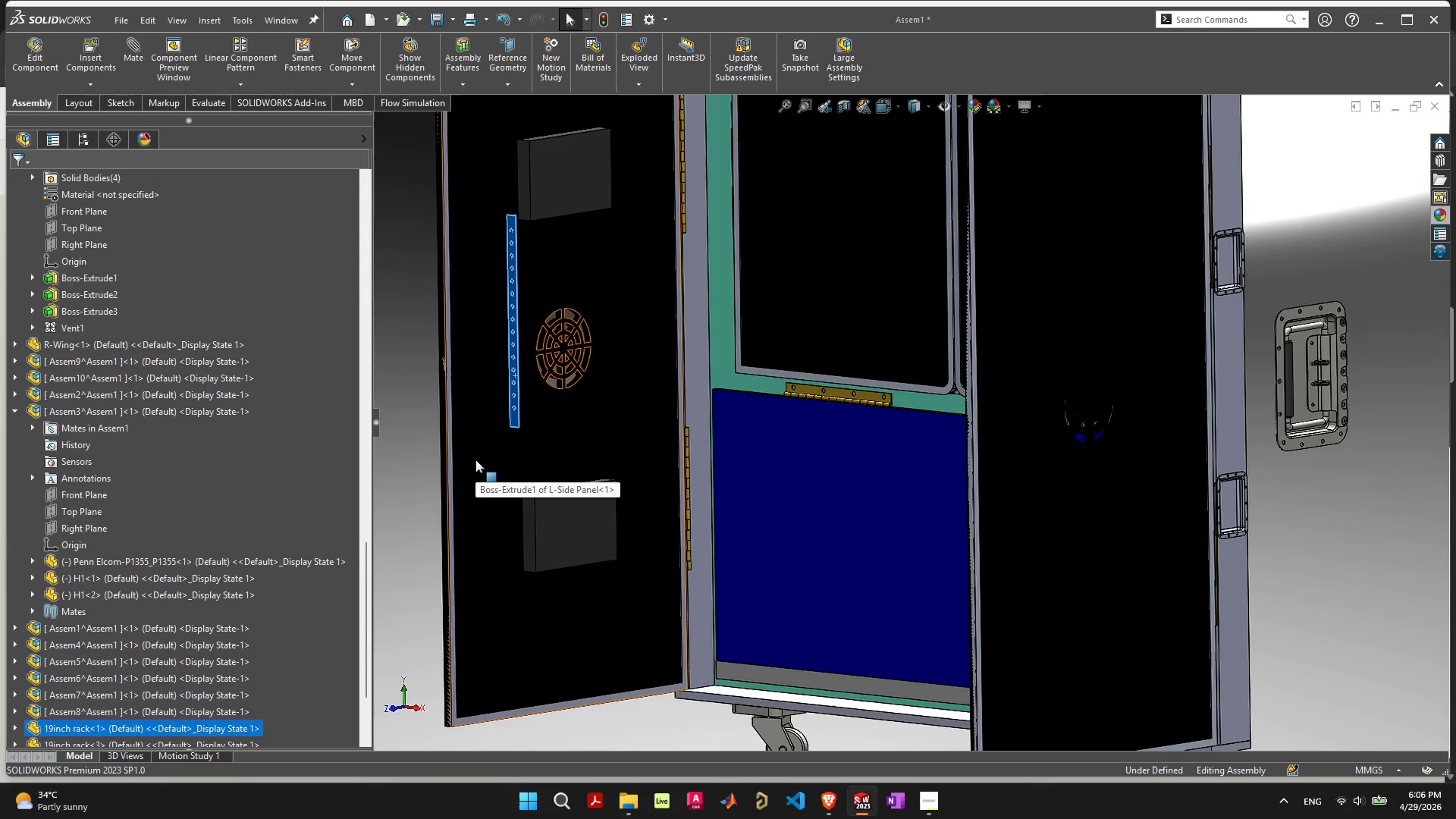 
scroll: coordinate [205, 416], scroll_direction: down, amount: 13.0
 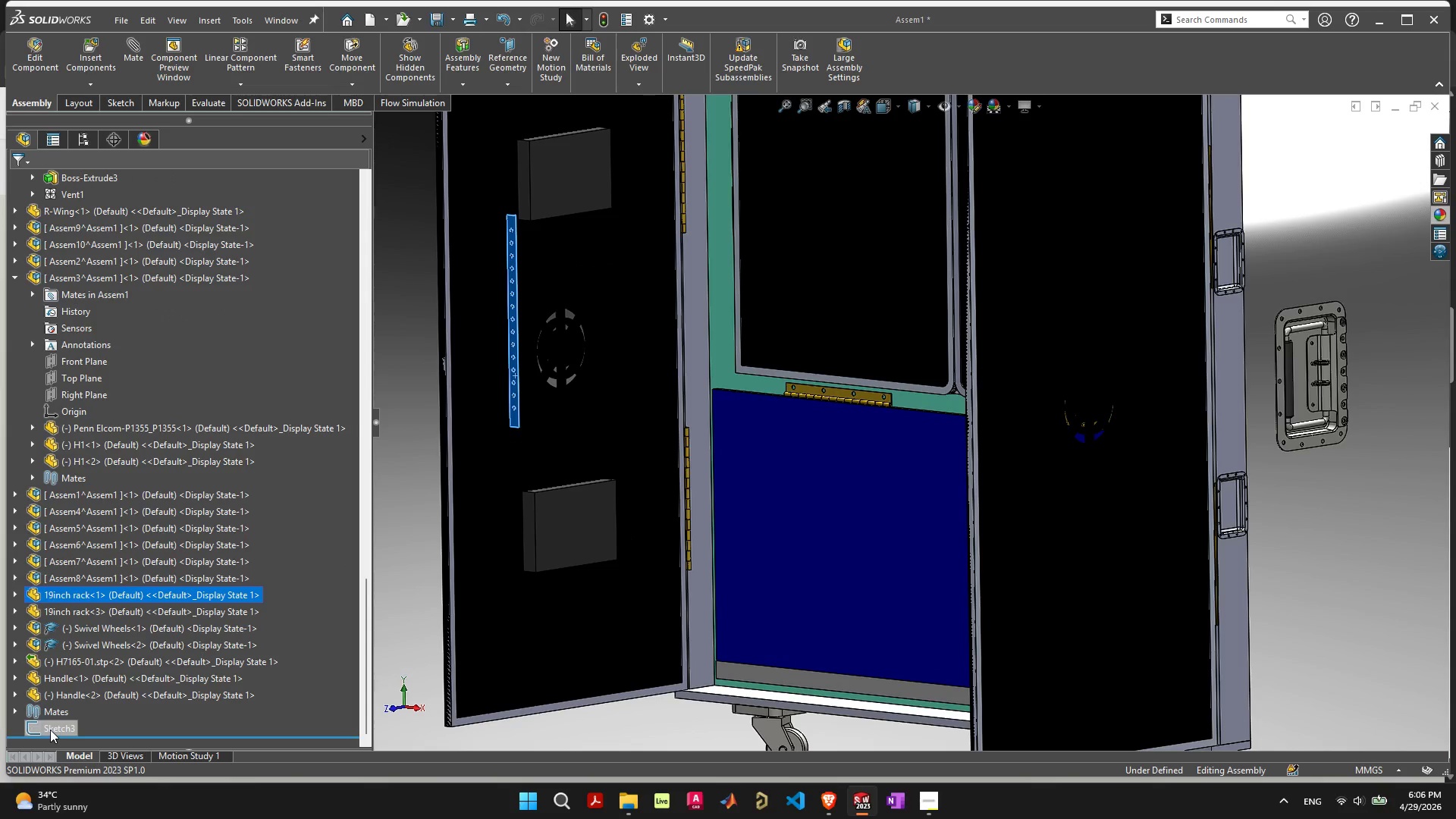 
left_click([50, 730])
 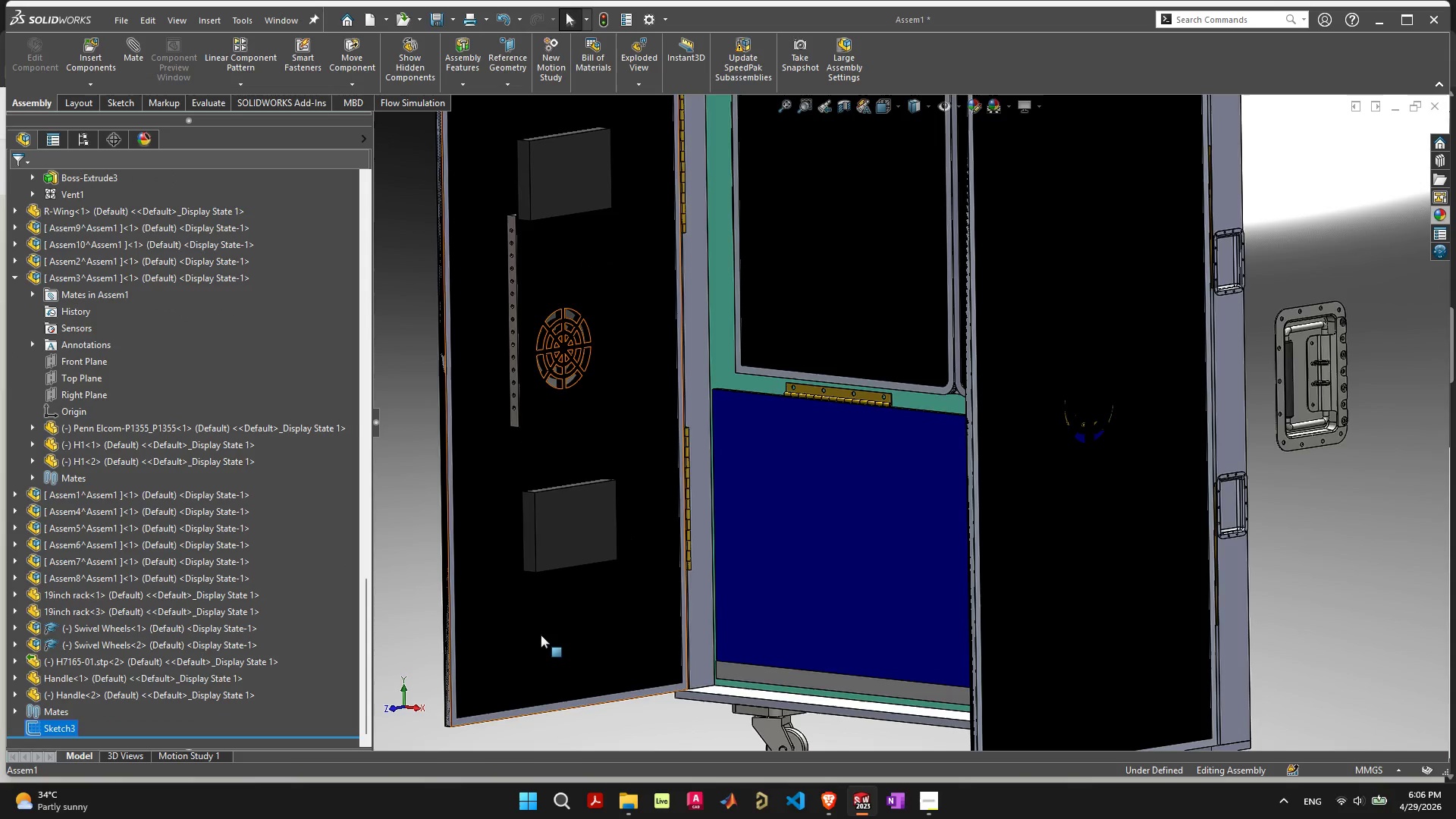 
scroll: coordinate [671, 591], scroll_direction: down, amount: 8.0
 